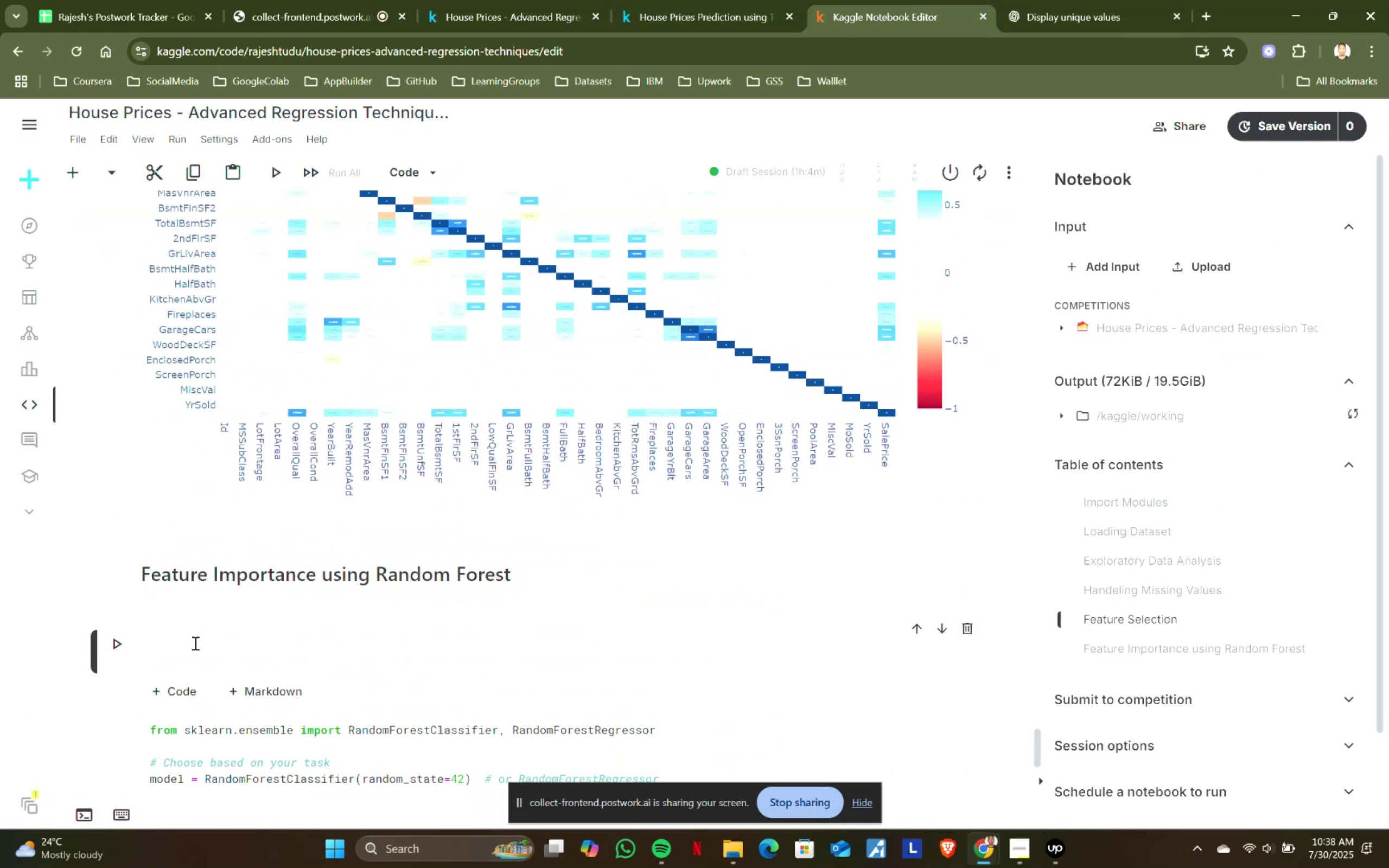 
left_click([194, 643])
 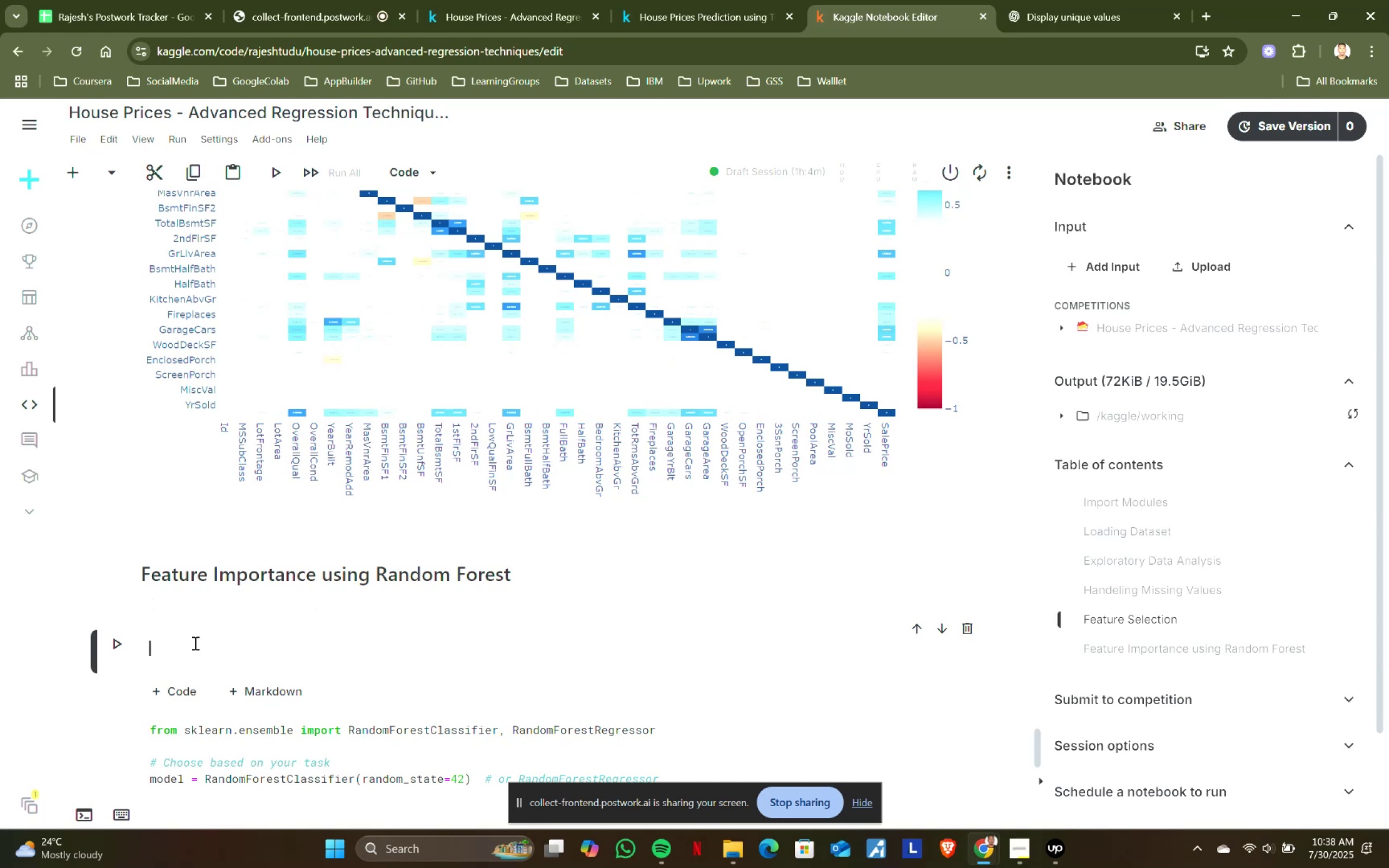 
type(df.in)
key(Backspace)
key(Backspace)
key(Backspace)
key(Backspace)
key(Backspace)
 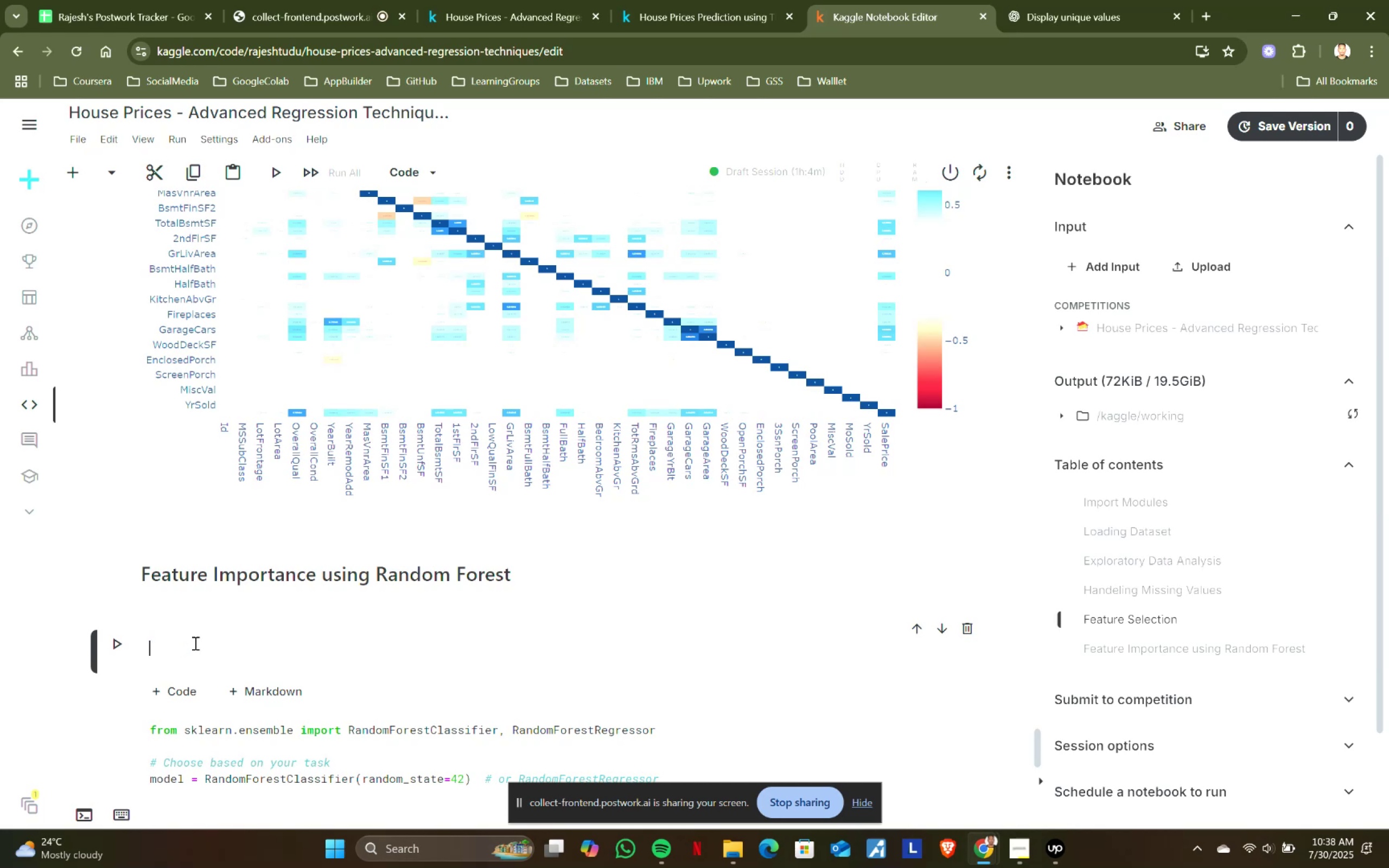 
scroll: coordinate [237, 546], scroll_direction: up, amount: 14.0
 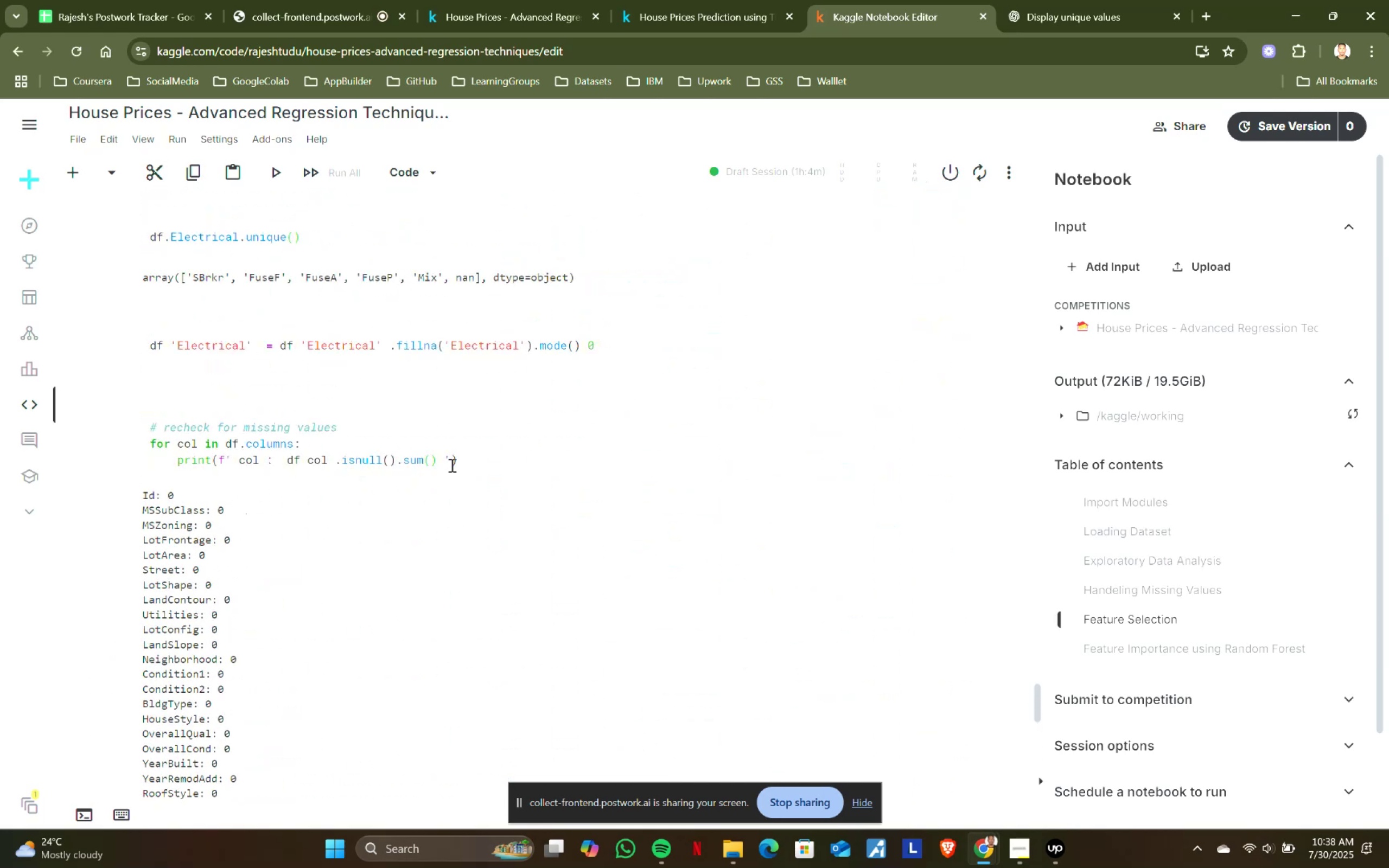 
key(Control+ControlLeft)
 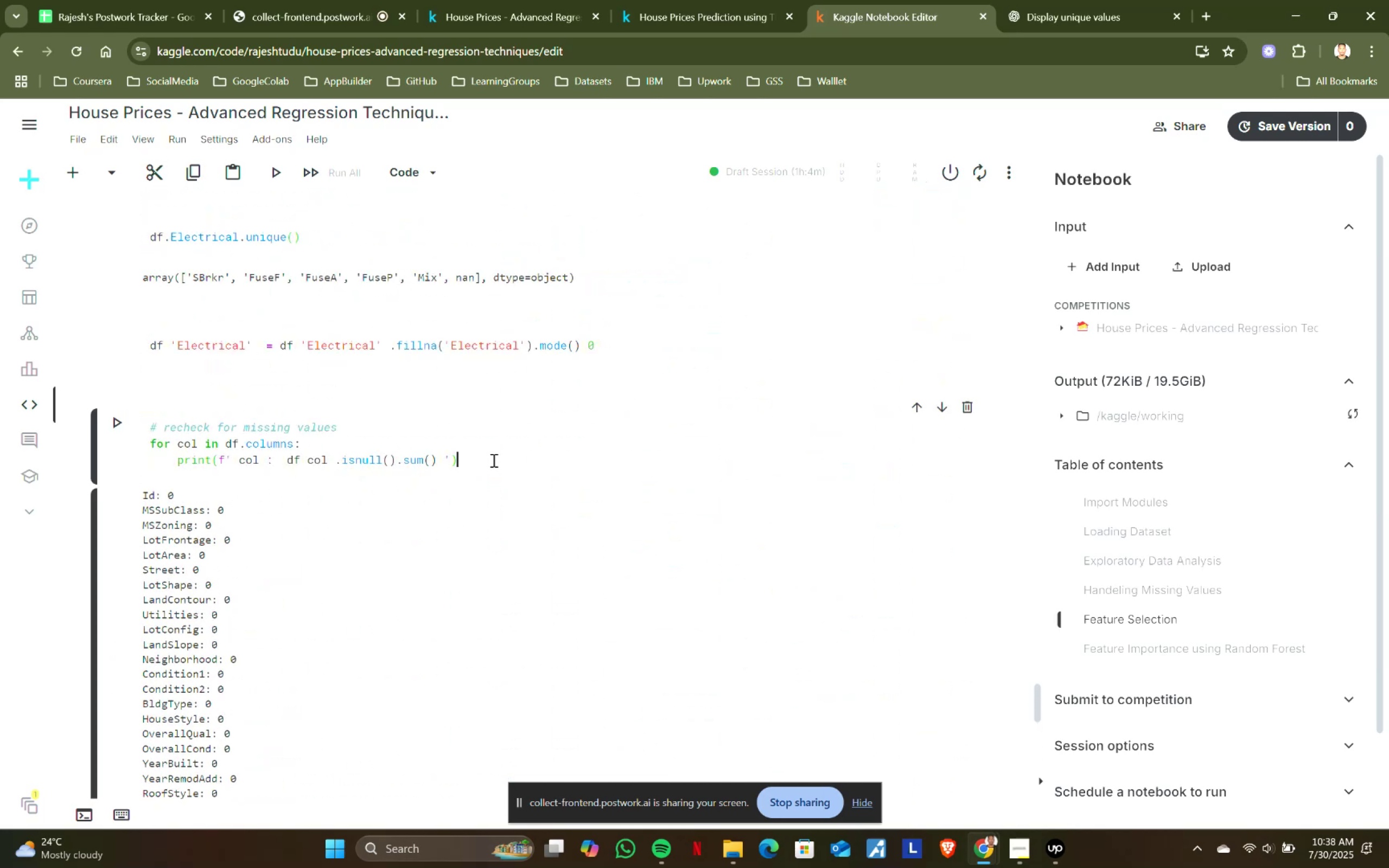 
key(Control+A)
 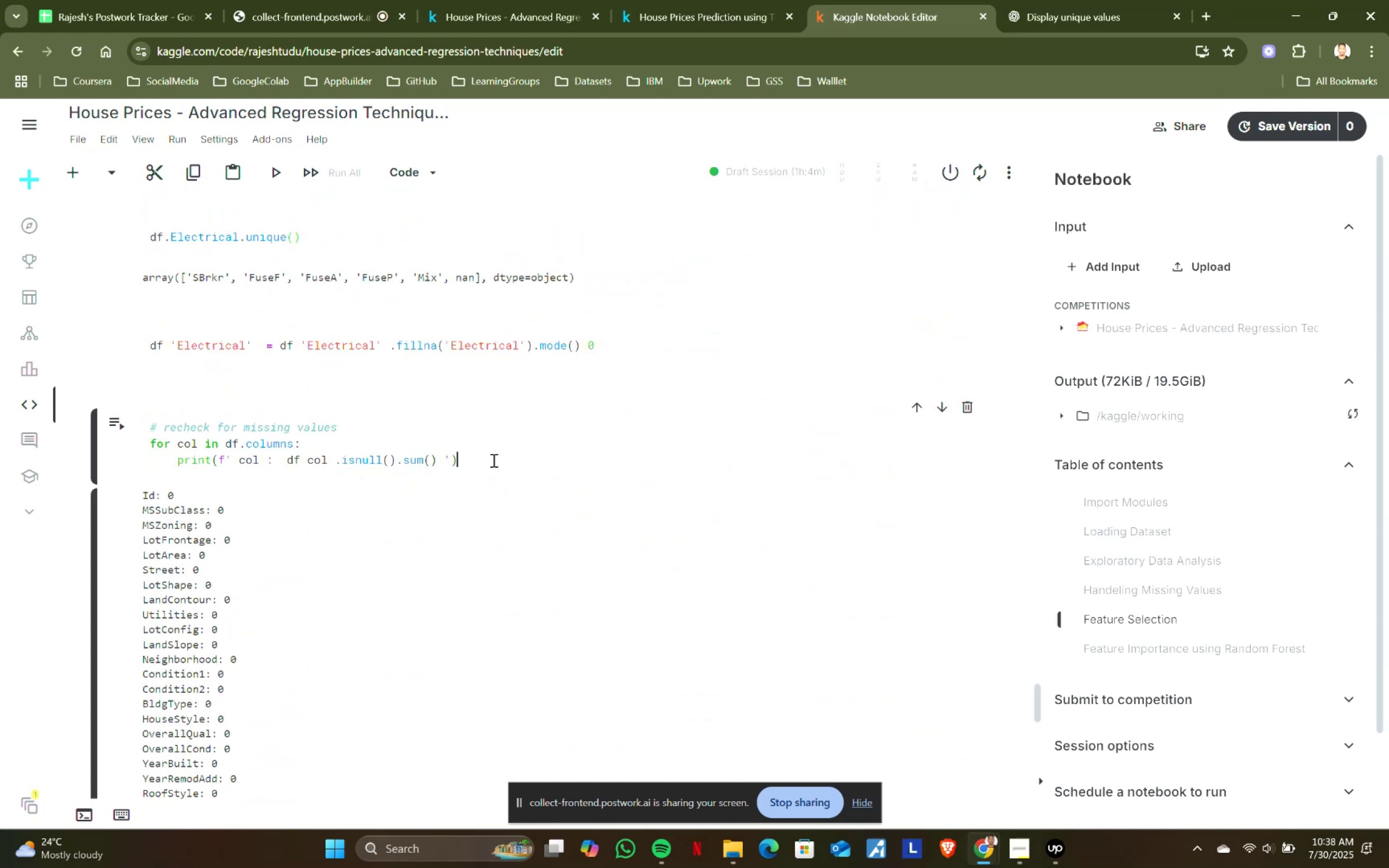 
key(Control+ControlLeft)
 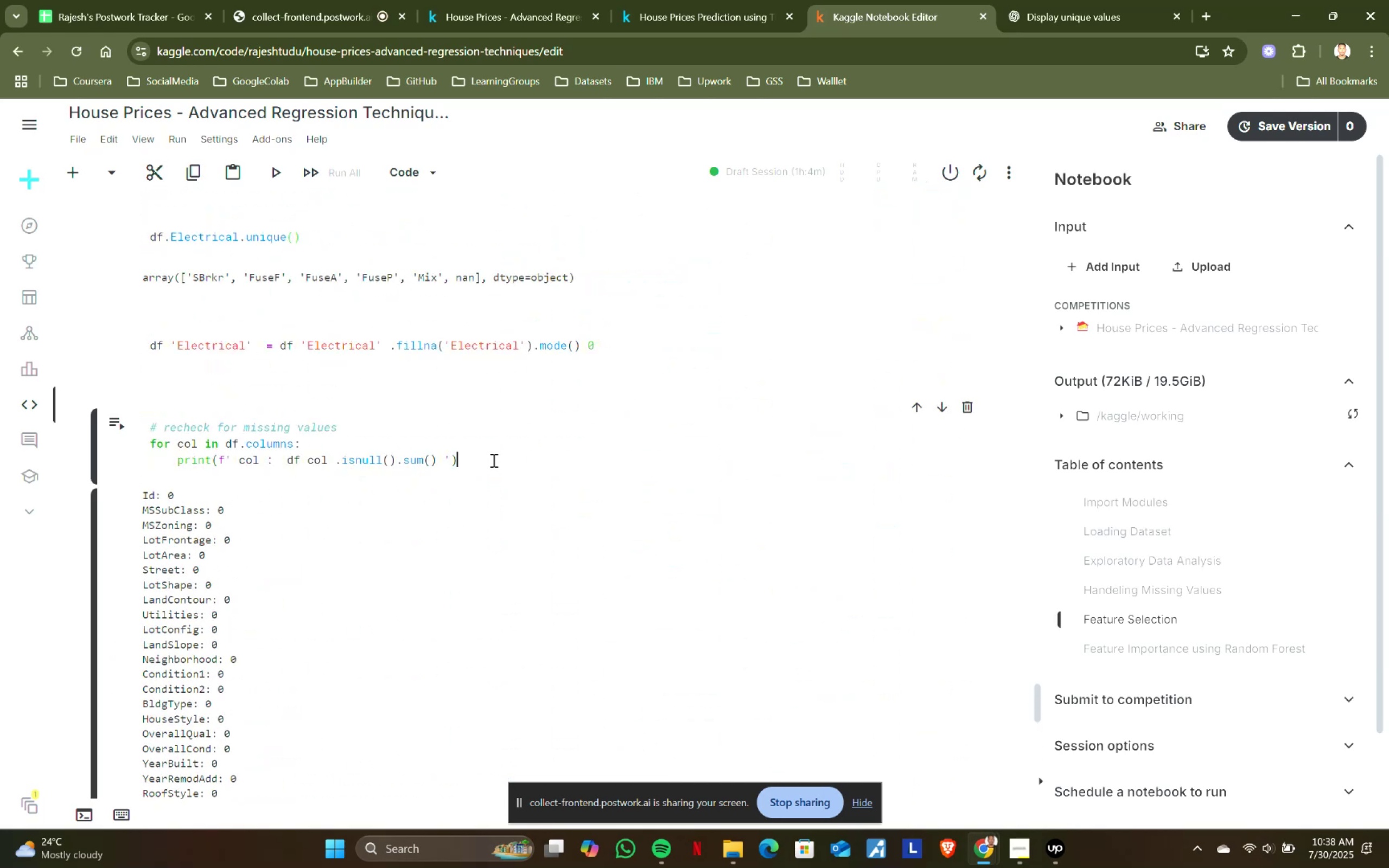 
key(Control+C)
 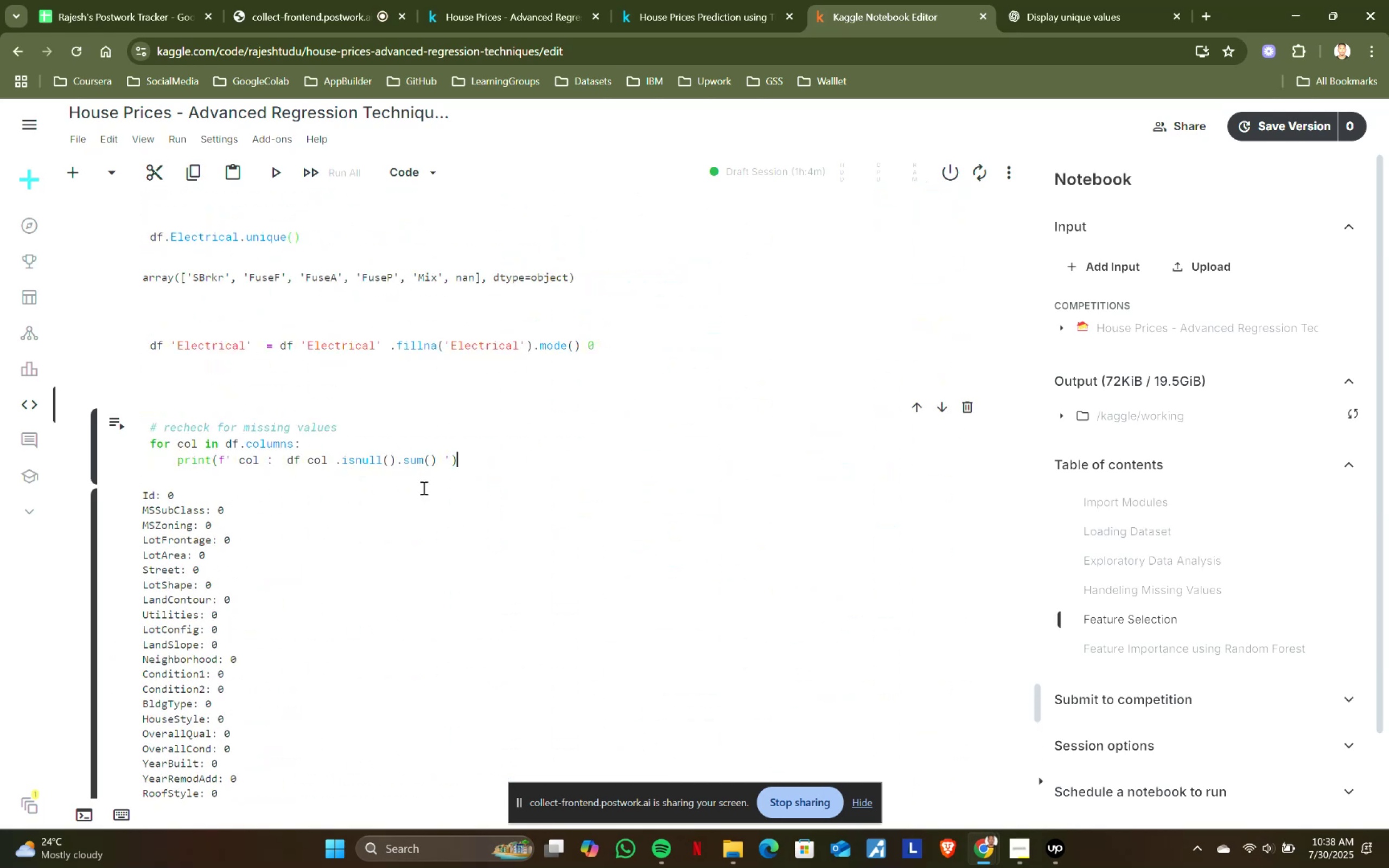 
scroll: coordinate [202, 540], scroll_direction: down, amount: 18.0
 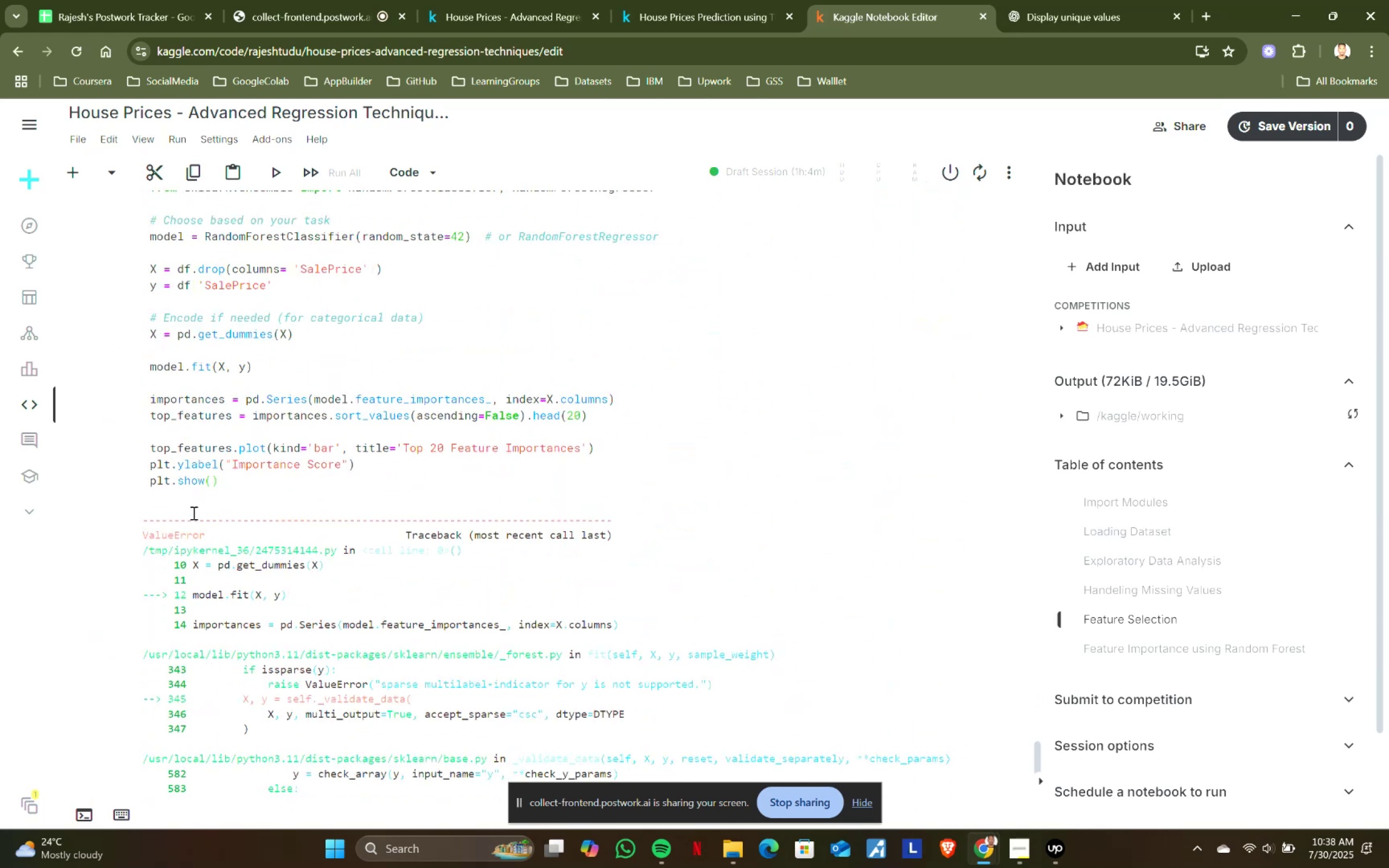 
scroll: coordinate [219, 450], scroll_direction: up, amount: 3.0
 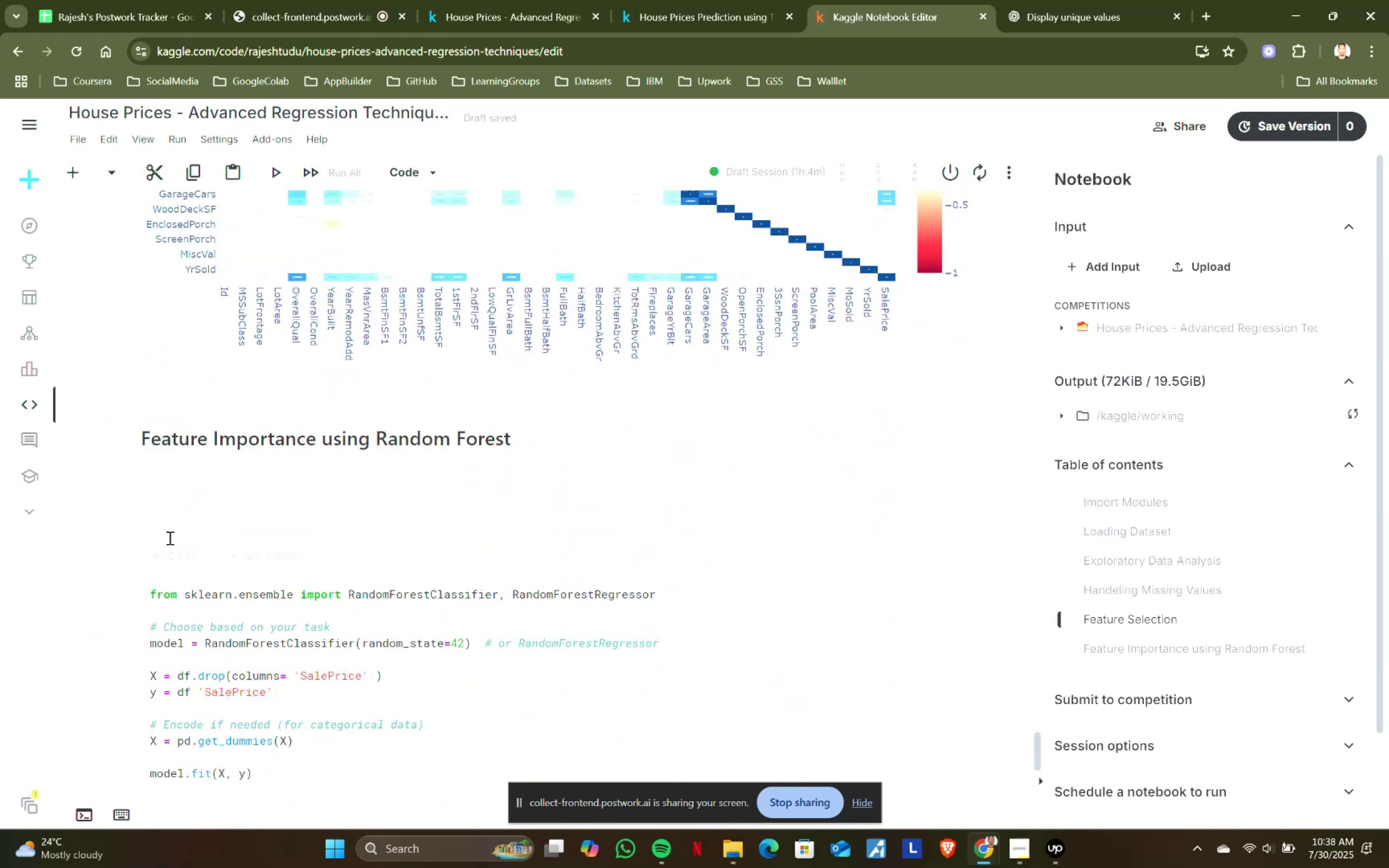 
left_click([183, 518])
 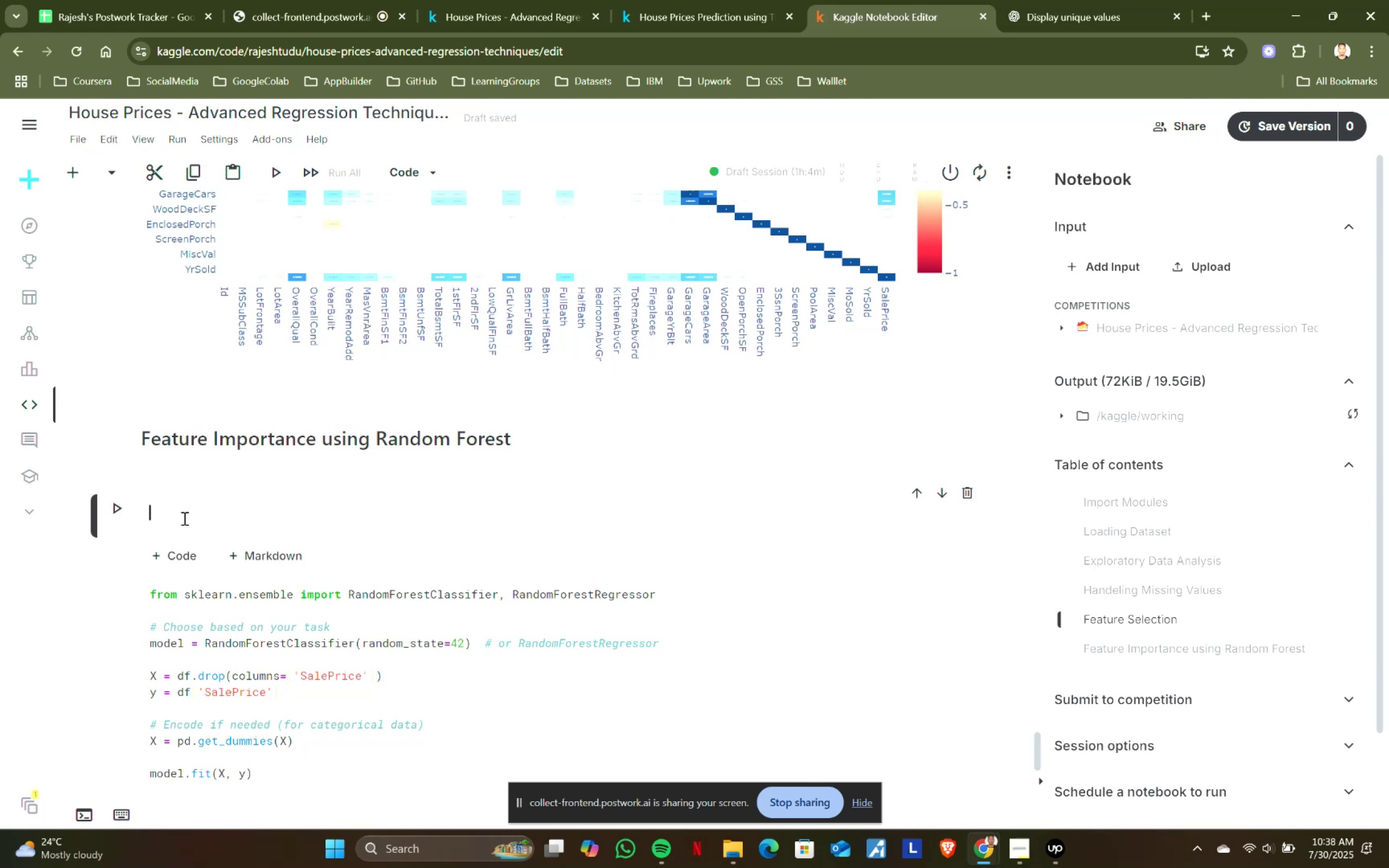 
key(Control+ControlLeft)
 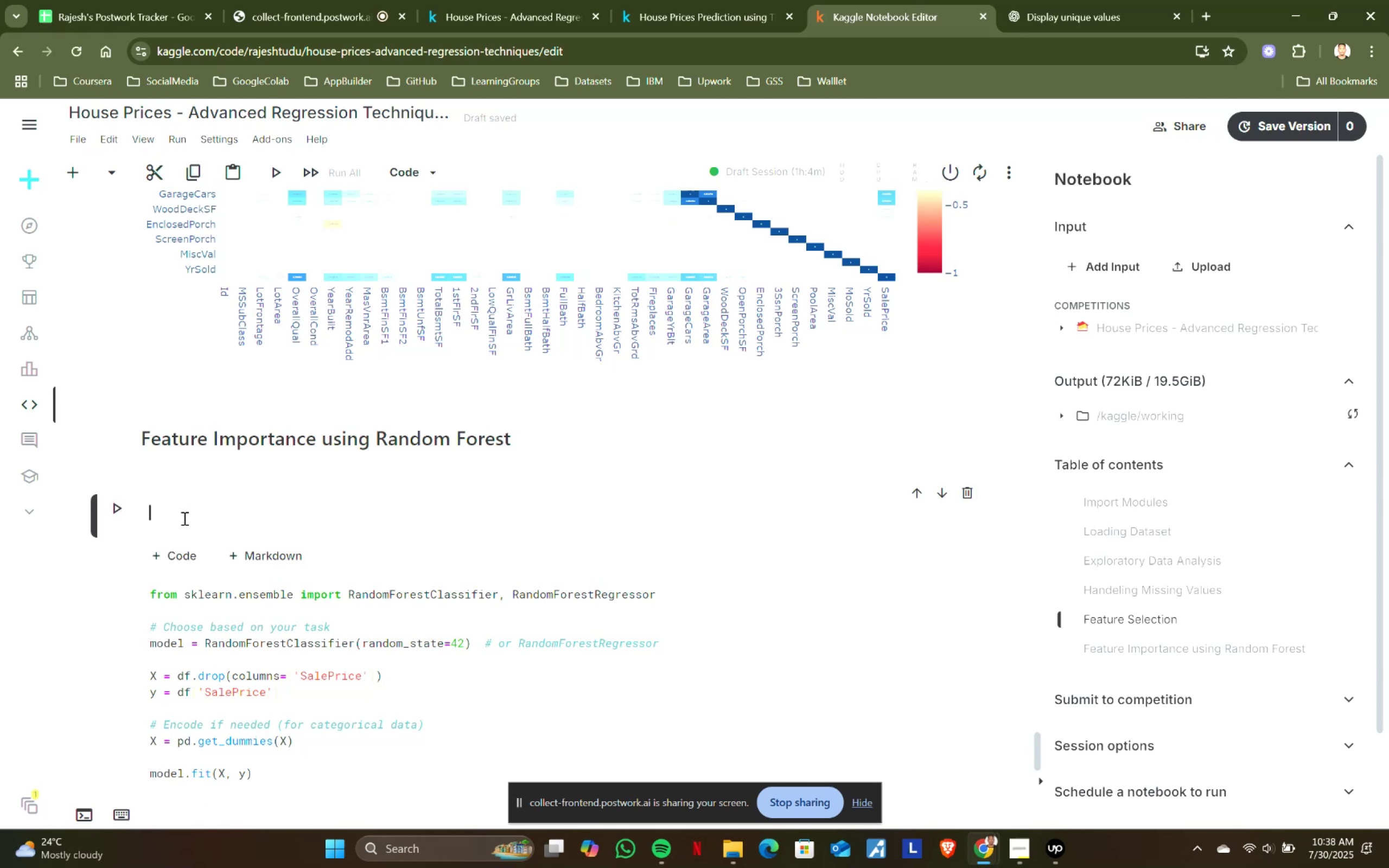 
key(Control+V)
 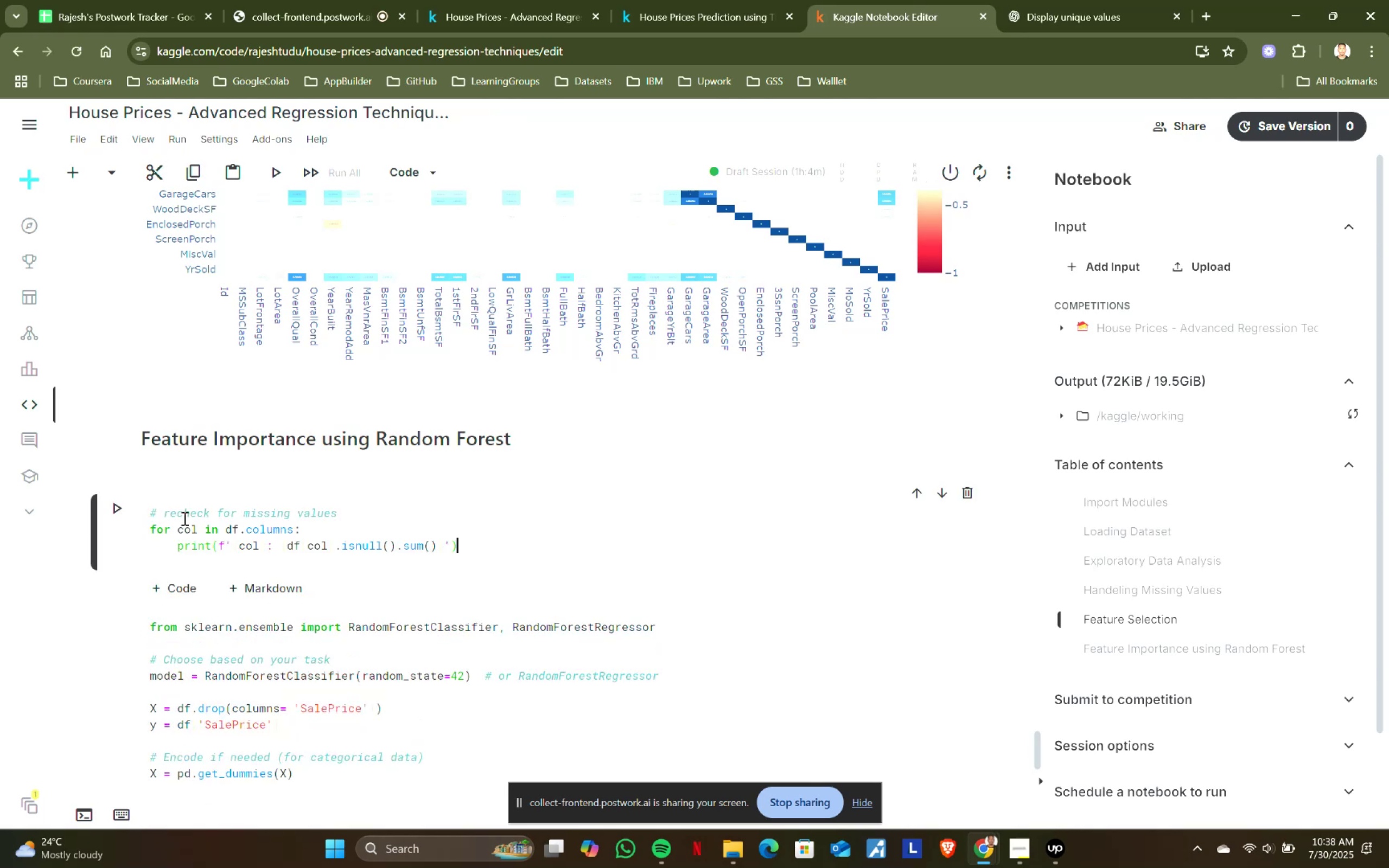 
key(Shift+ShiftRight)
 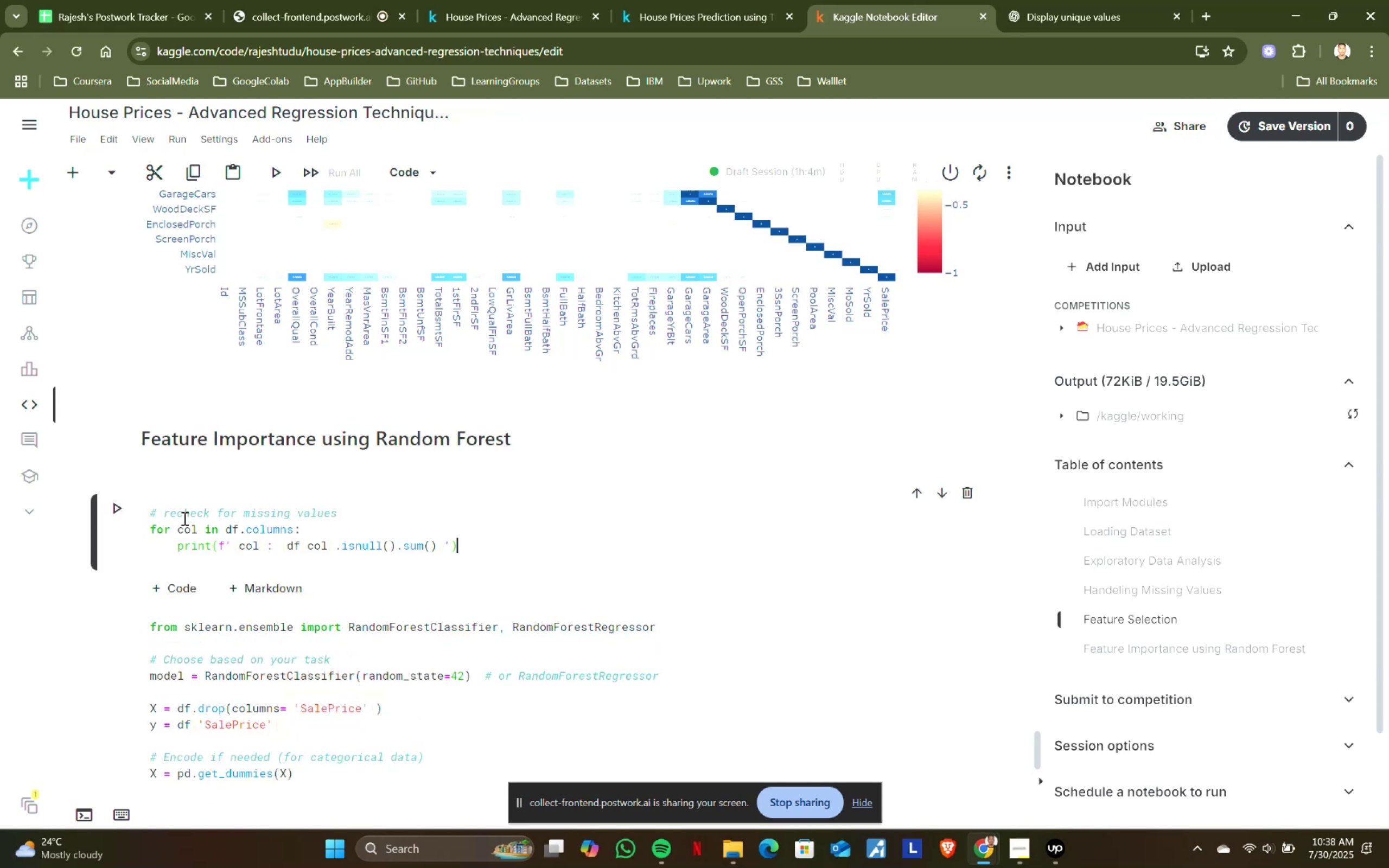 
key(Shift+Enter)
 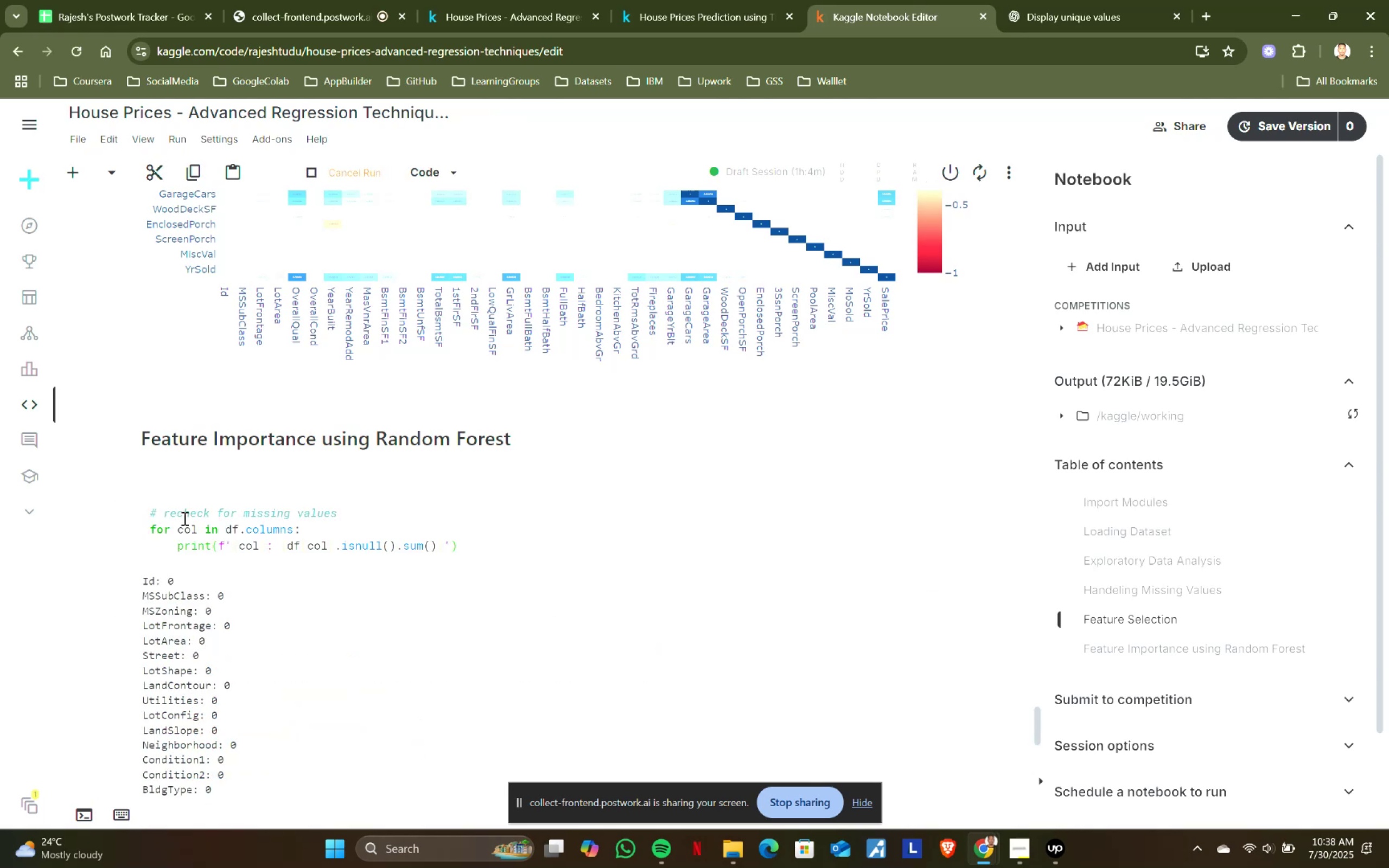 
scroll: coordinate [211, 528], scroll_direction: down, amount: 7.0
 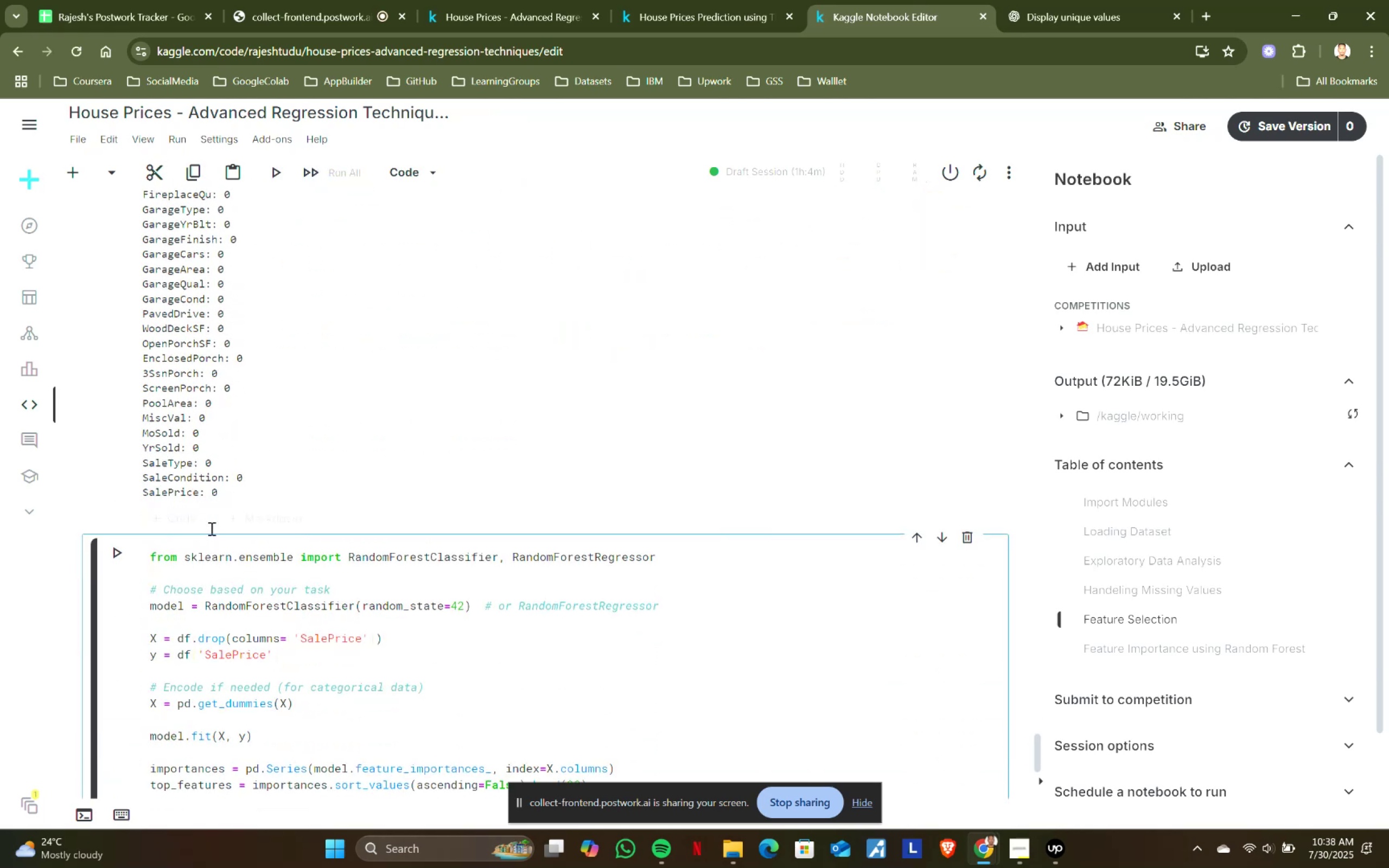 
scroll: coordinate [211, 528], scroll_direction: up, amount: 9.0
 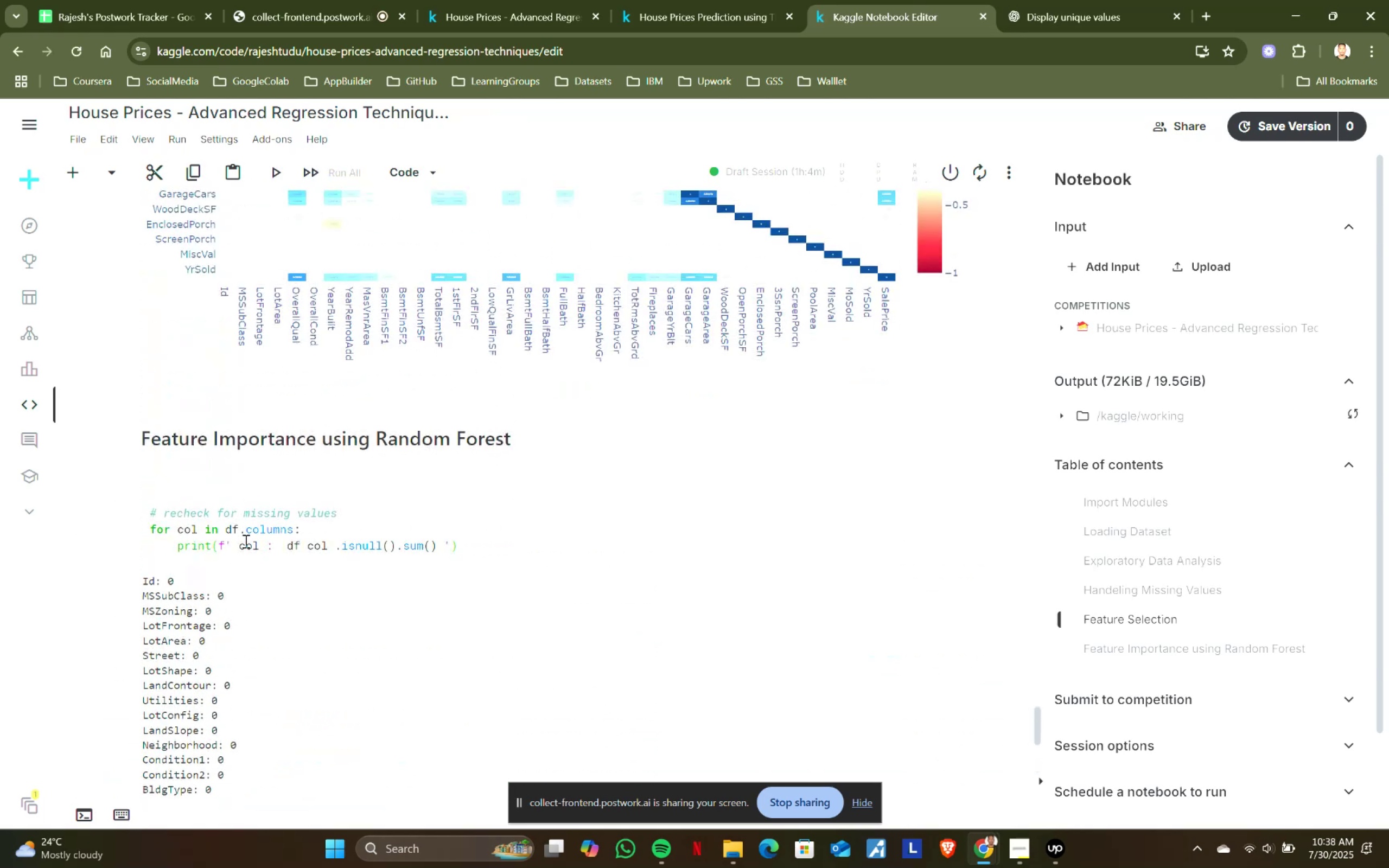 
scroll: coordinate [501, 525], scroll_direction: down, amount: 11.0
 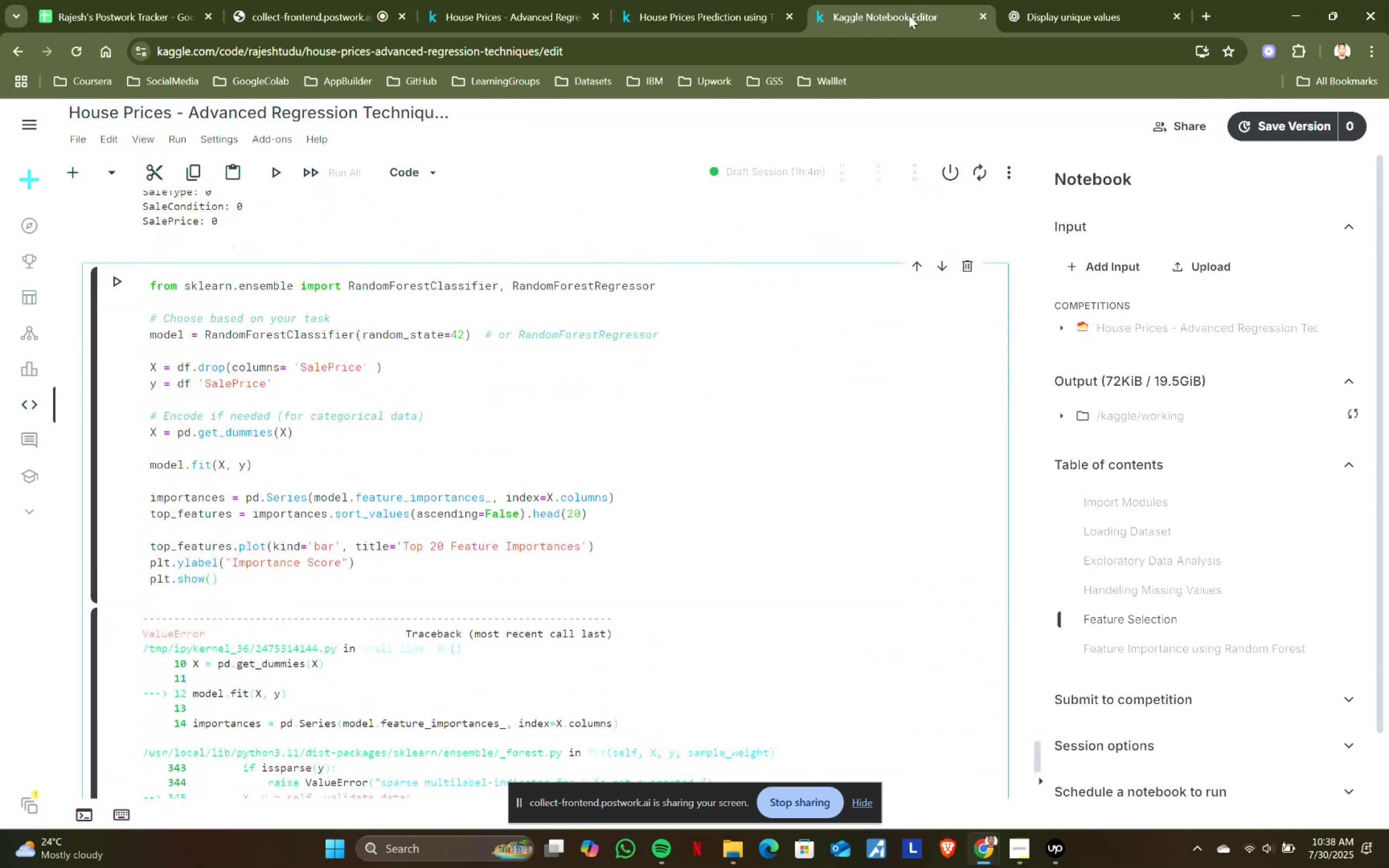 
left_click([1080, 0])
 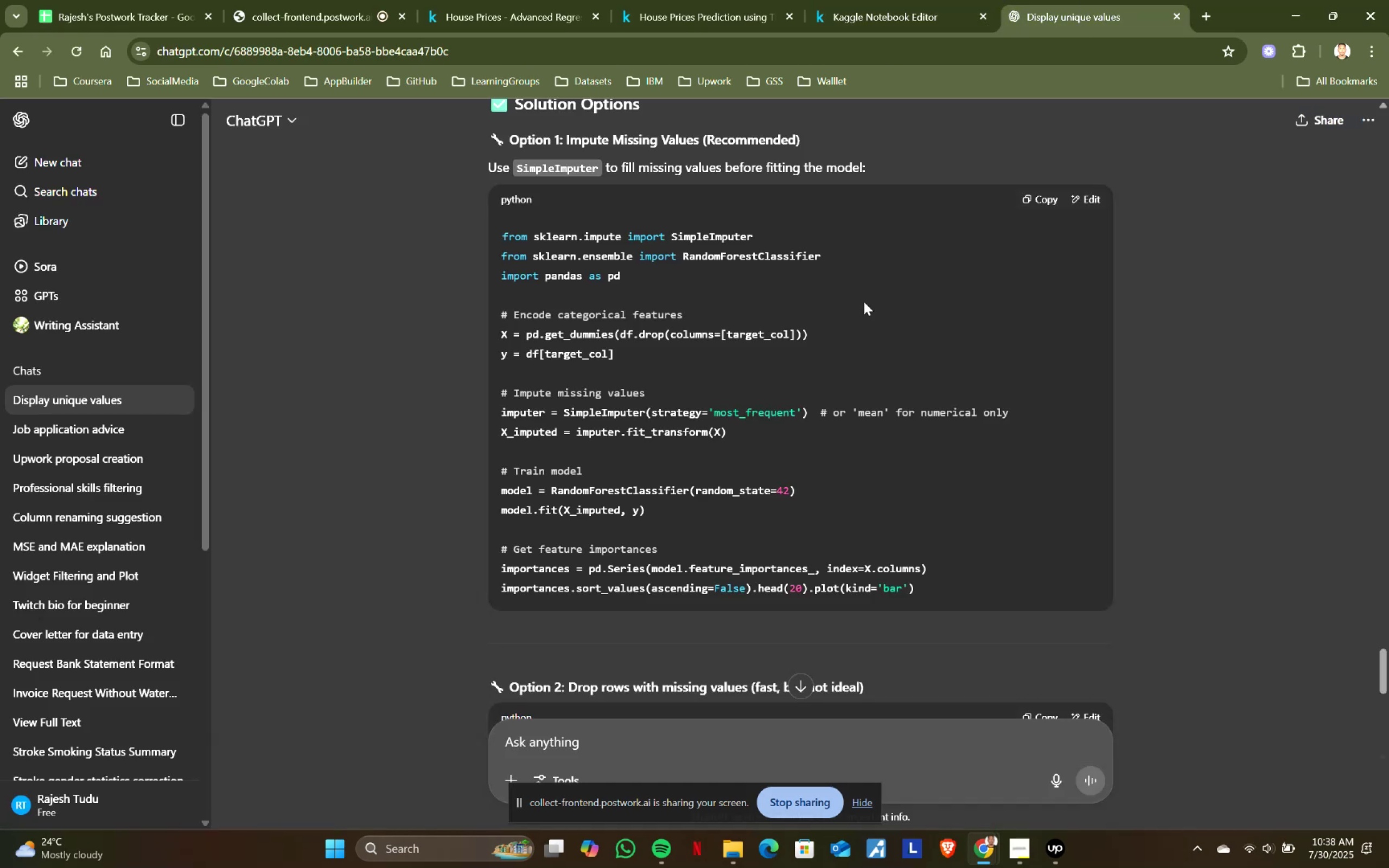 
scroll: coordinate [802, 378], scroll_direction: up, amount: 3.0
 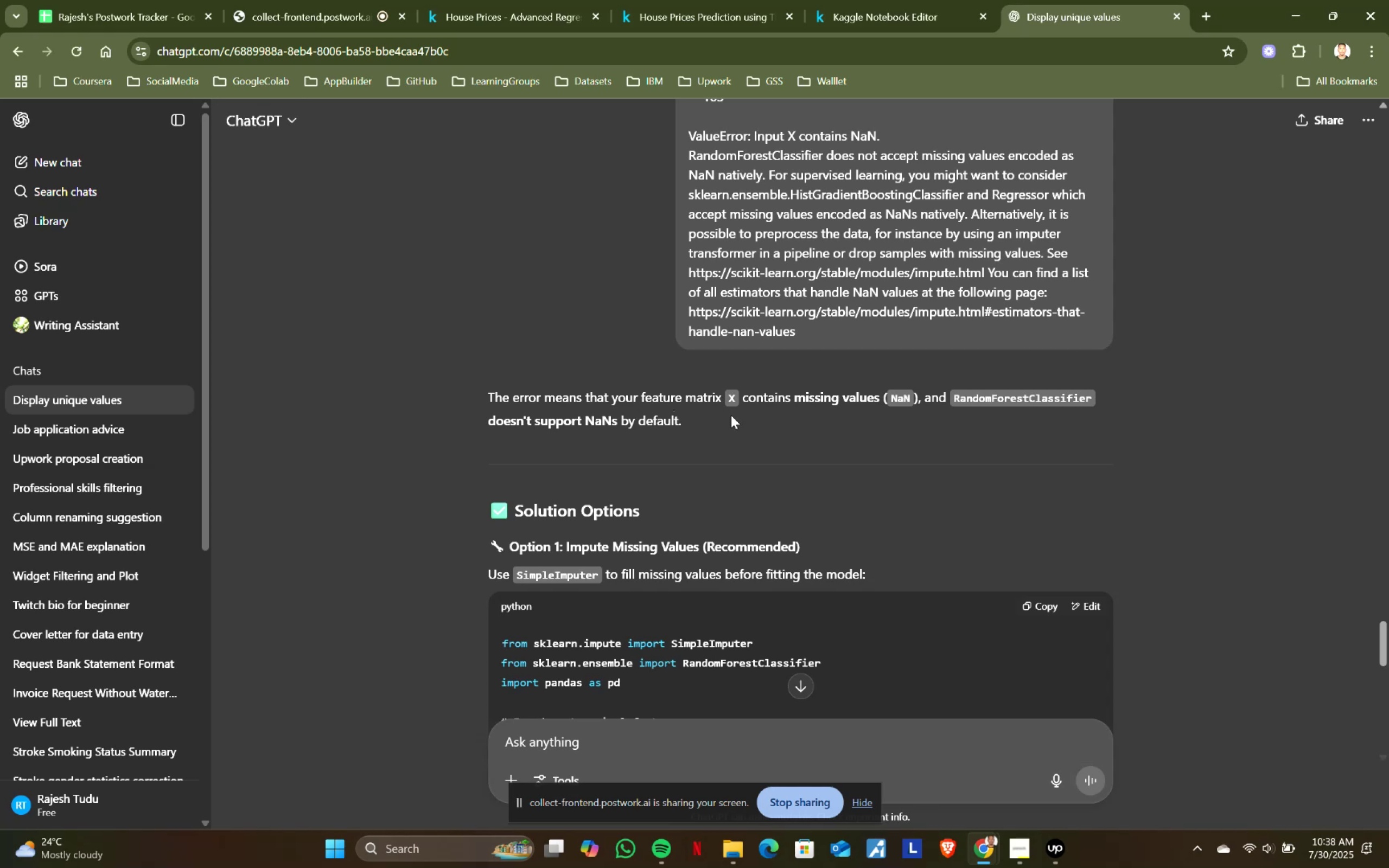 
wait(5.45)
 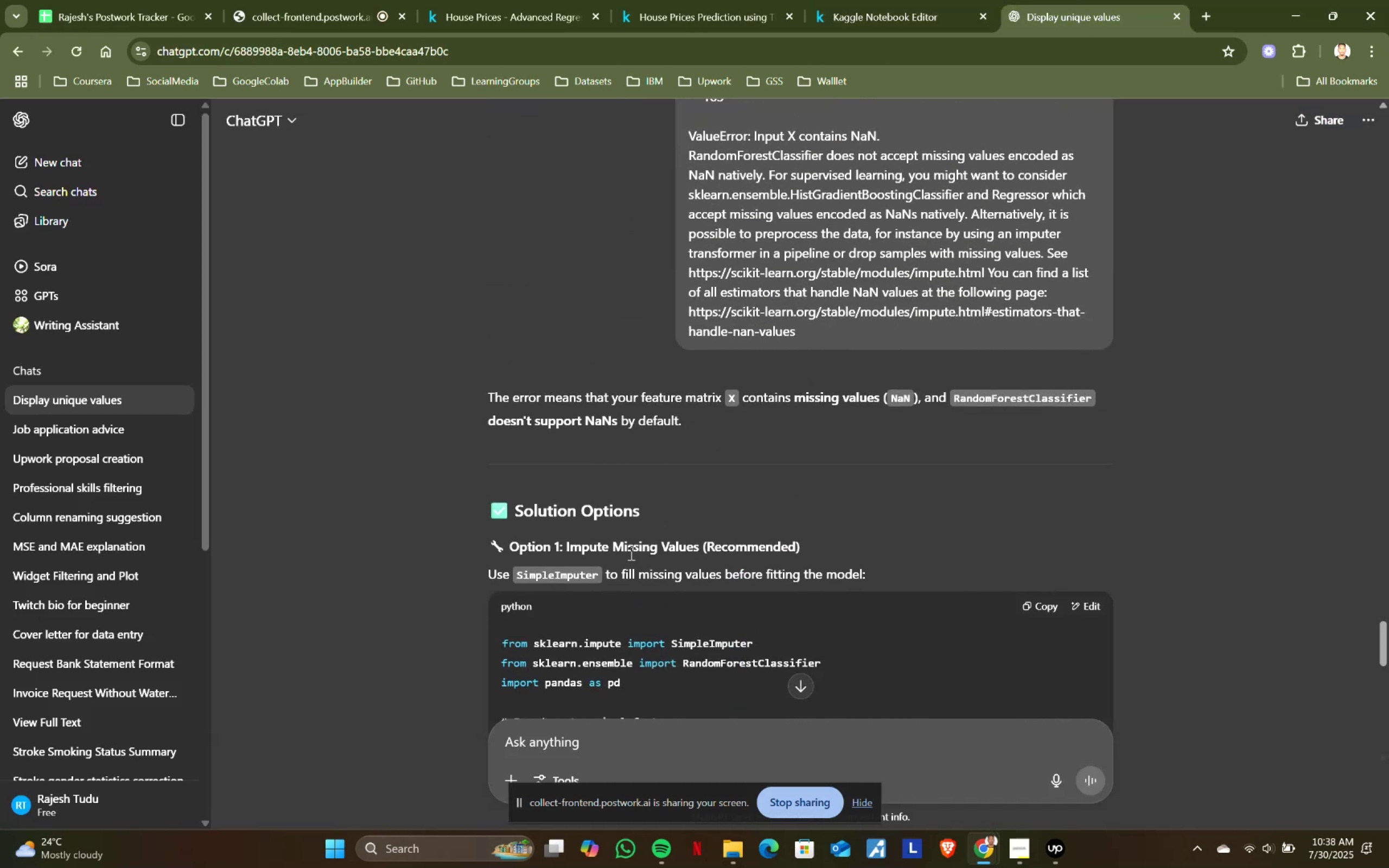 
scroll: coordinate [808, 578], scroll_direction: down, amount: 19.0
 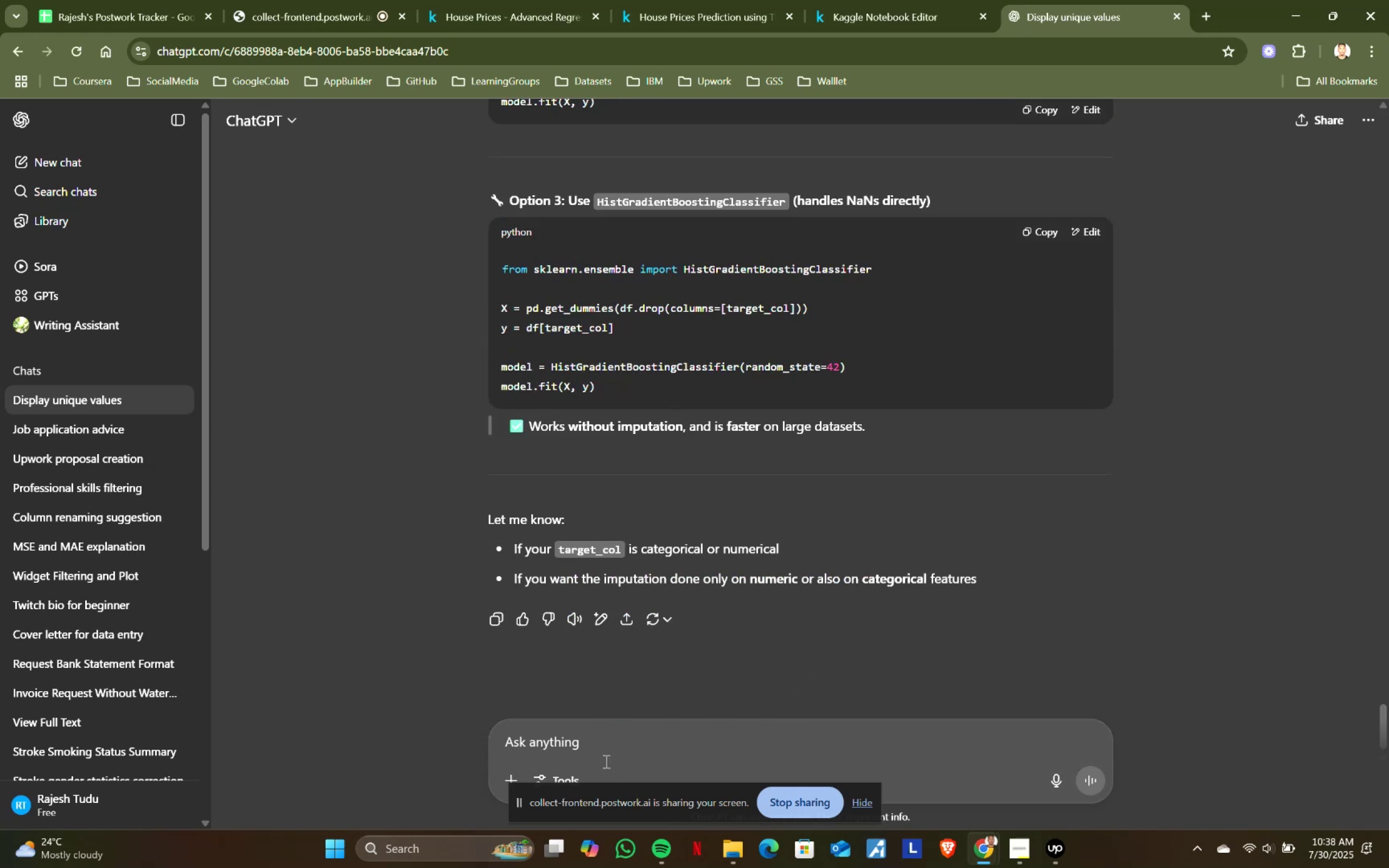 
left_click([617, 735])
 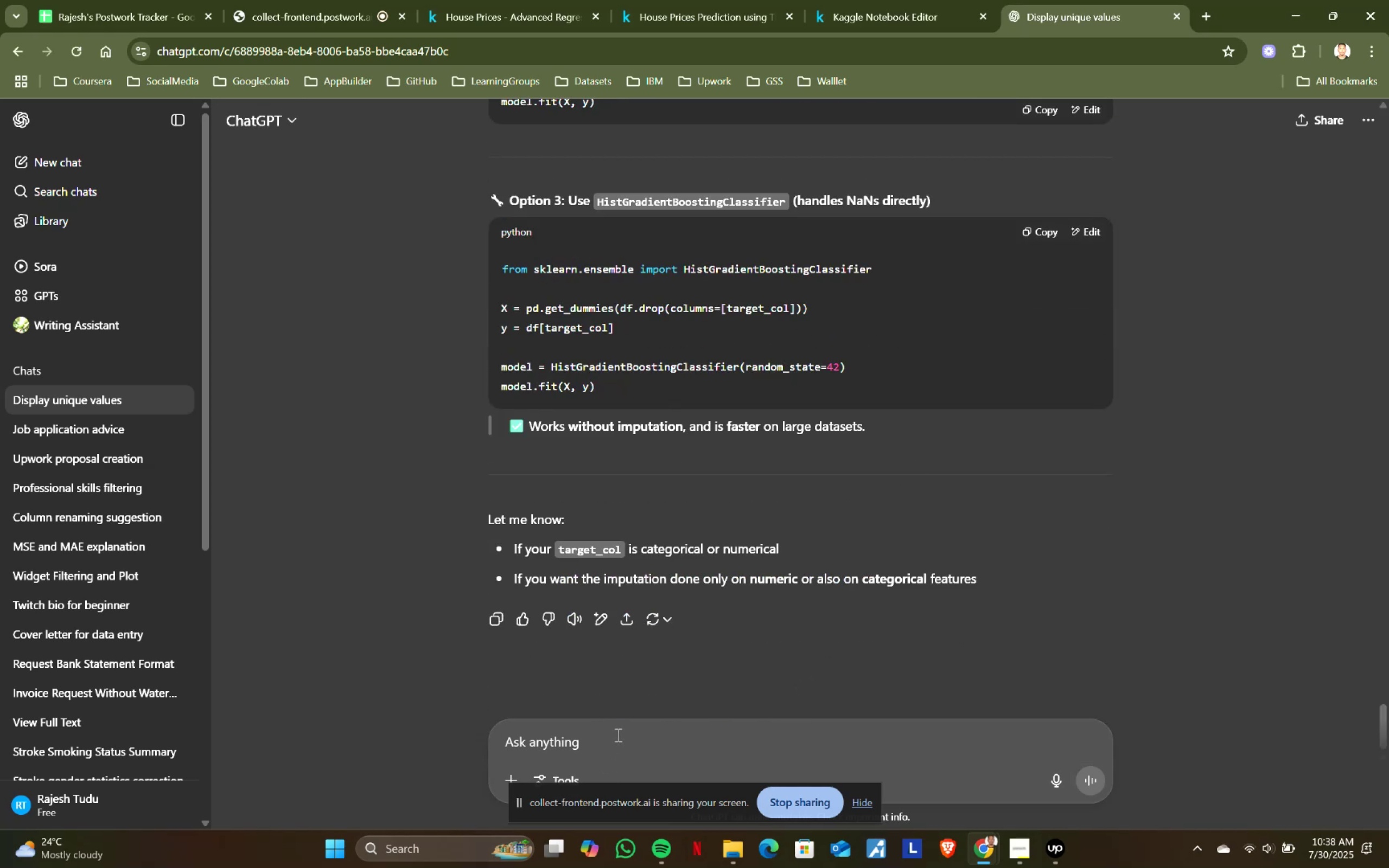 
type(i have remoc)
key(Backspace)
type(ve allth)
key(Backspace)
key(Backspace)
type( them)
key(Backspace)
type( missing values how ca )
key(Backspace)
type(n it still be missing as i have als)
key(Backspace)
type(so rece)
key(Backspace)
type(ehck)
key(Backspace)
key(Backspace)
key(Backspace)
key(Backspace)
type(hecked and there are not mii)
key(Backspace)
type(sing values)
 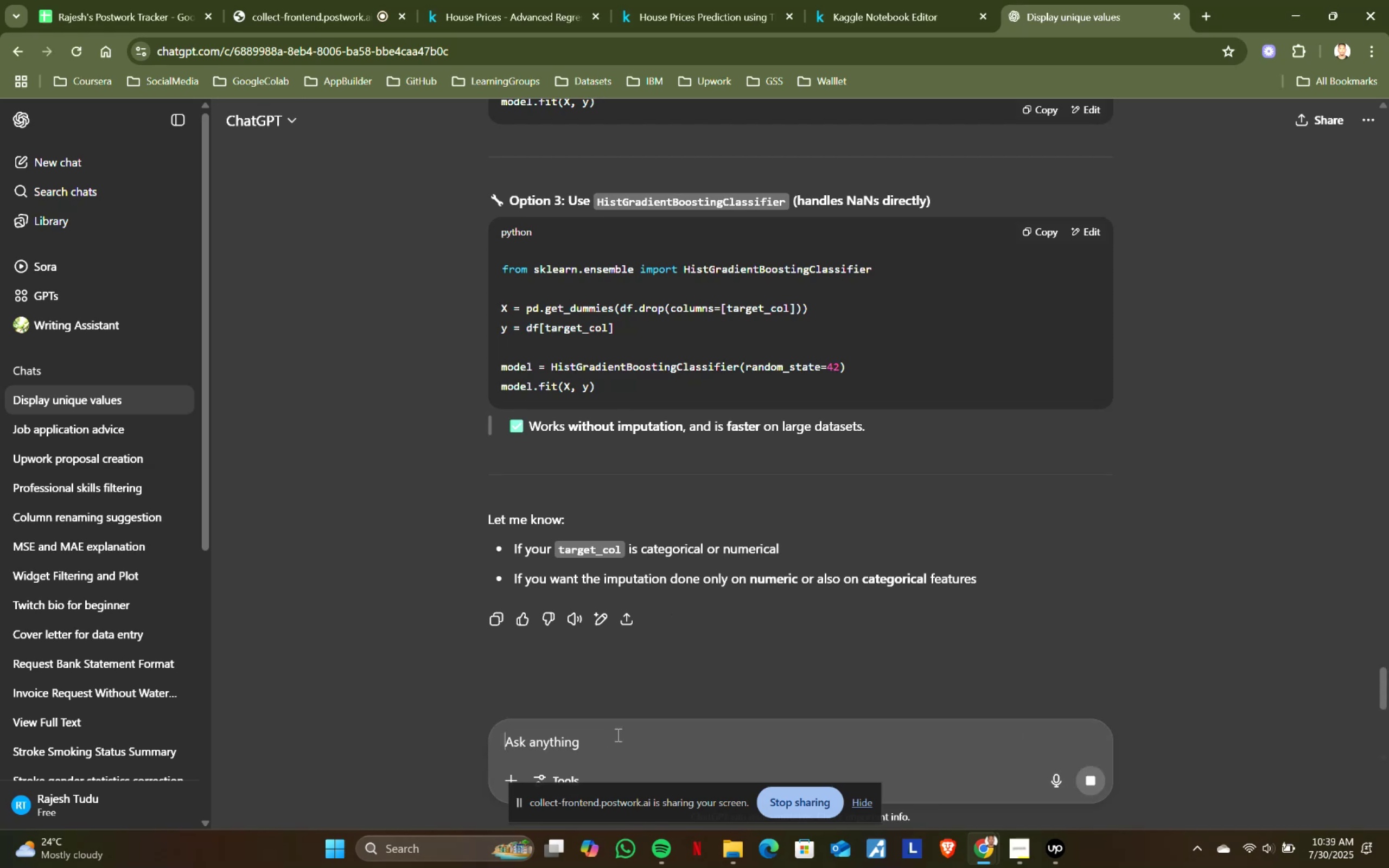 
key(Enter)
 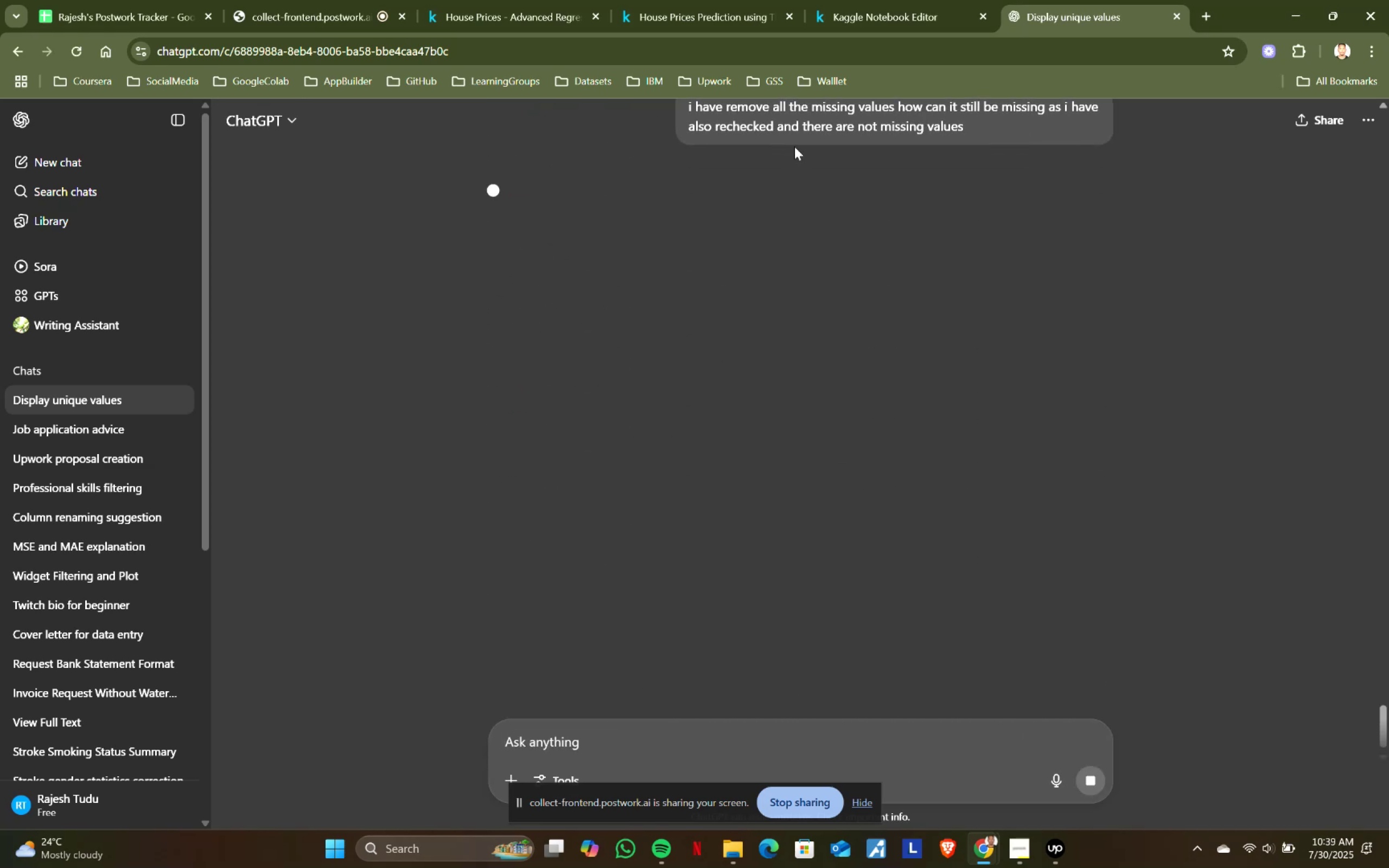 
left_click([906, 0])
 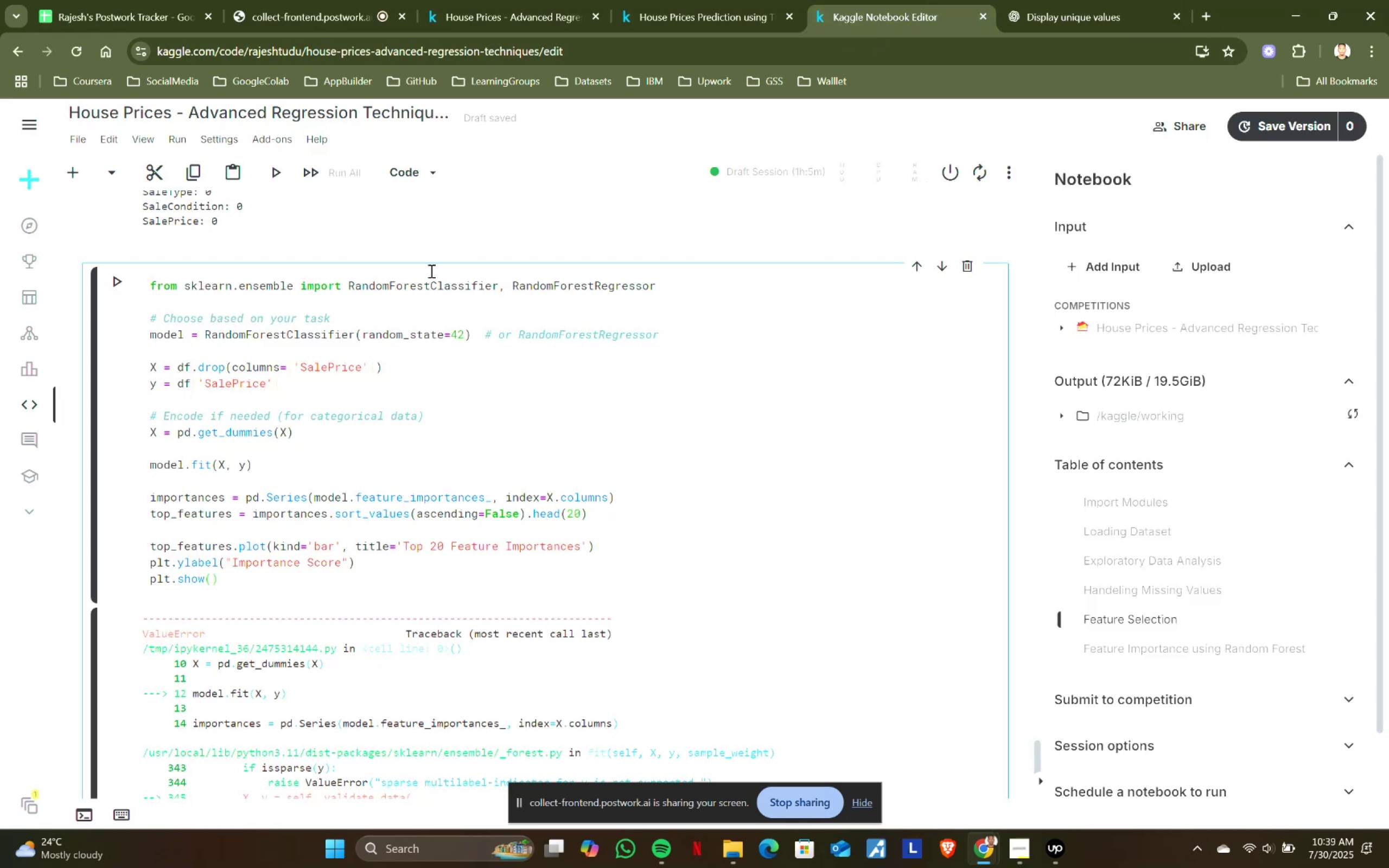 
scroll: coordinate [270, 329], scroll_direction: up, amount: 10.0
 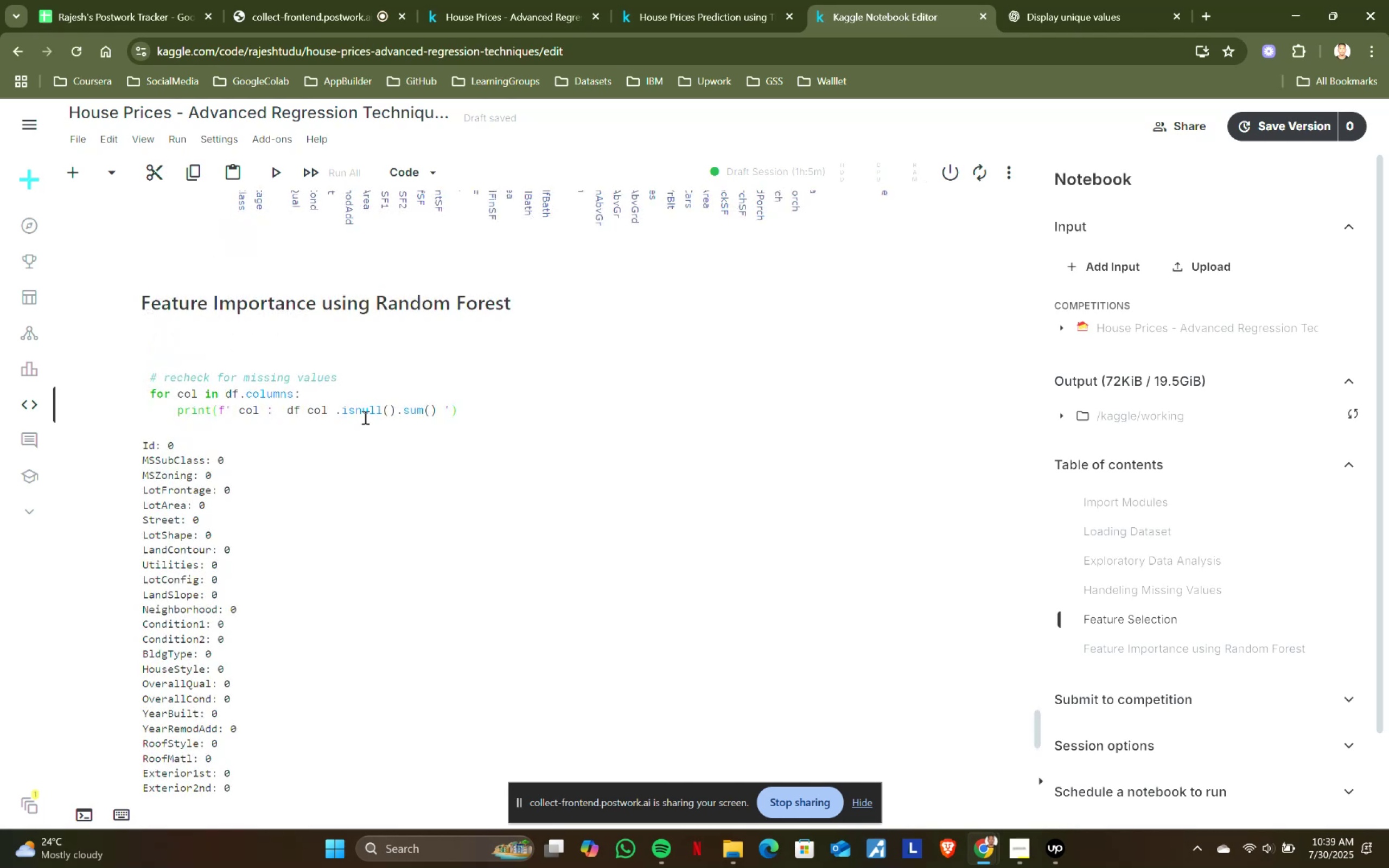 
left_click([381, 410])
 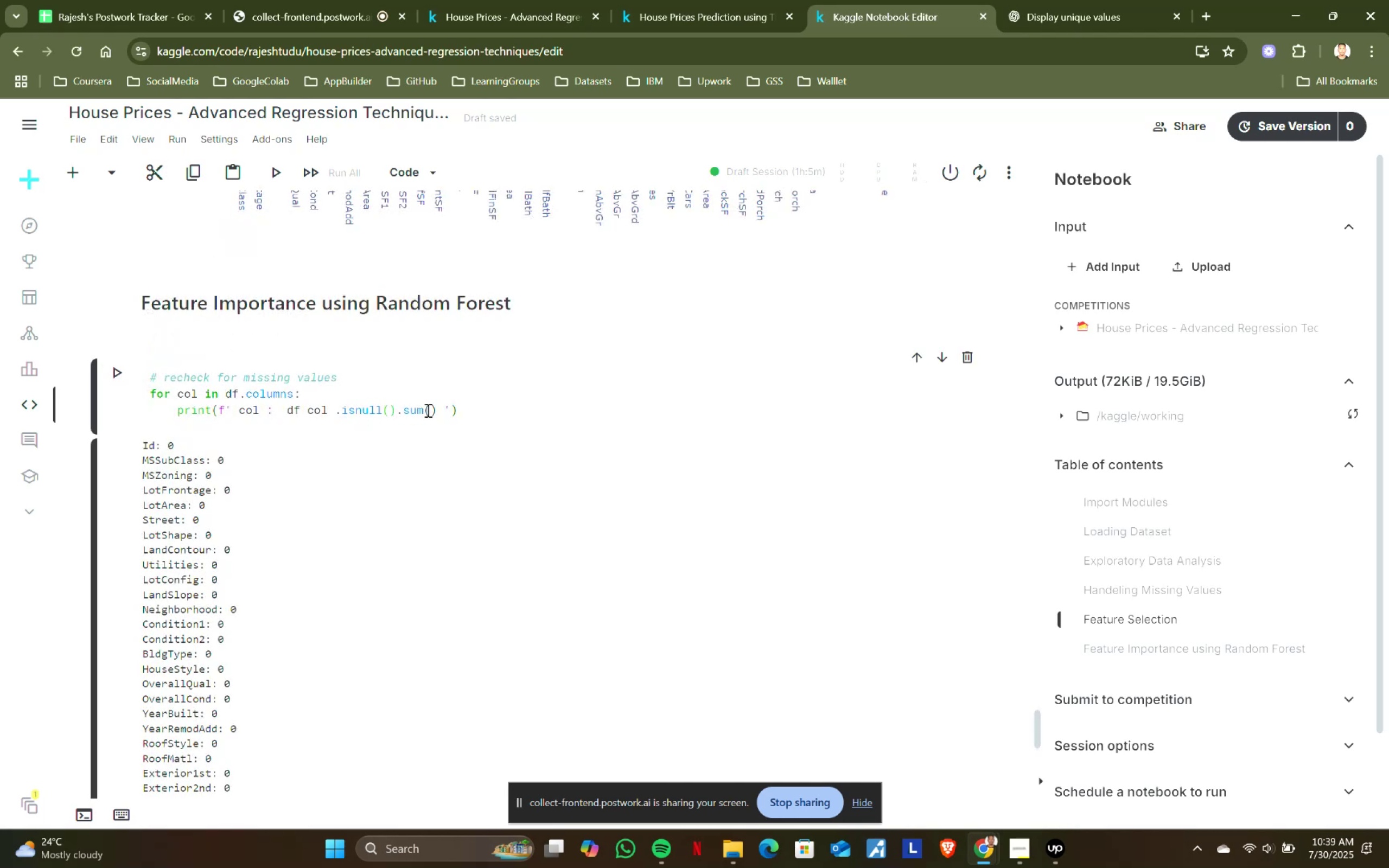 
key(Backspace)
 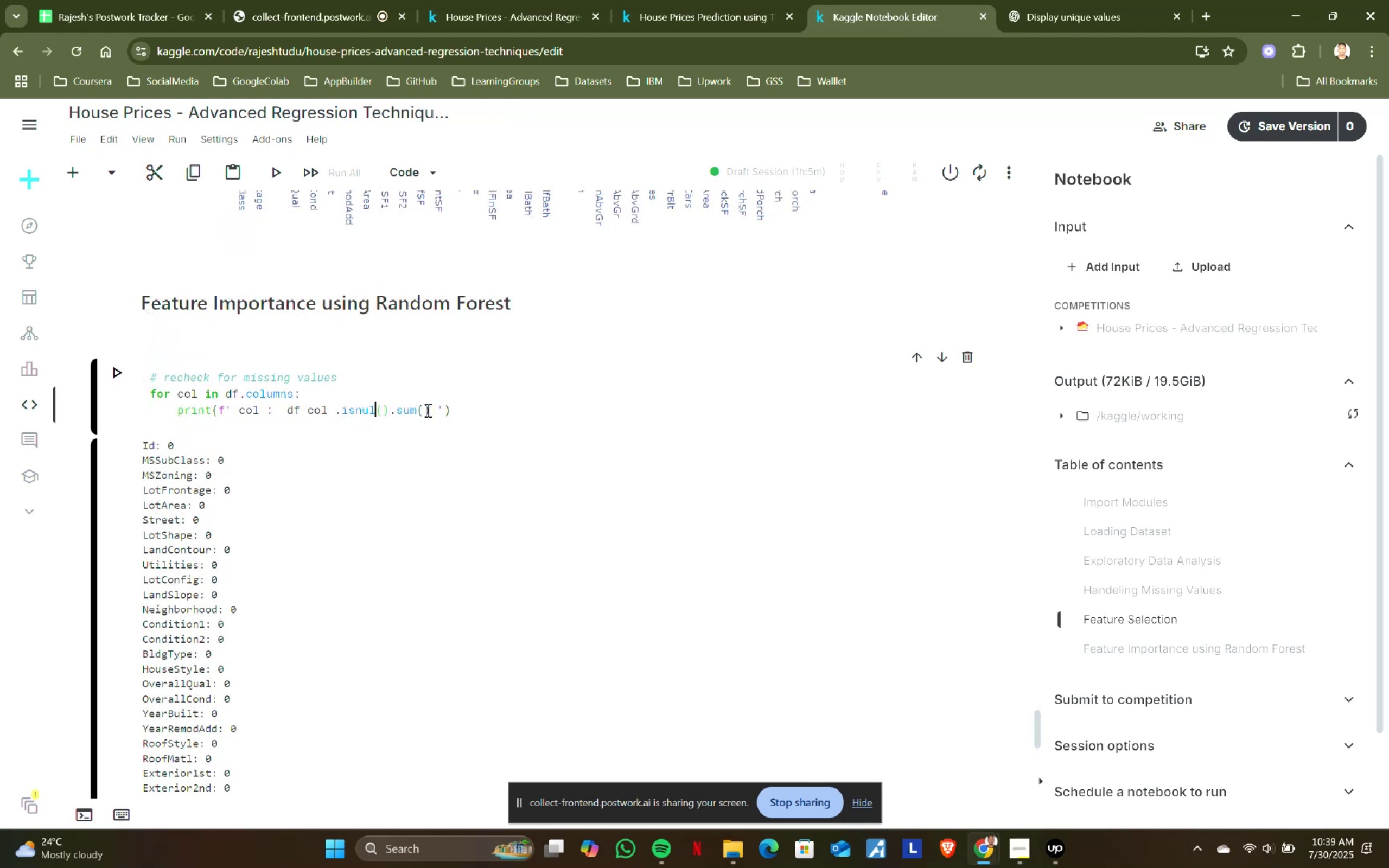 
key(Backspace)
 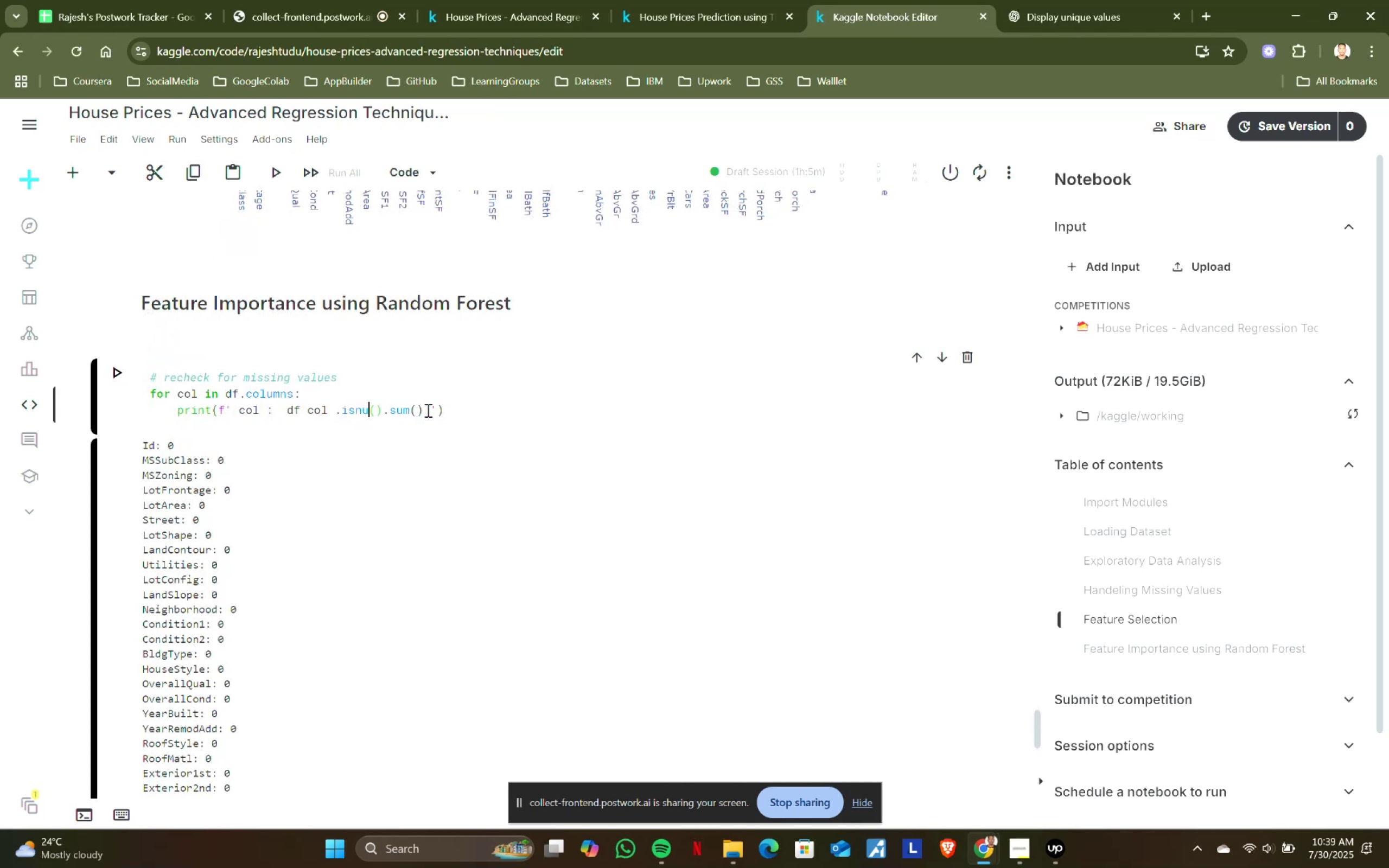 
key(Backspace)
 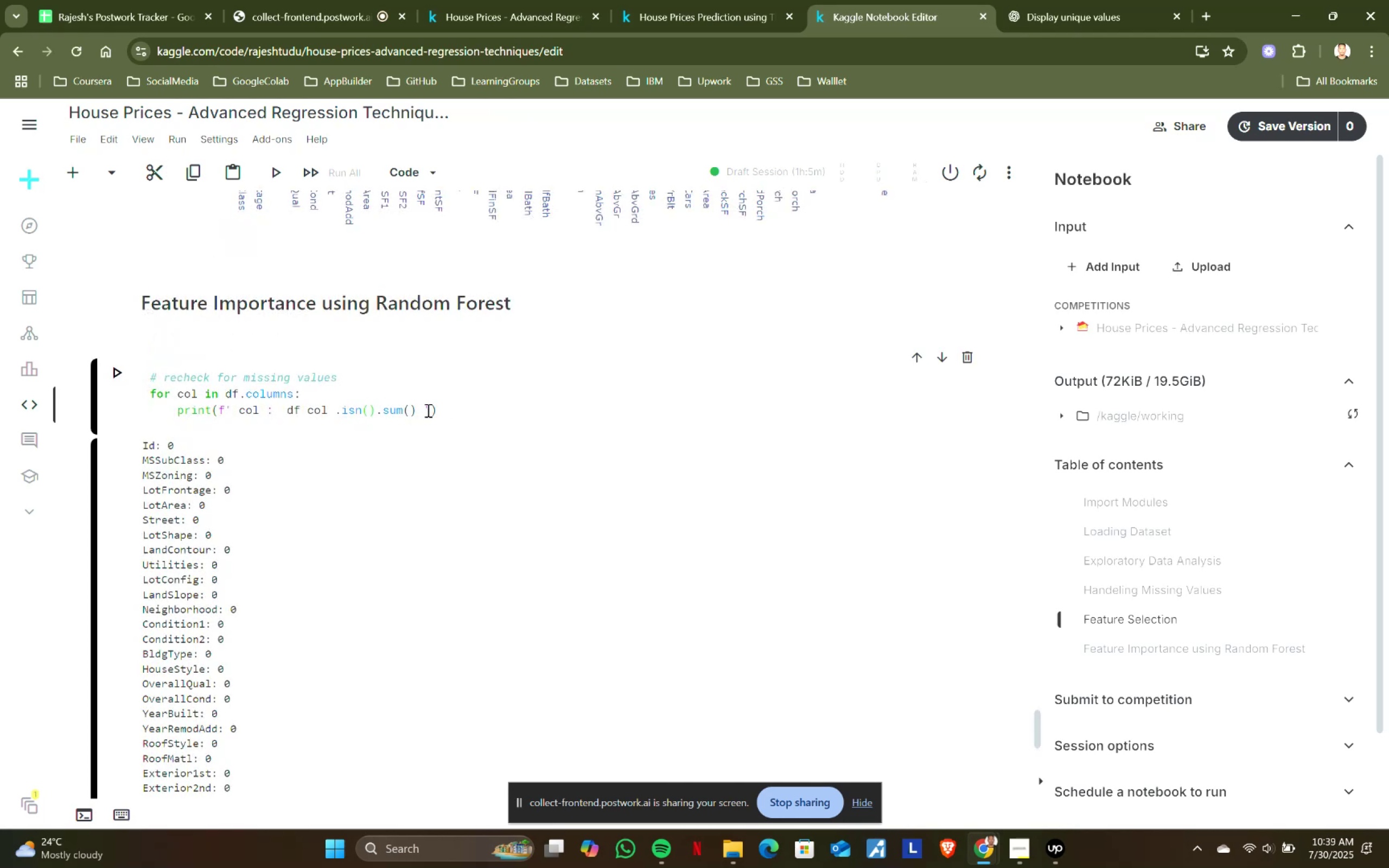 
key(A)
 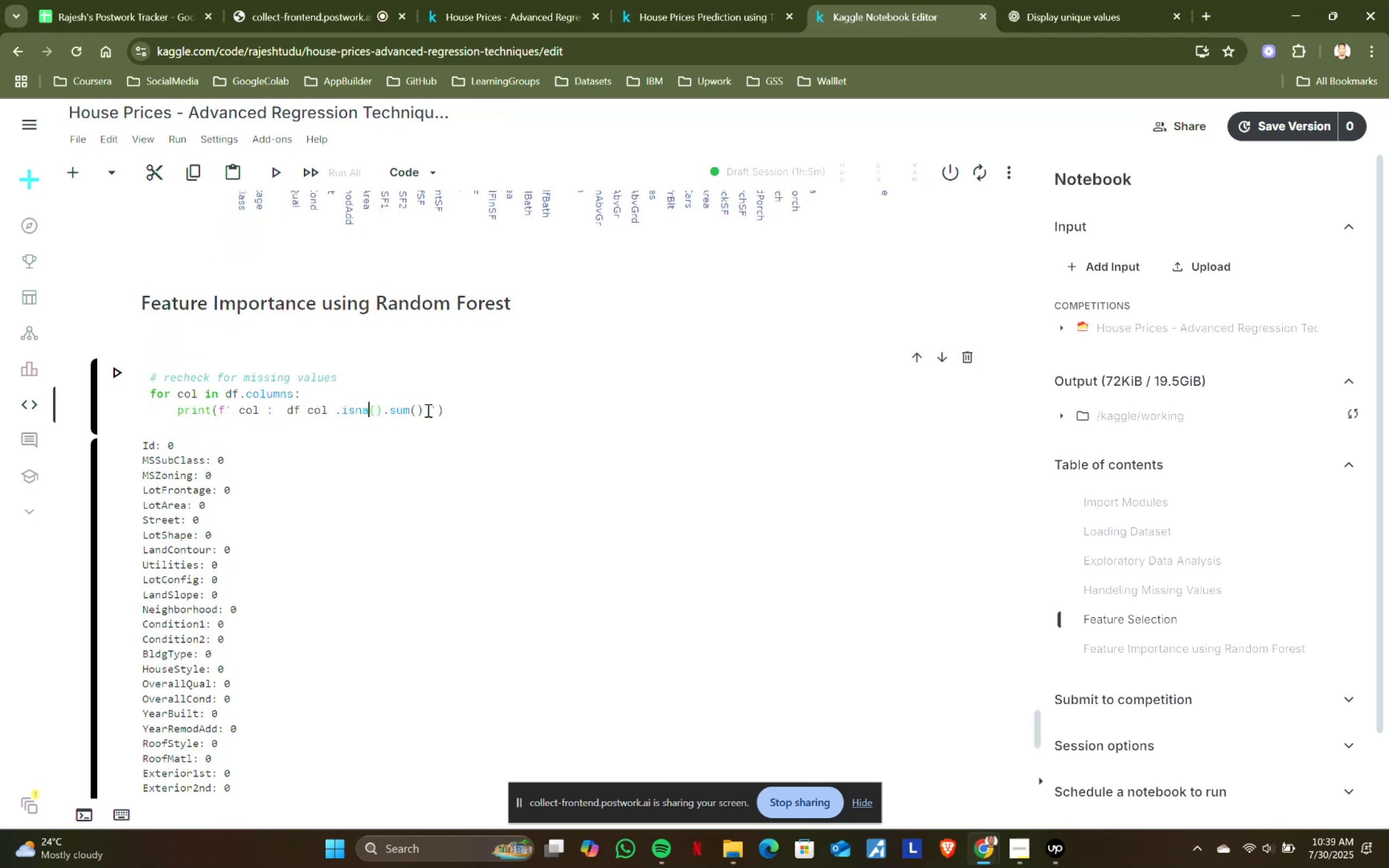 
key(Shift+ShiftRight)
 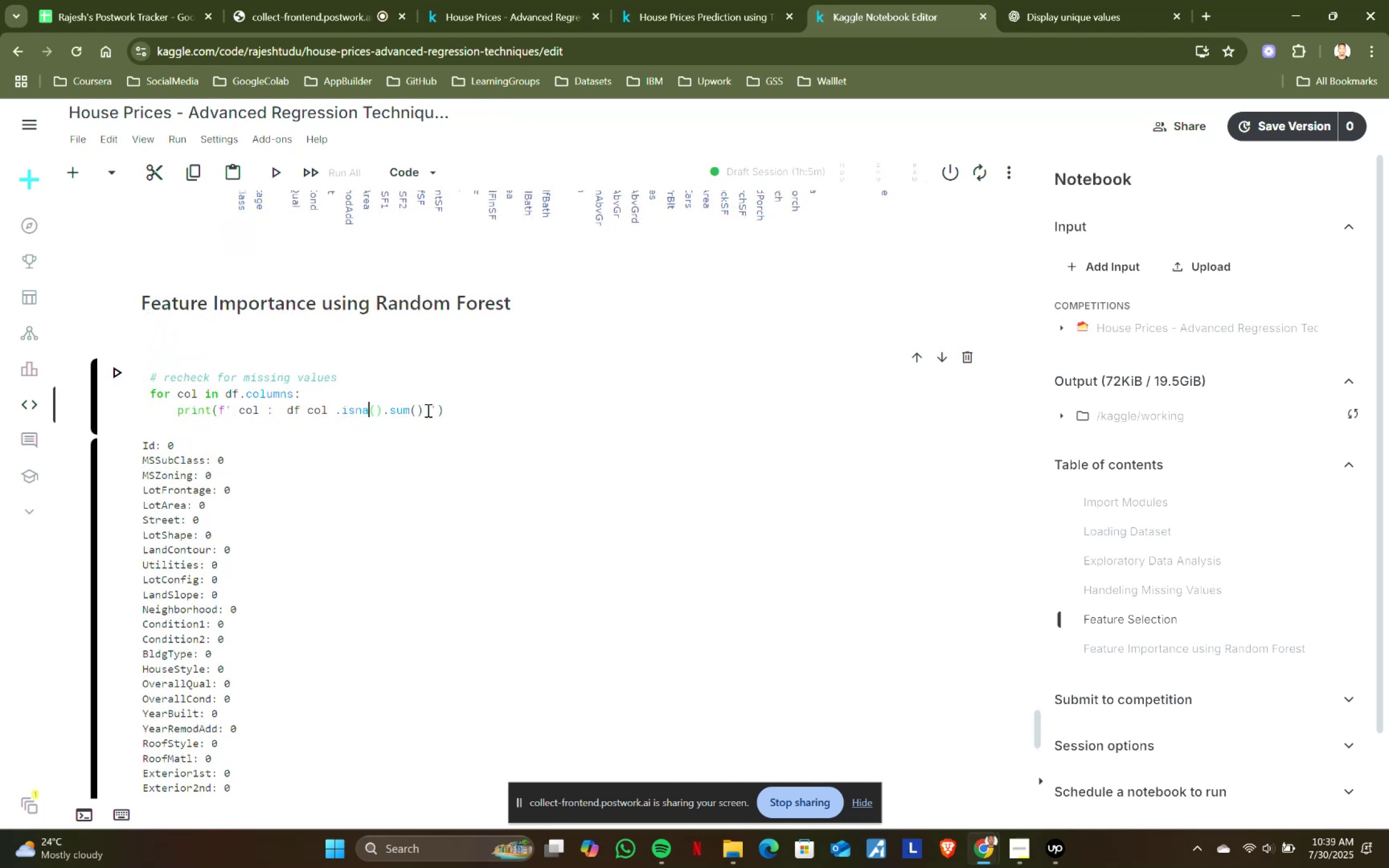 
key(Shift+ShiftRight)
 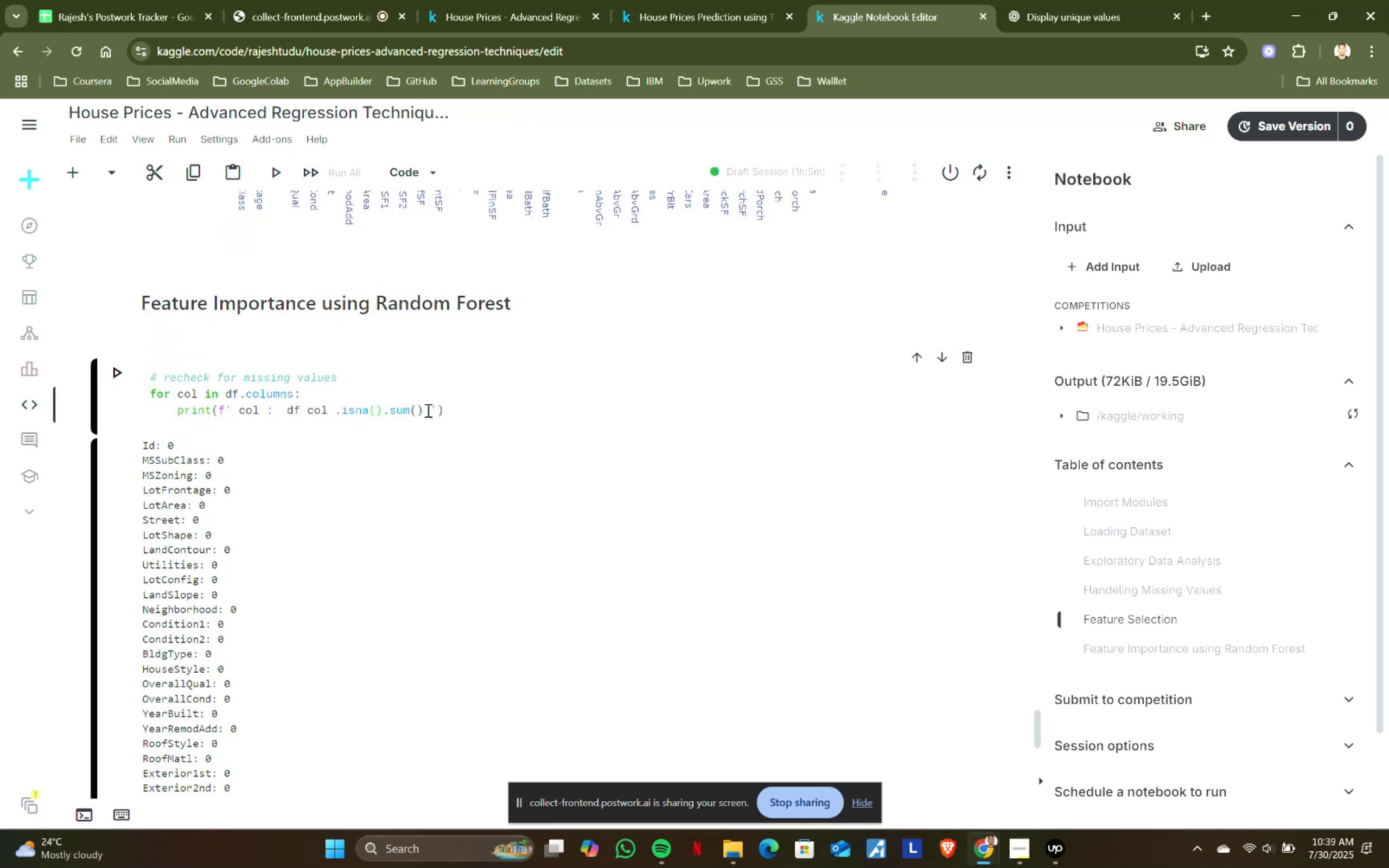 
key(Shift+Enter)
 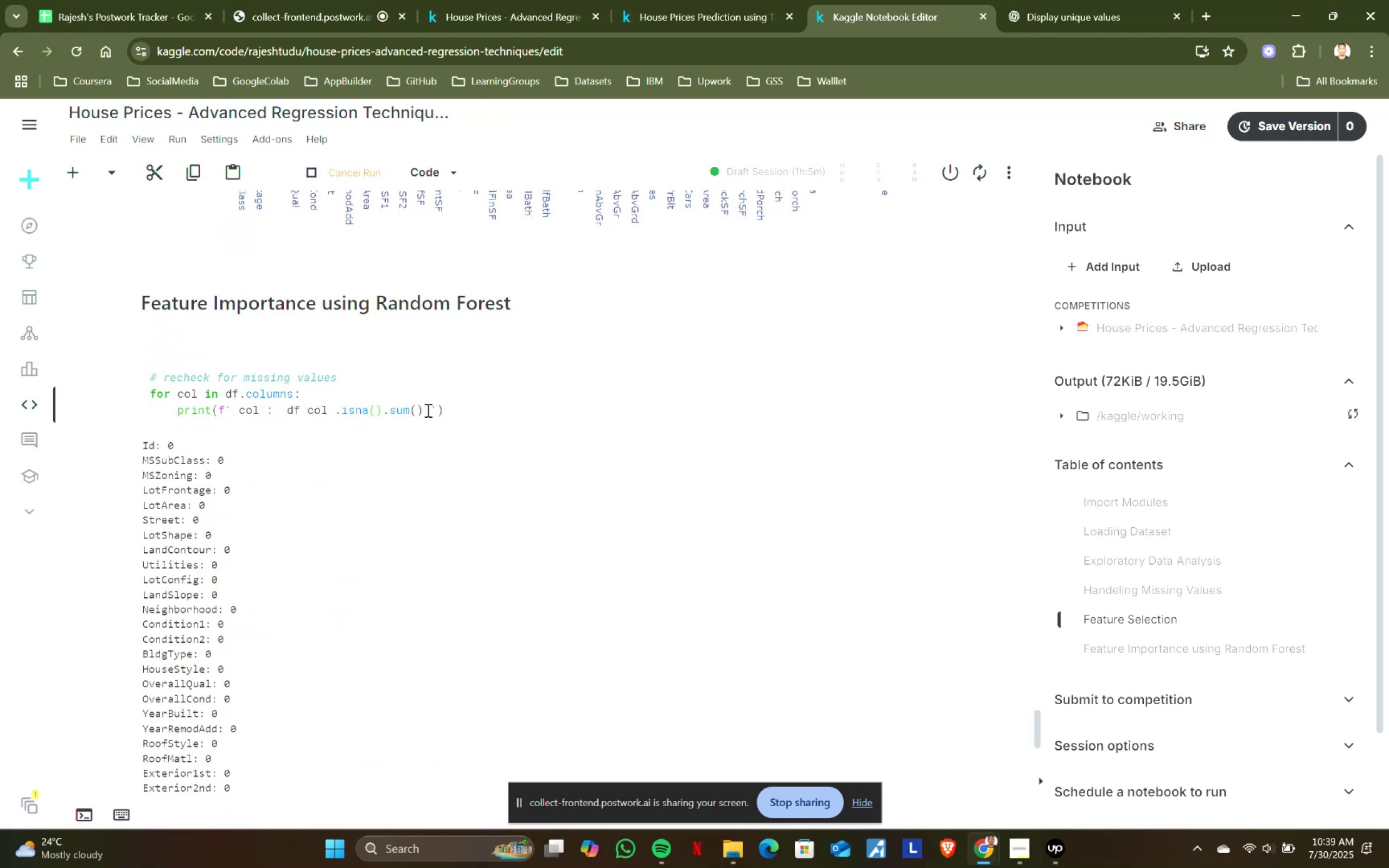 
scroll: coordinate [433, 425], scroll_direction: down, amount: 6.0
 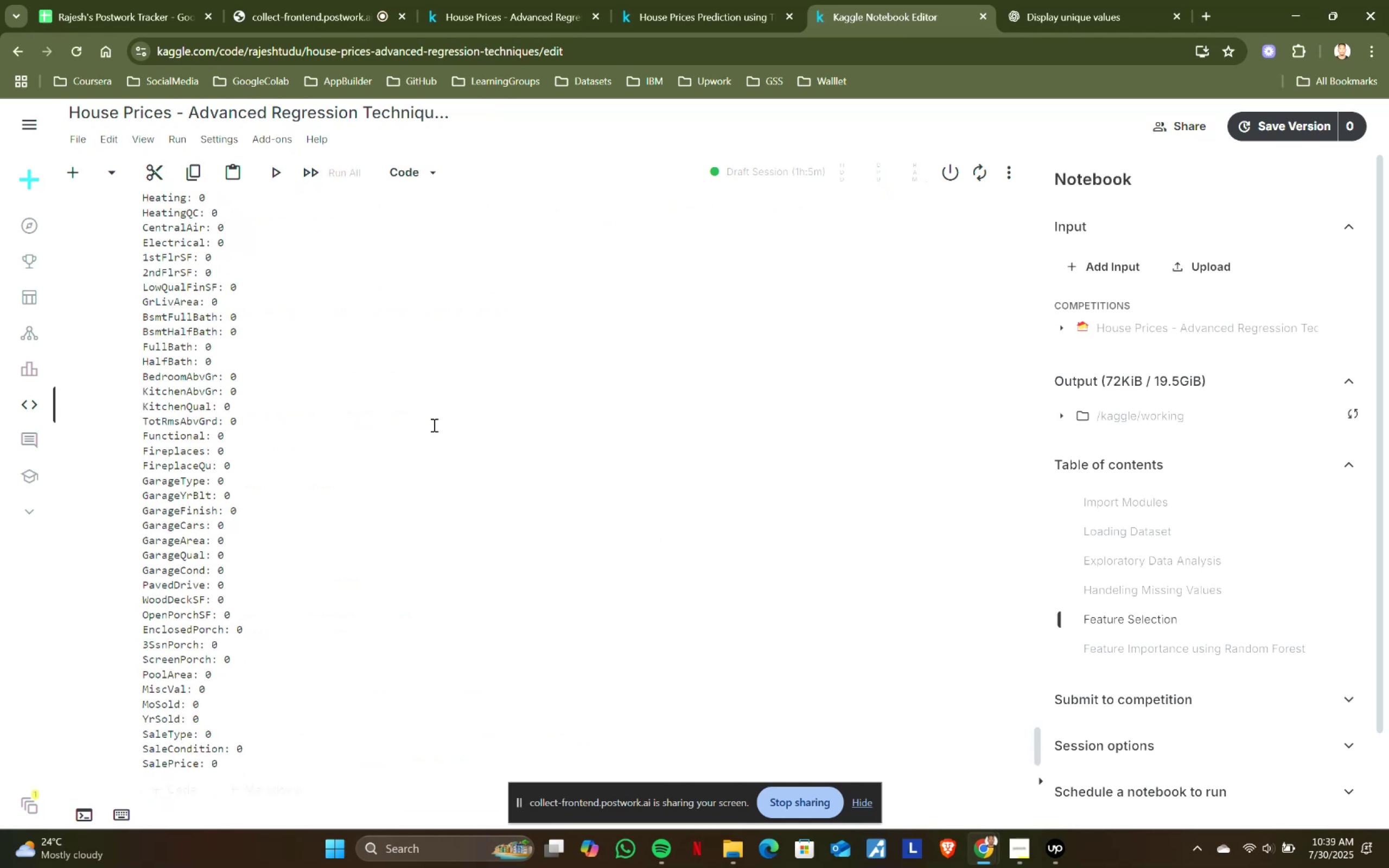 
scroll: coordinate [433, 425], scroll_direction: up, amount: 4.0
 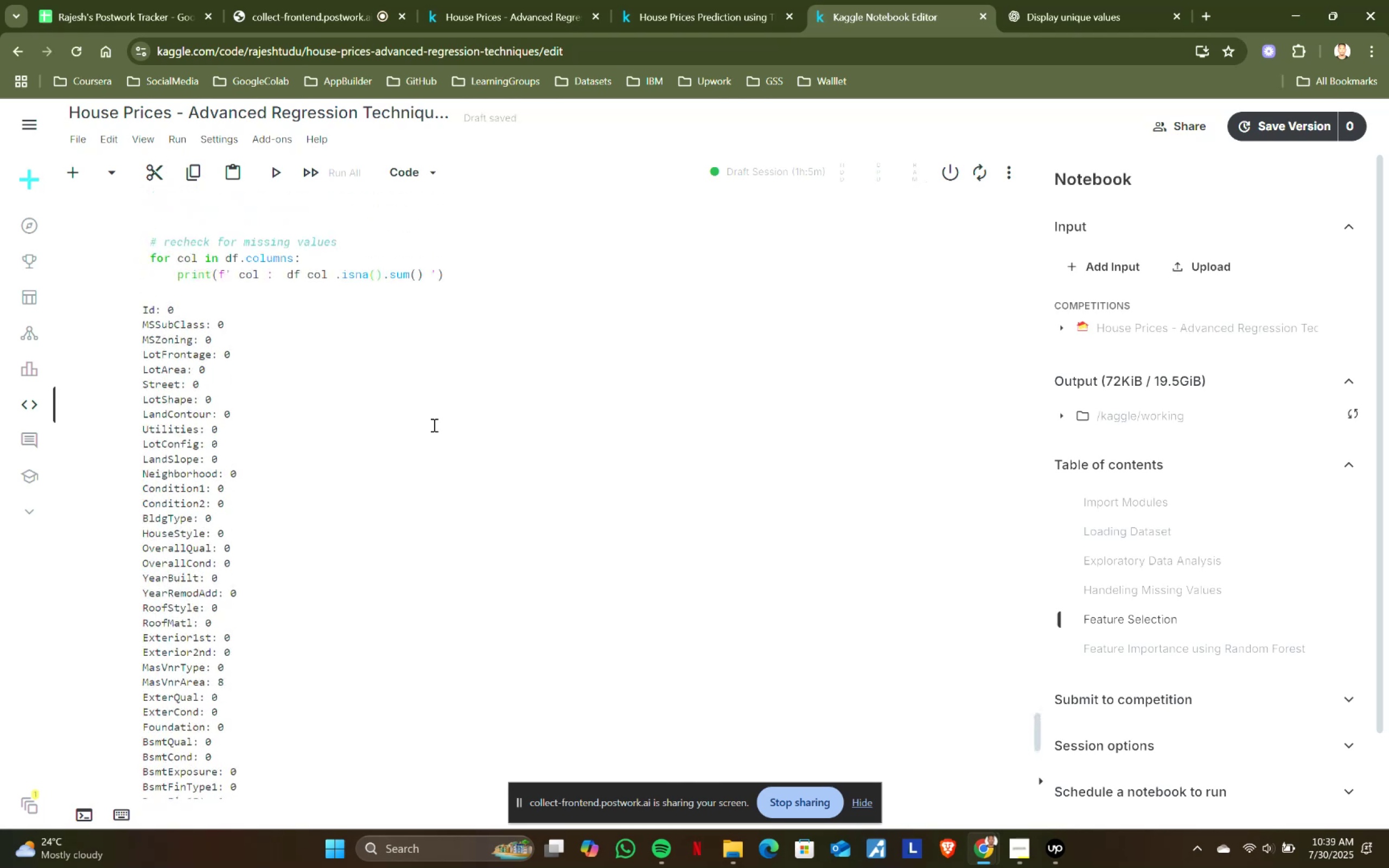 
scroll: coordinate [433, 425], scroll_direction: down, amount: 5.0
 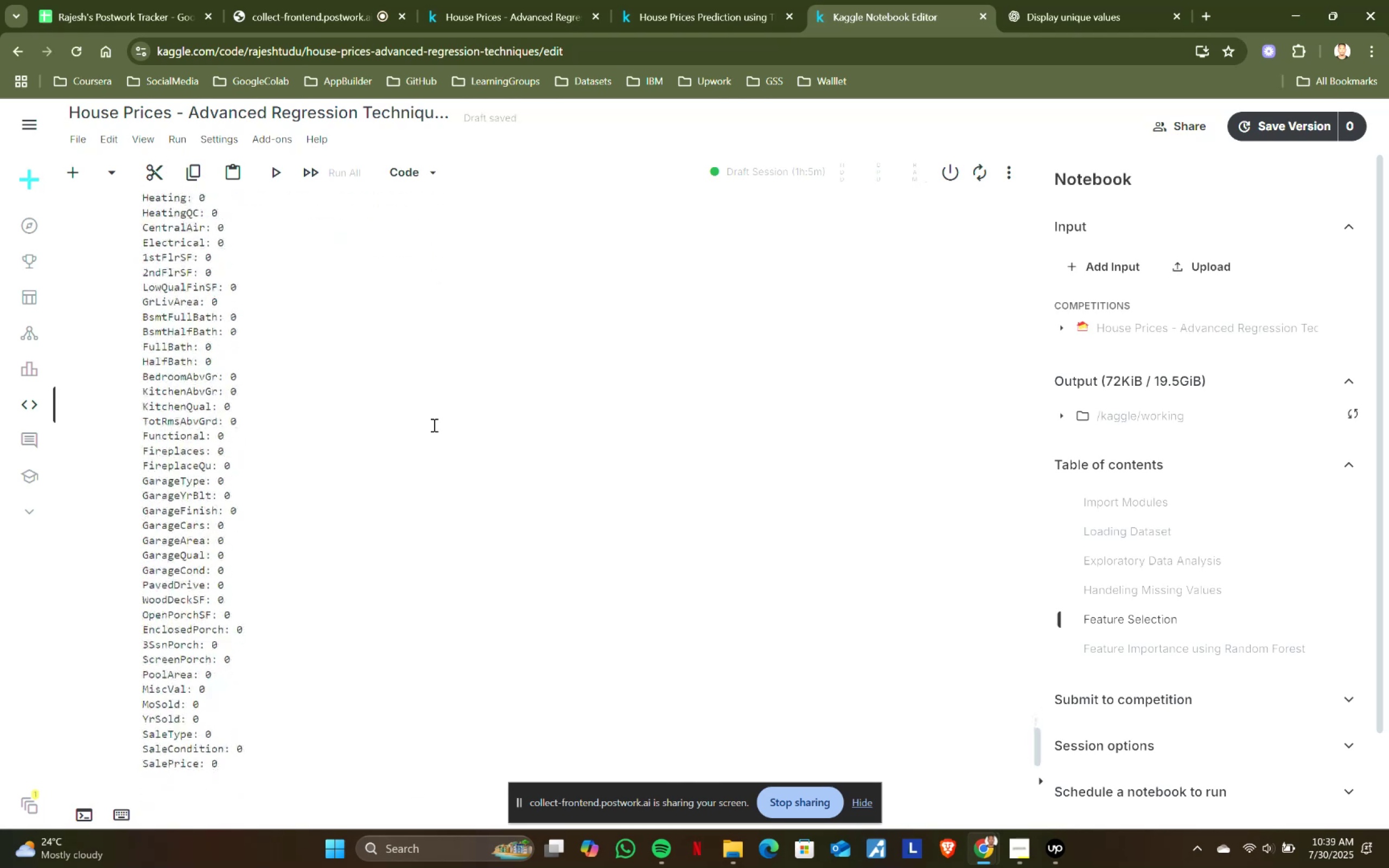 
scroll: coordinate [254, 410], scroll_direction: up, amount: 5.0
 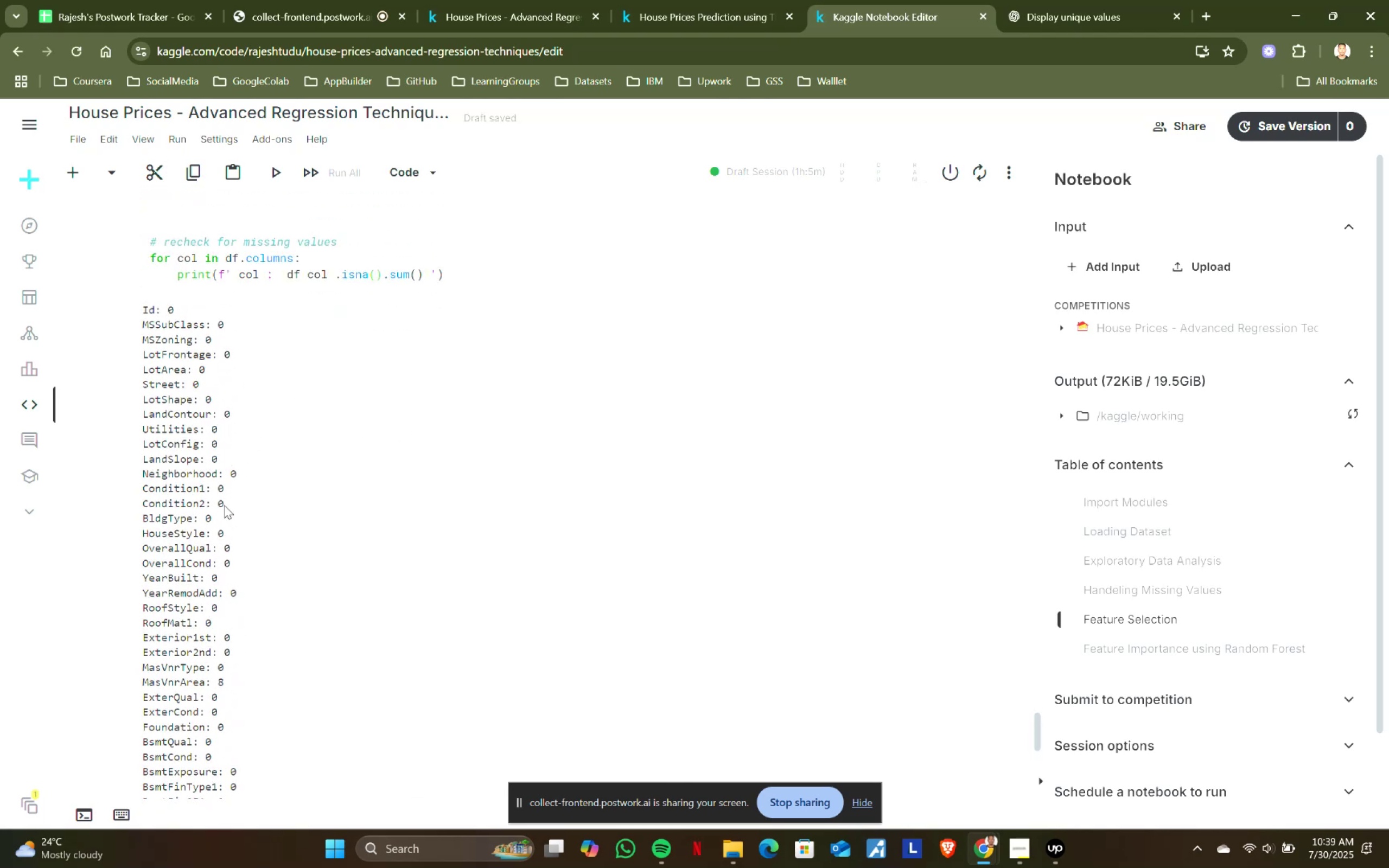 
scroll: coordinate [299, 505], scroll_direction: down, amount: 4.0
 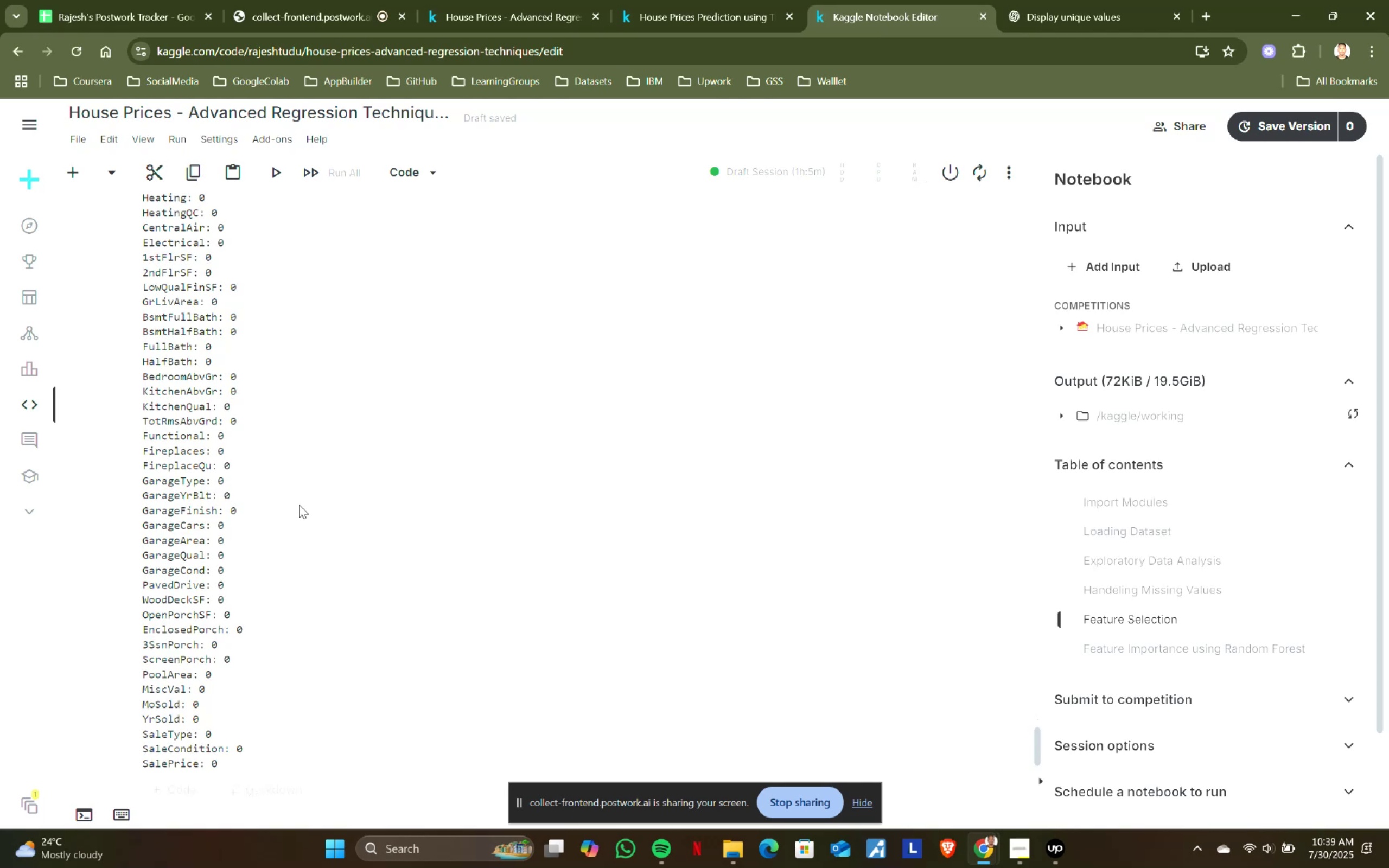 
scroll: coordinate [299, 505], scroll_direction: up, amount: 4.0
 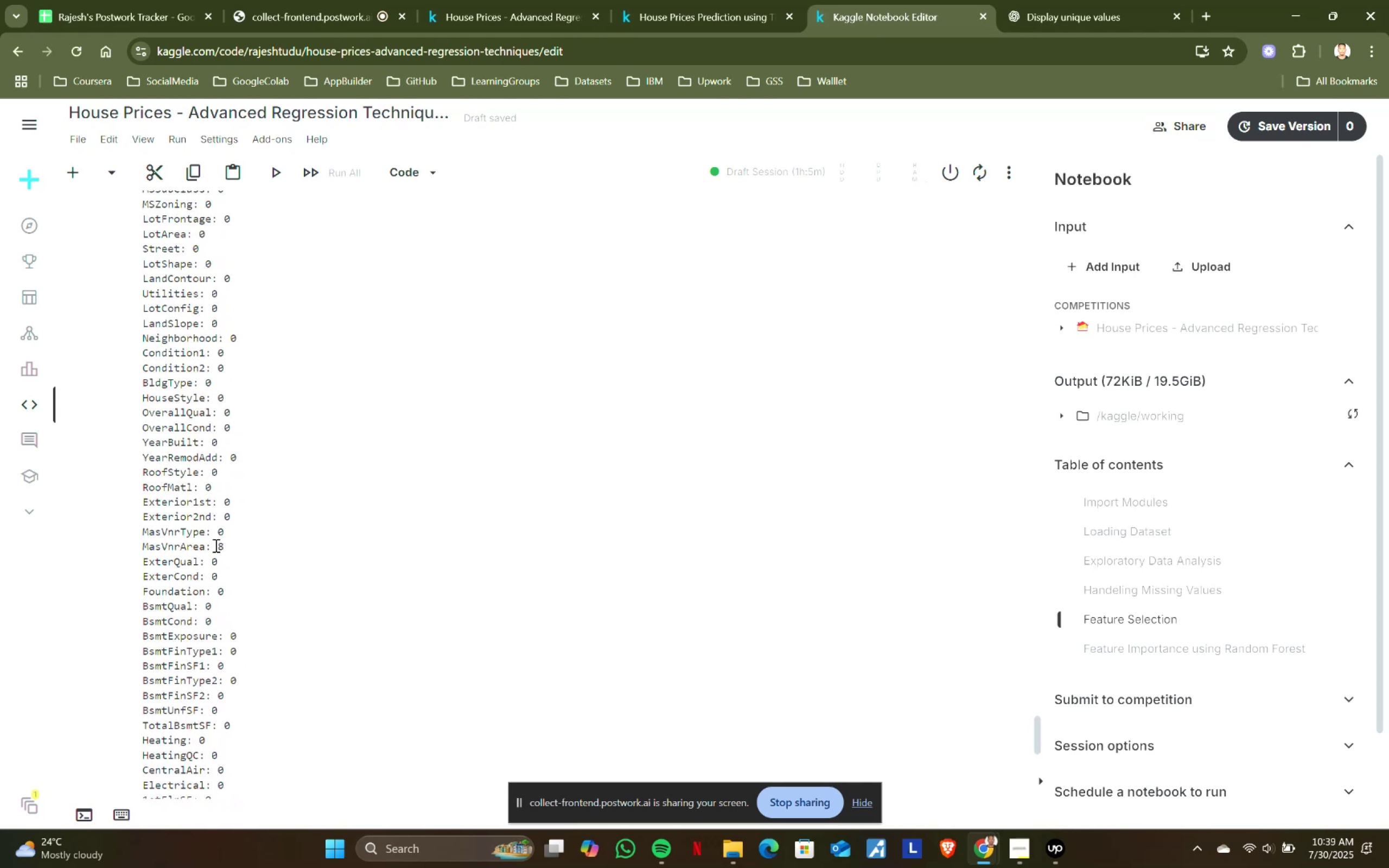 
left_click_drag(start_coordinate=[205, 544], to_coordinate=[141, 548])
 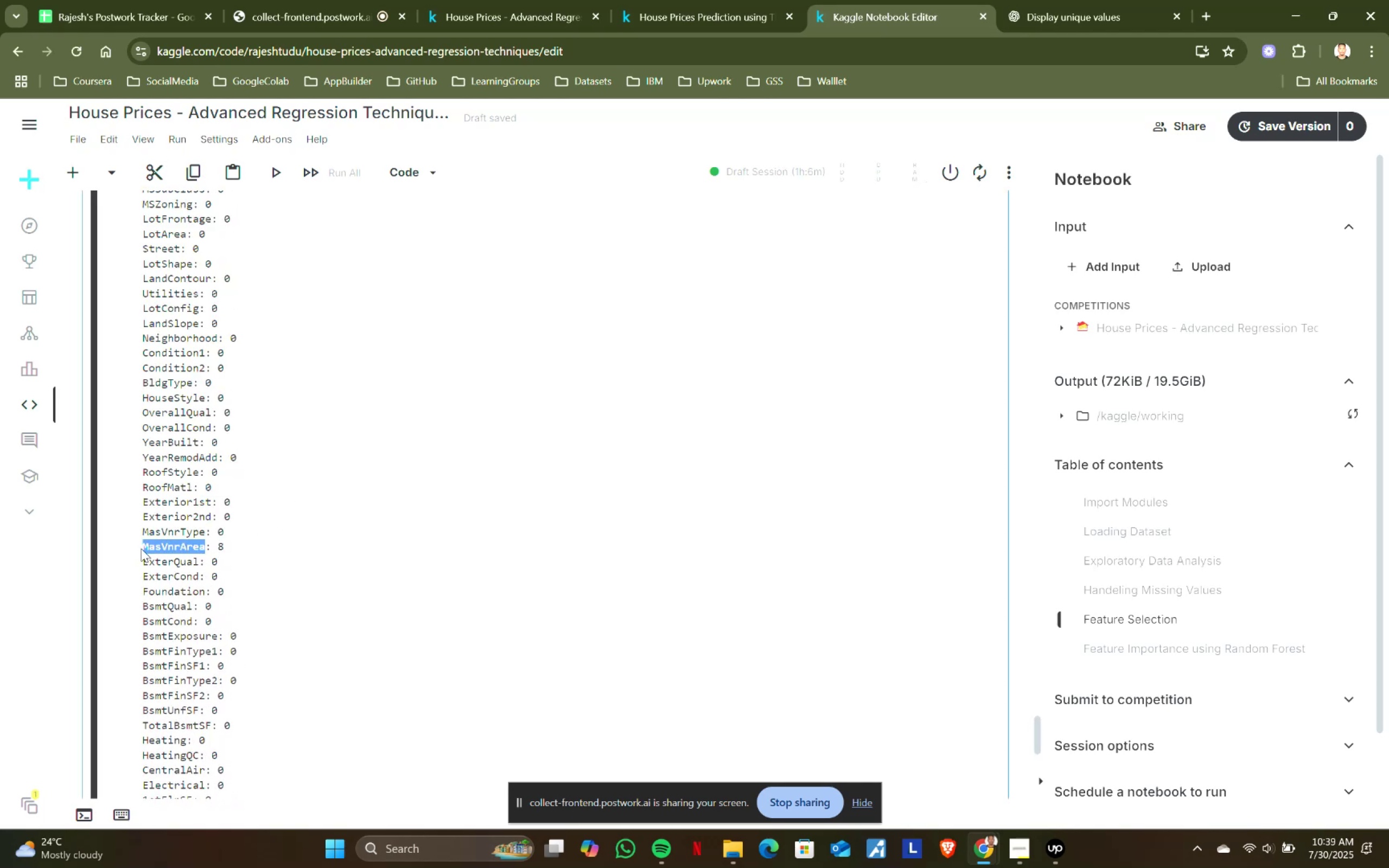 
key(Control+ControlLeft)
 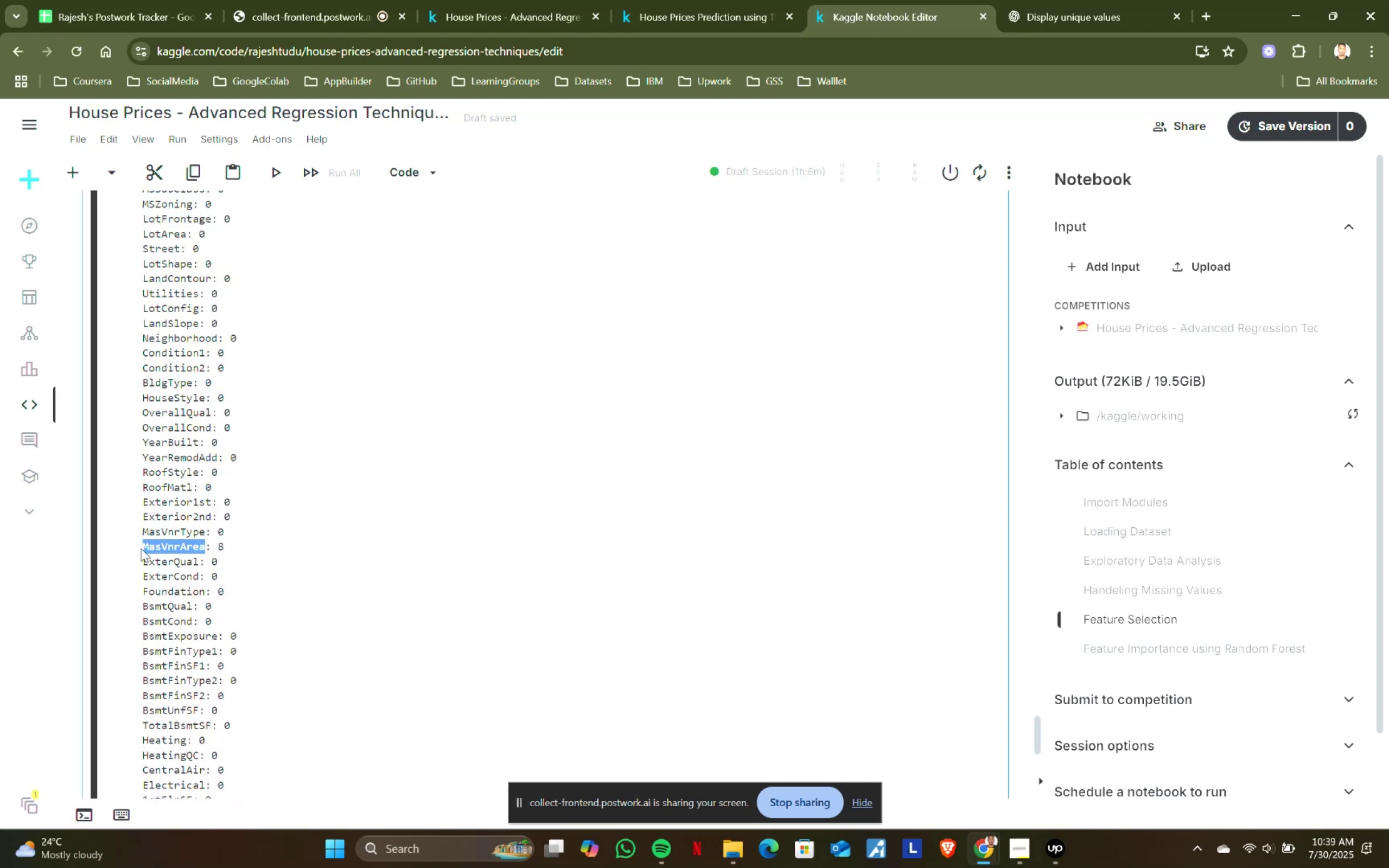 
key(Control+C)
 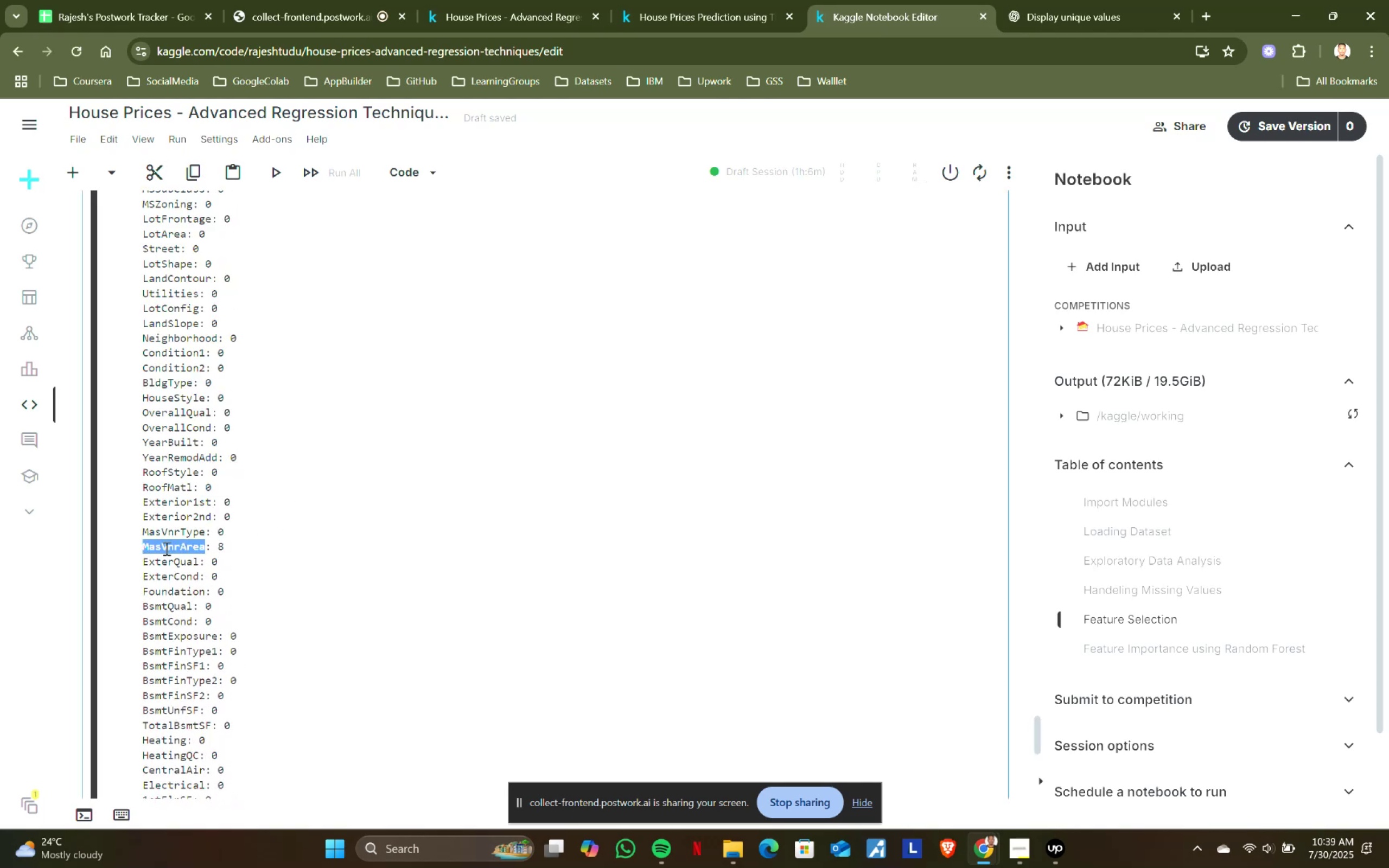 
key(Control+ControlLeft)
 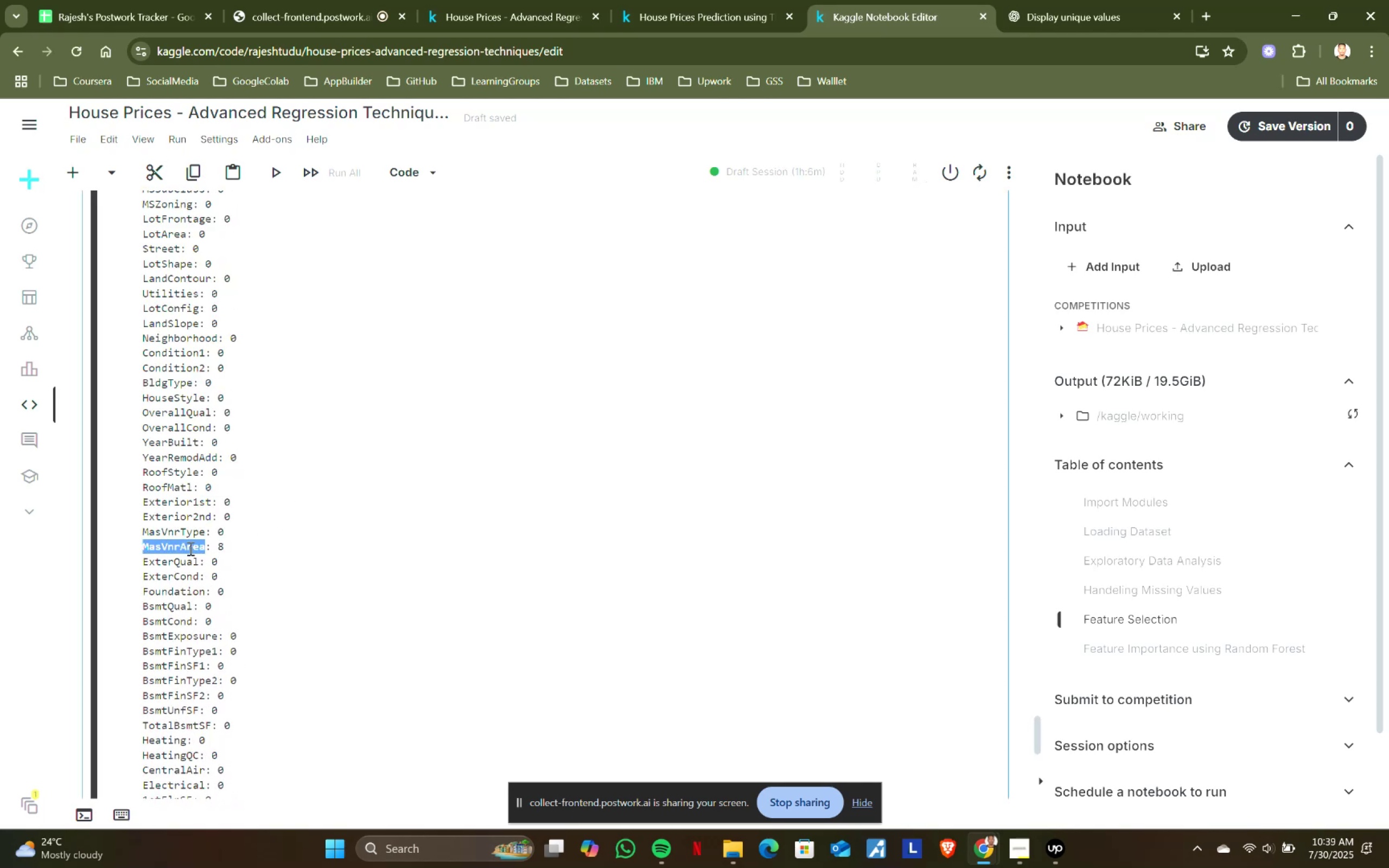 
key(Control+C)
 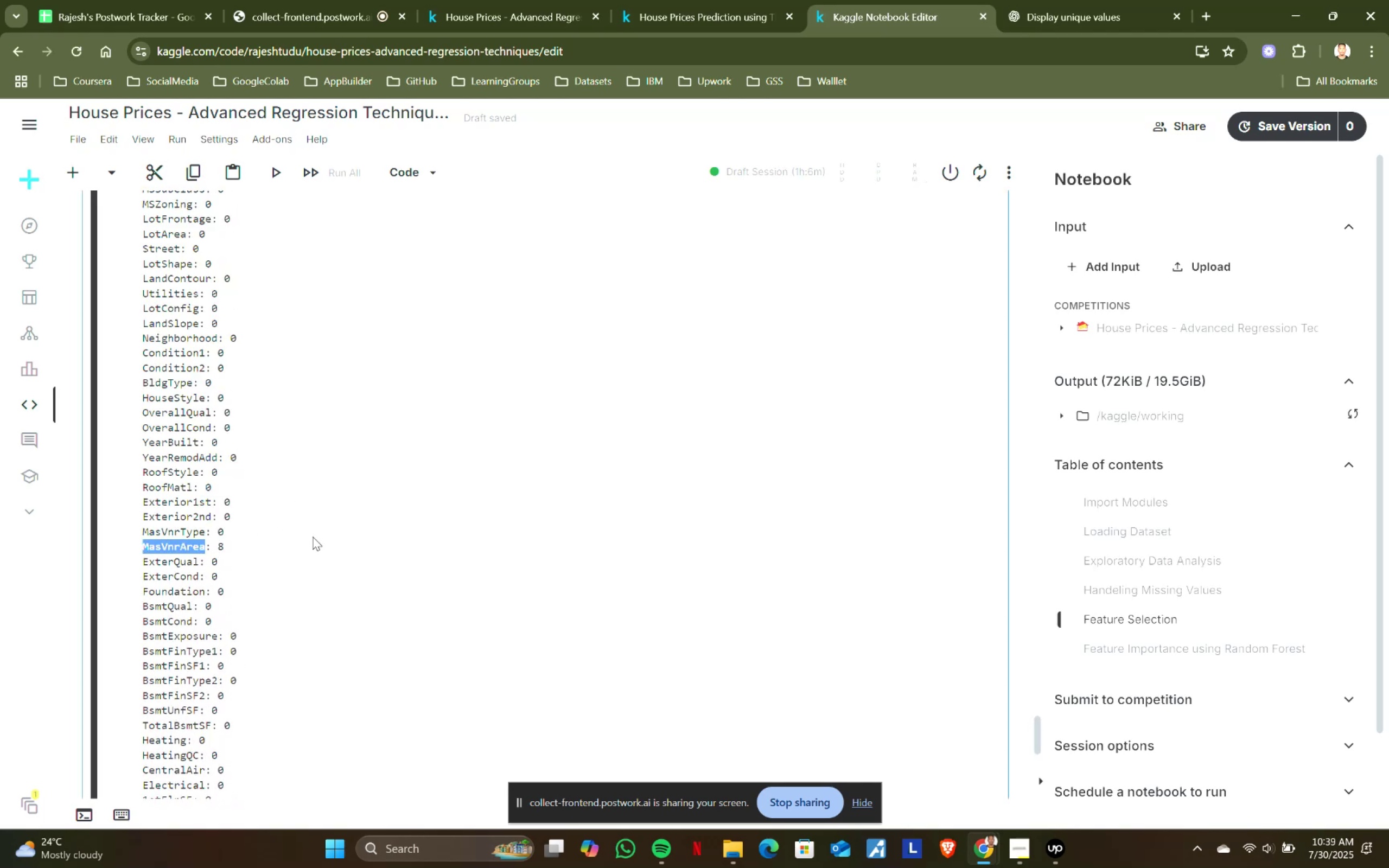 
scroll: coordinate [341, 531], scroll_direction: up, amount: 12.0
 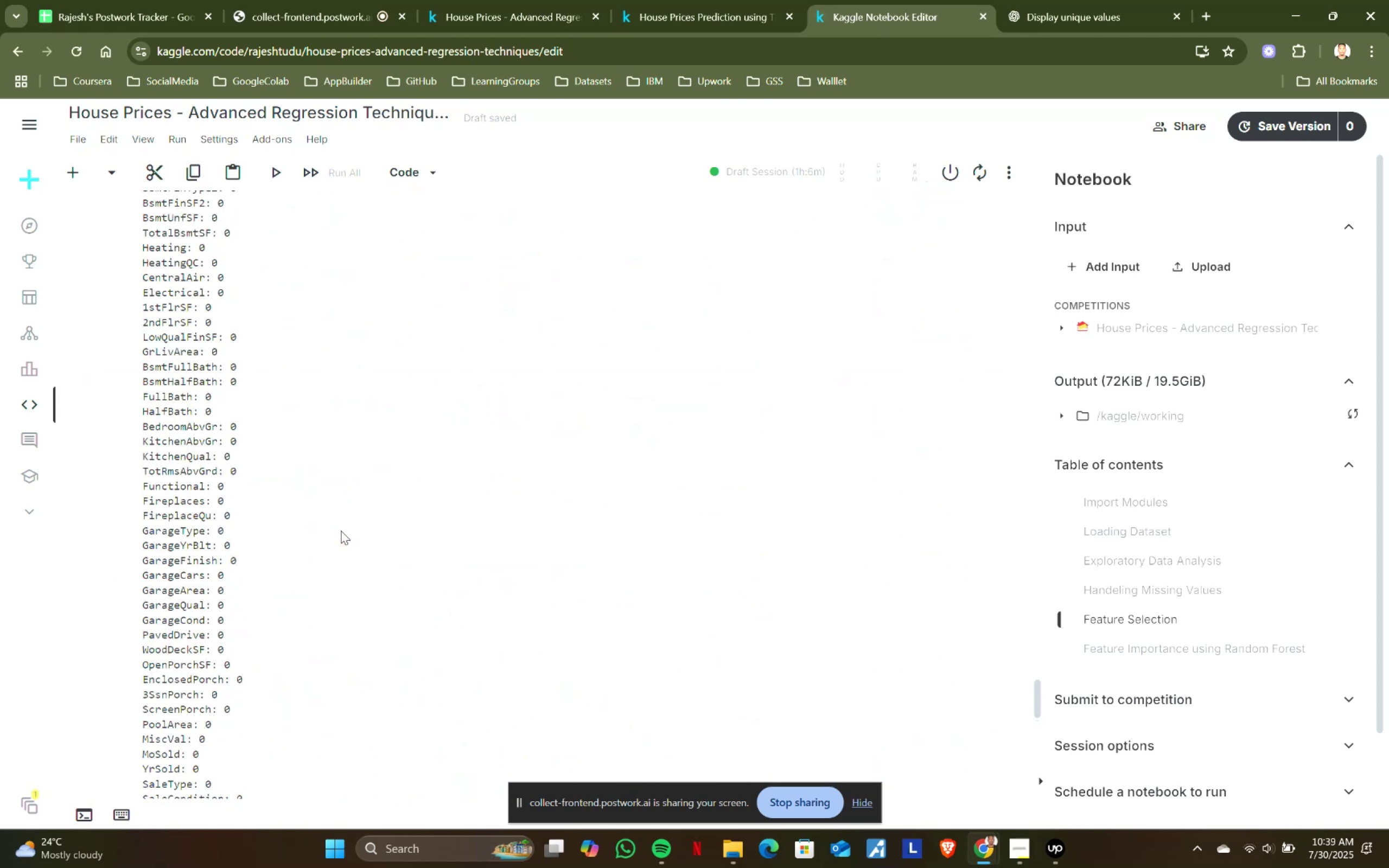 
scroll: coordinate [341, 531], scroll_direction: down, amount: 1.0
 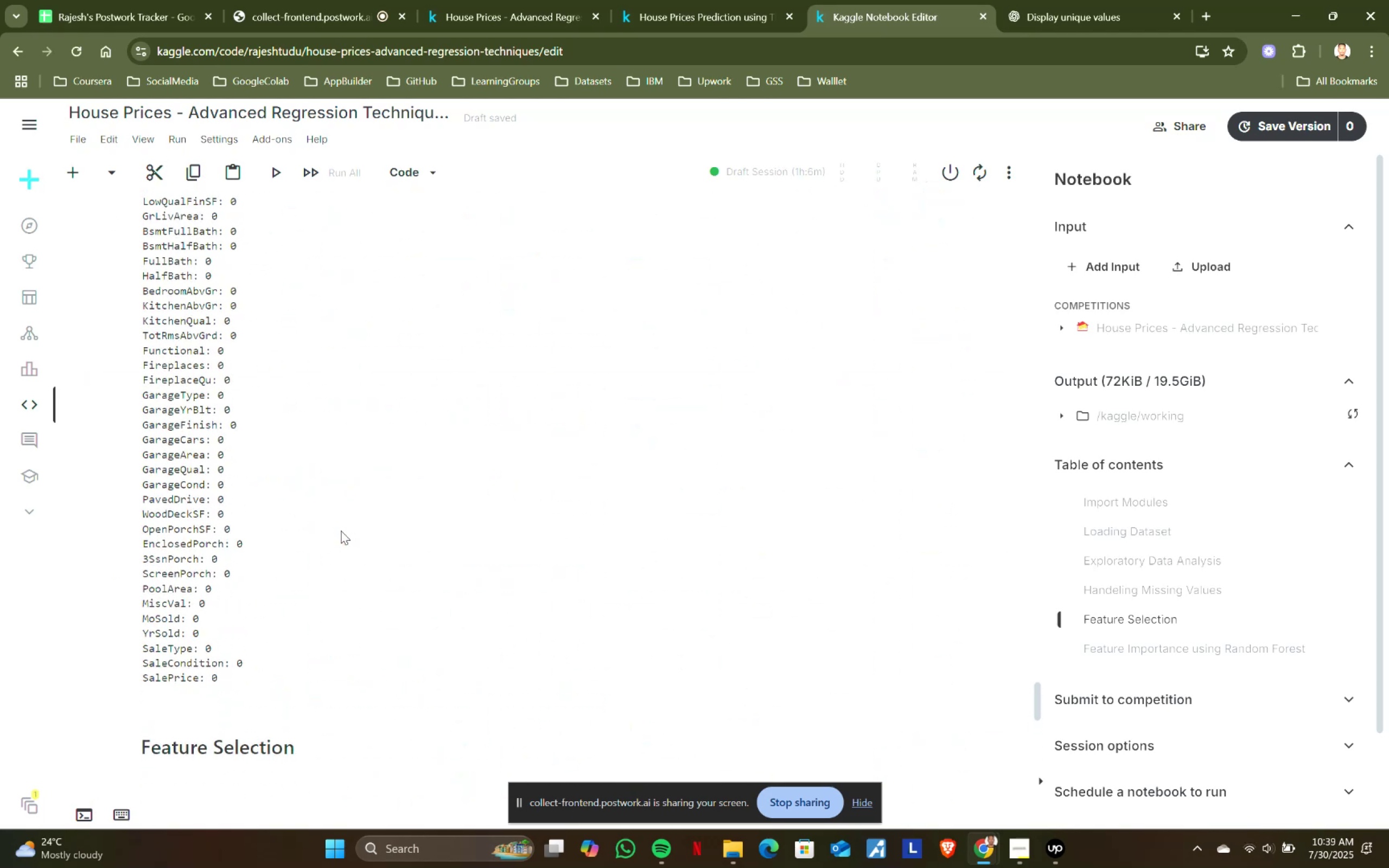 
scroll: coordinate [341, 531], scroll_direction: up, amount: 7.0
 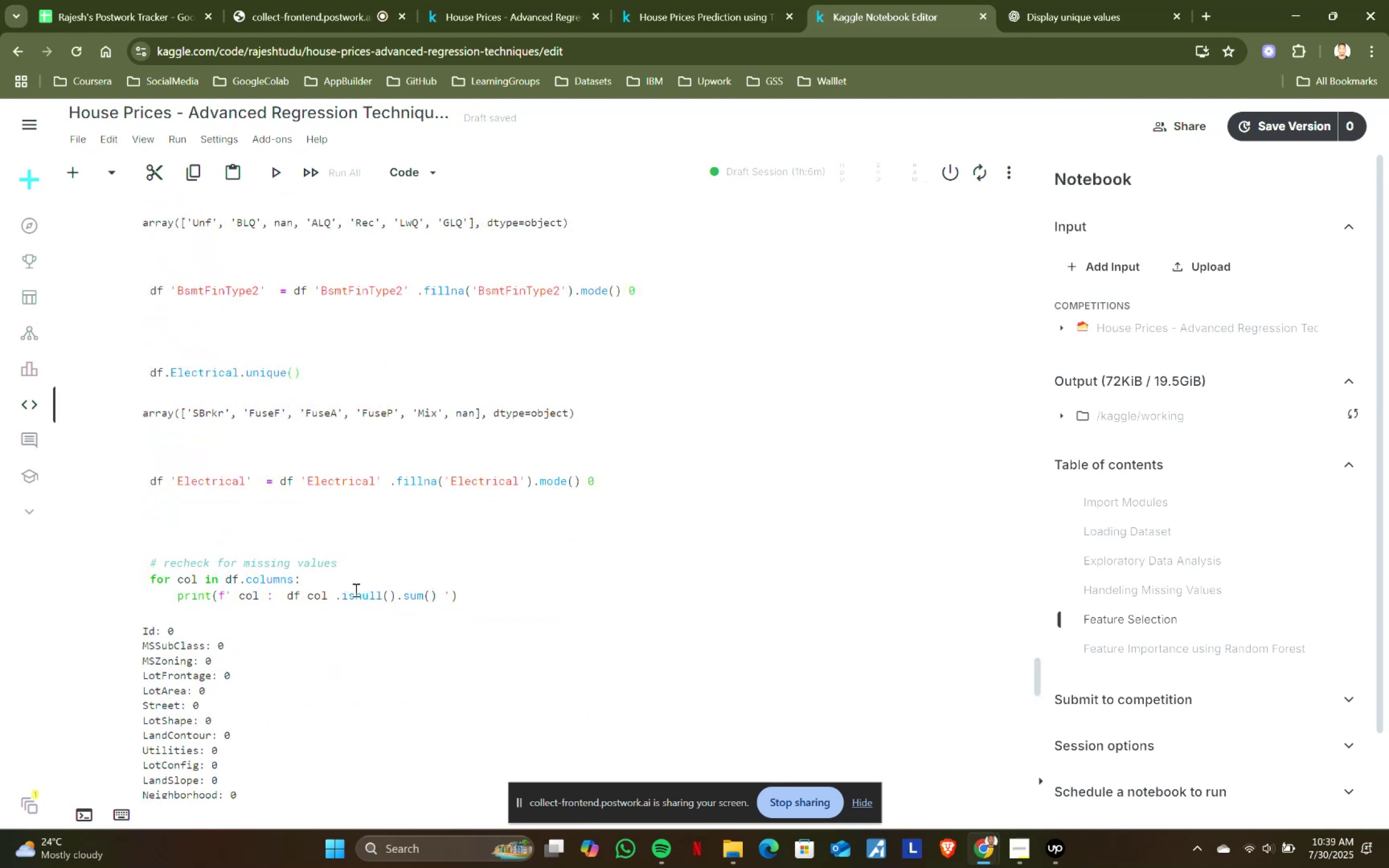 
left_click([418, 582])
 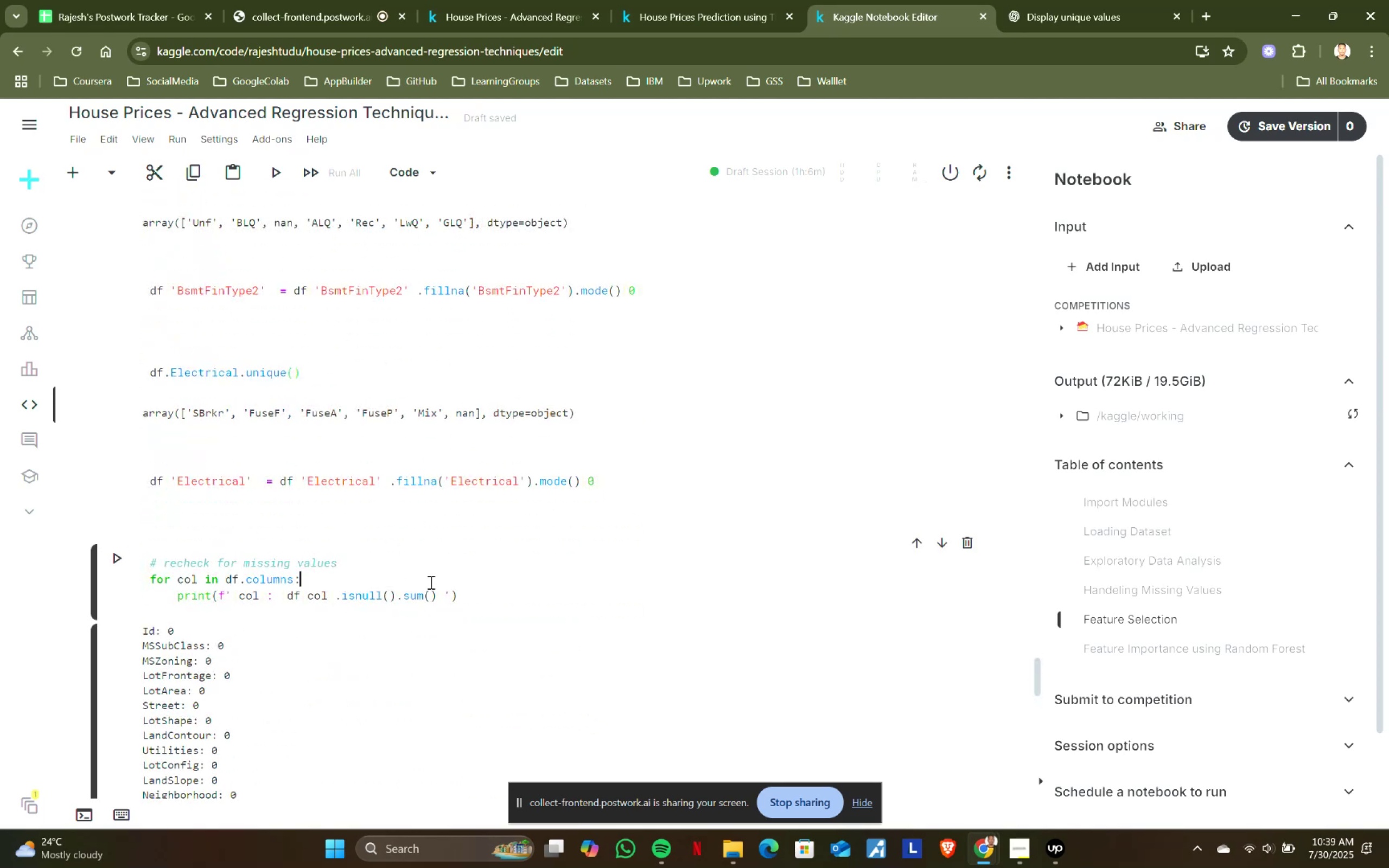 
scroll: coordinate [406, 592], scroll_direction: down, amount: 14.0
 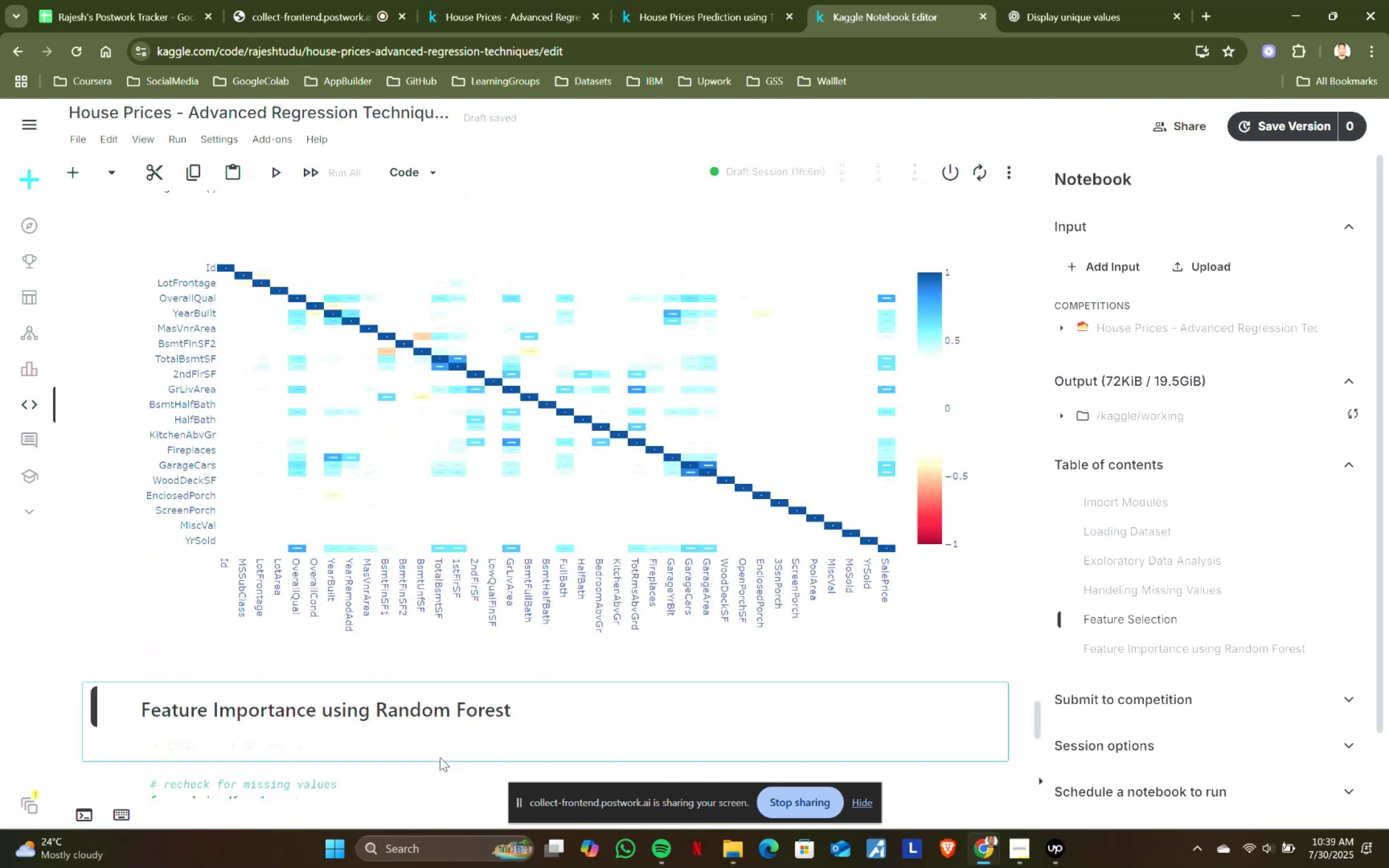 
double_click([431, 779])
 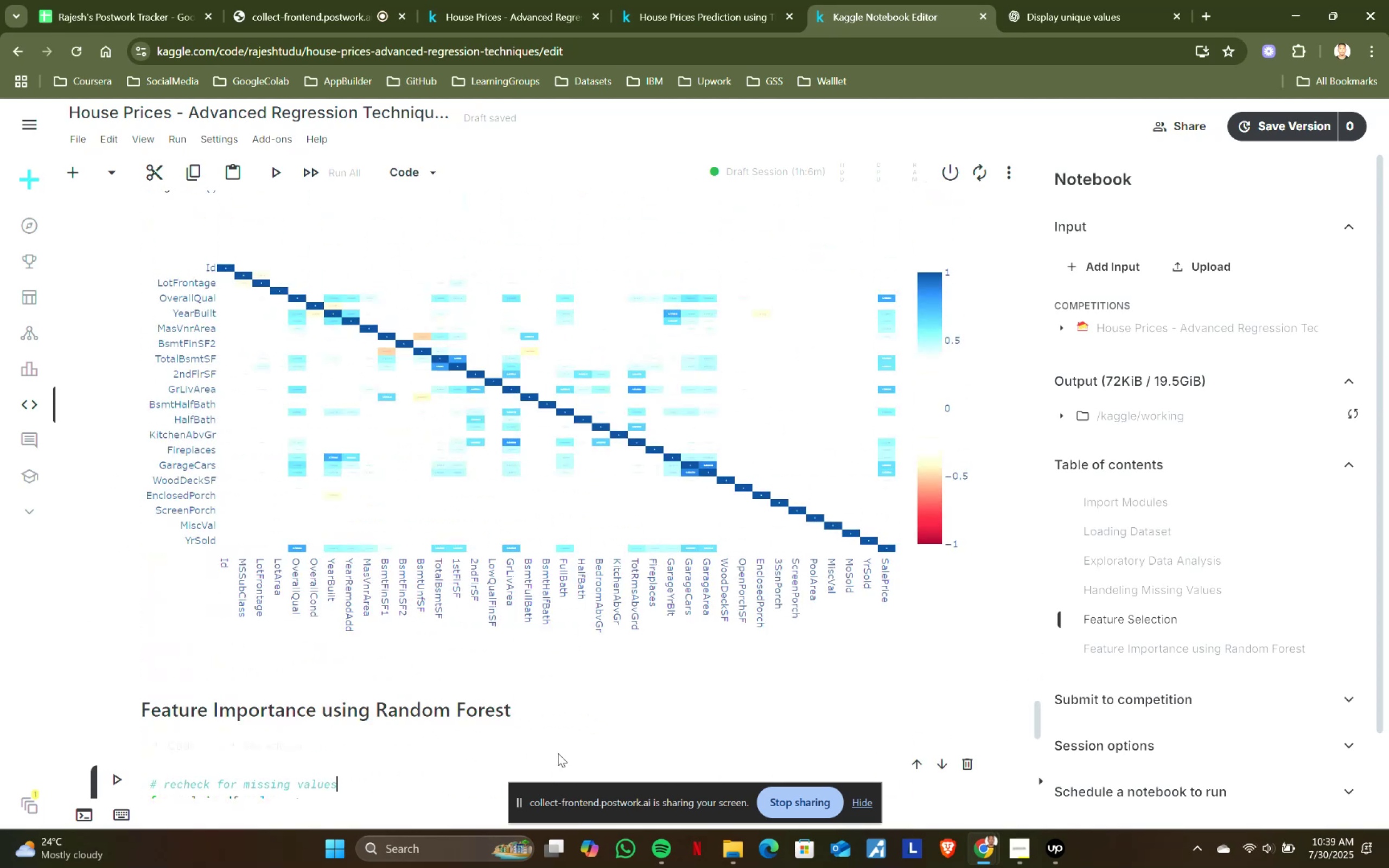 
scroll: coordinate [742, 746], scroll_direction: down, amount: 2.0
 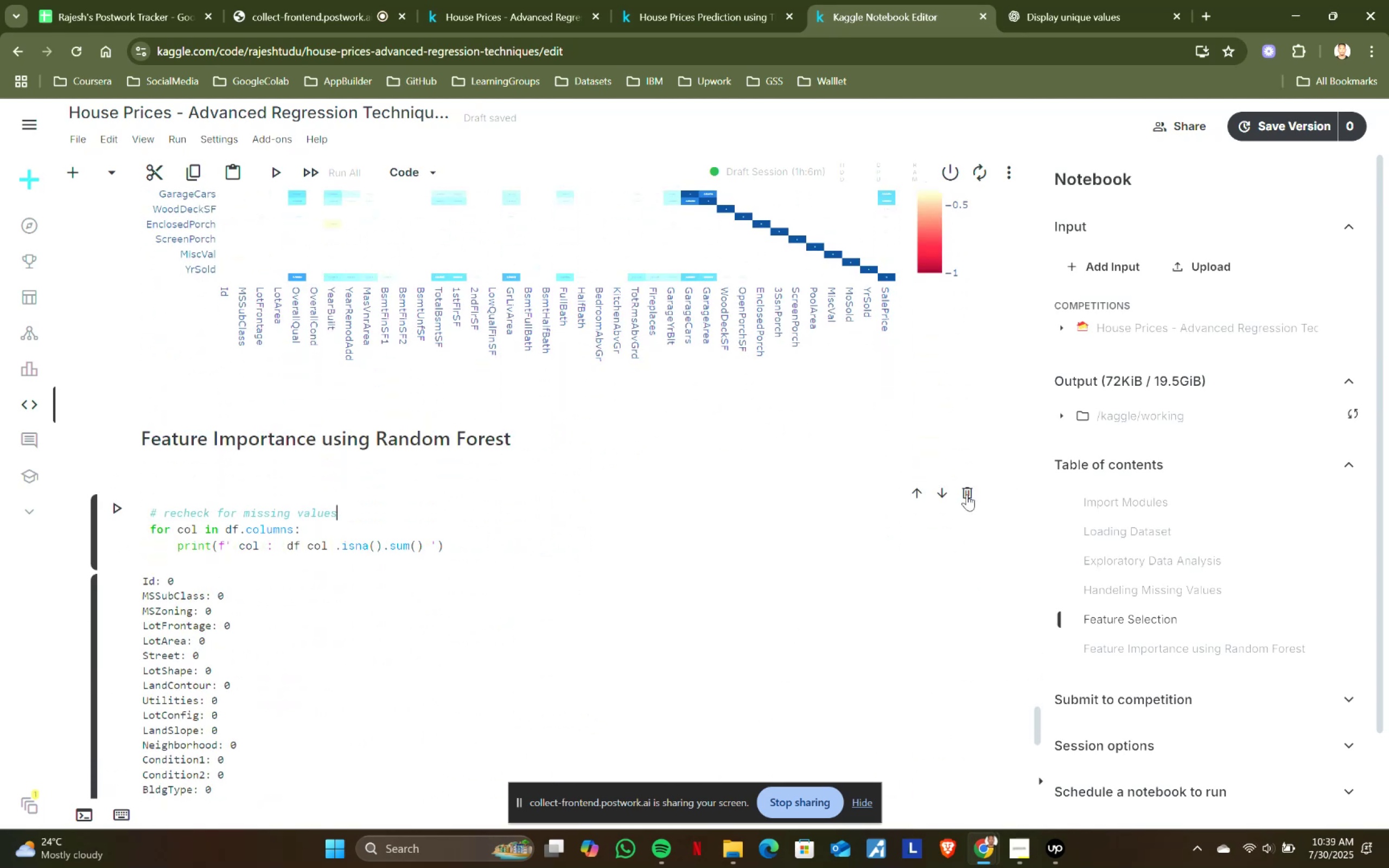 
left_click([967, 494])
 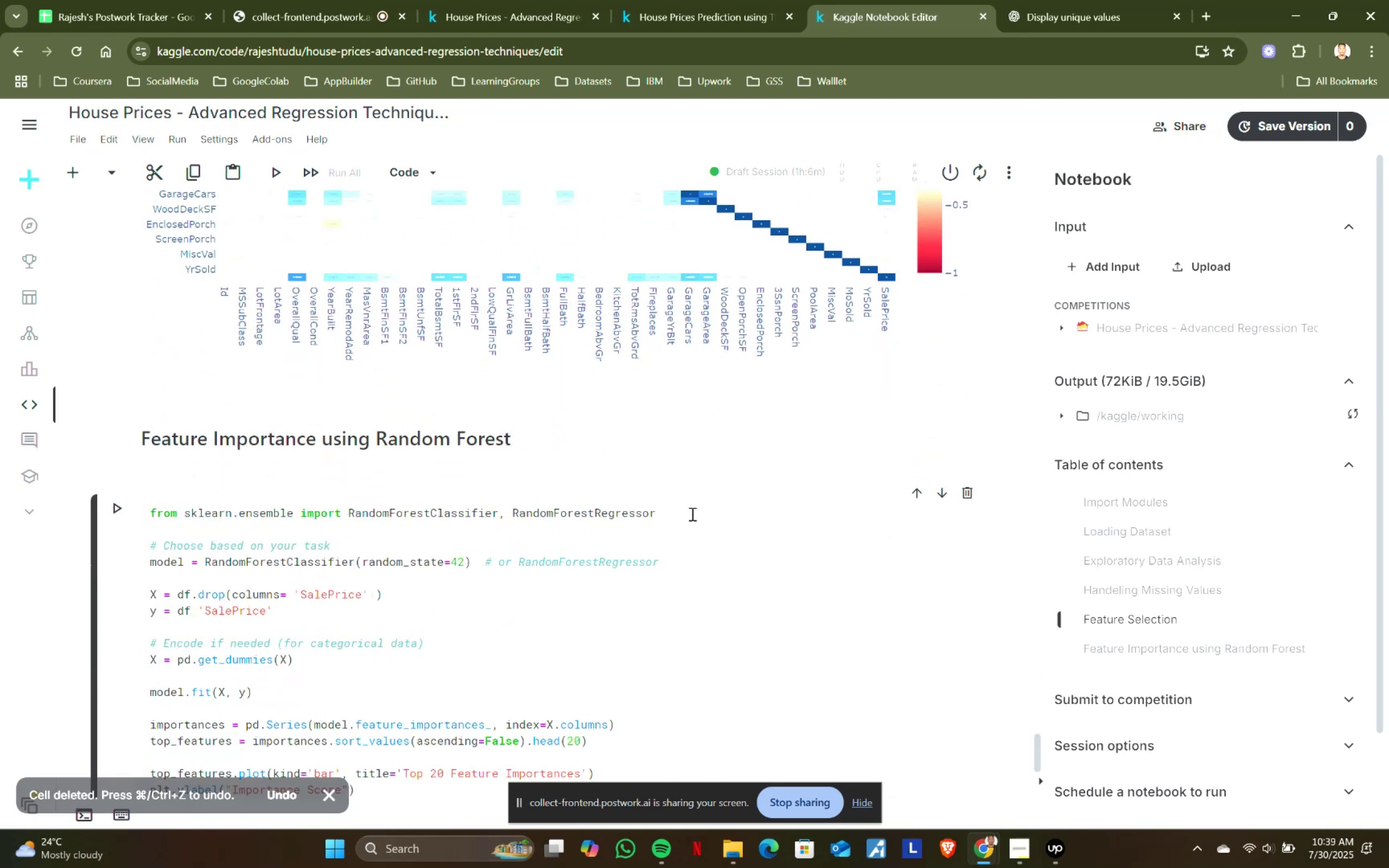 
scroll: coordinate [449, 524], scroll_direction: up, amount: 6.0
 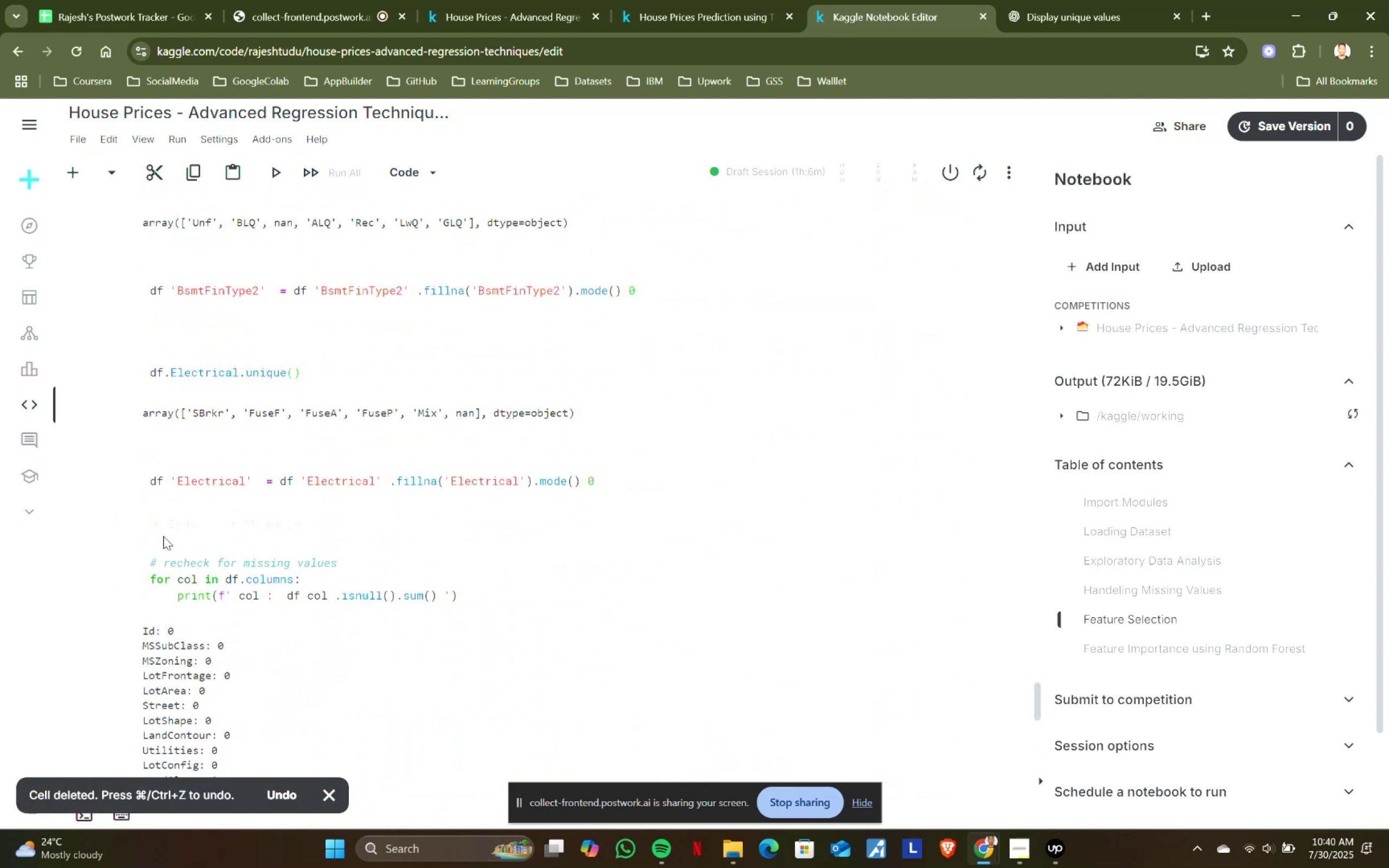 
left_click([167, 526])
 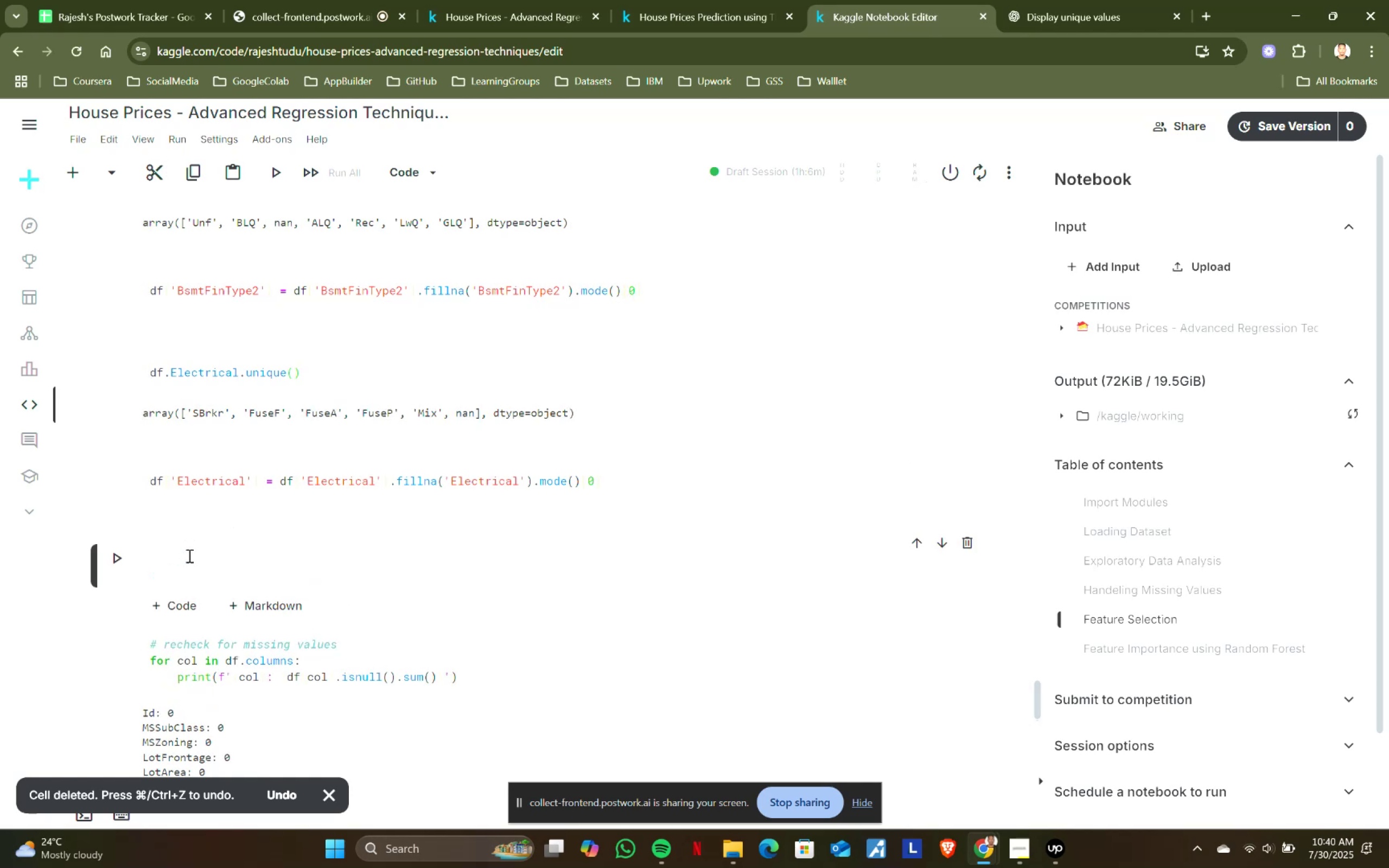 
left_click([188, 559])
 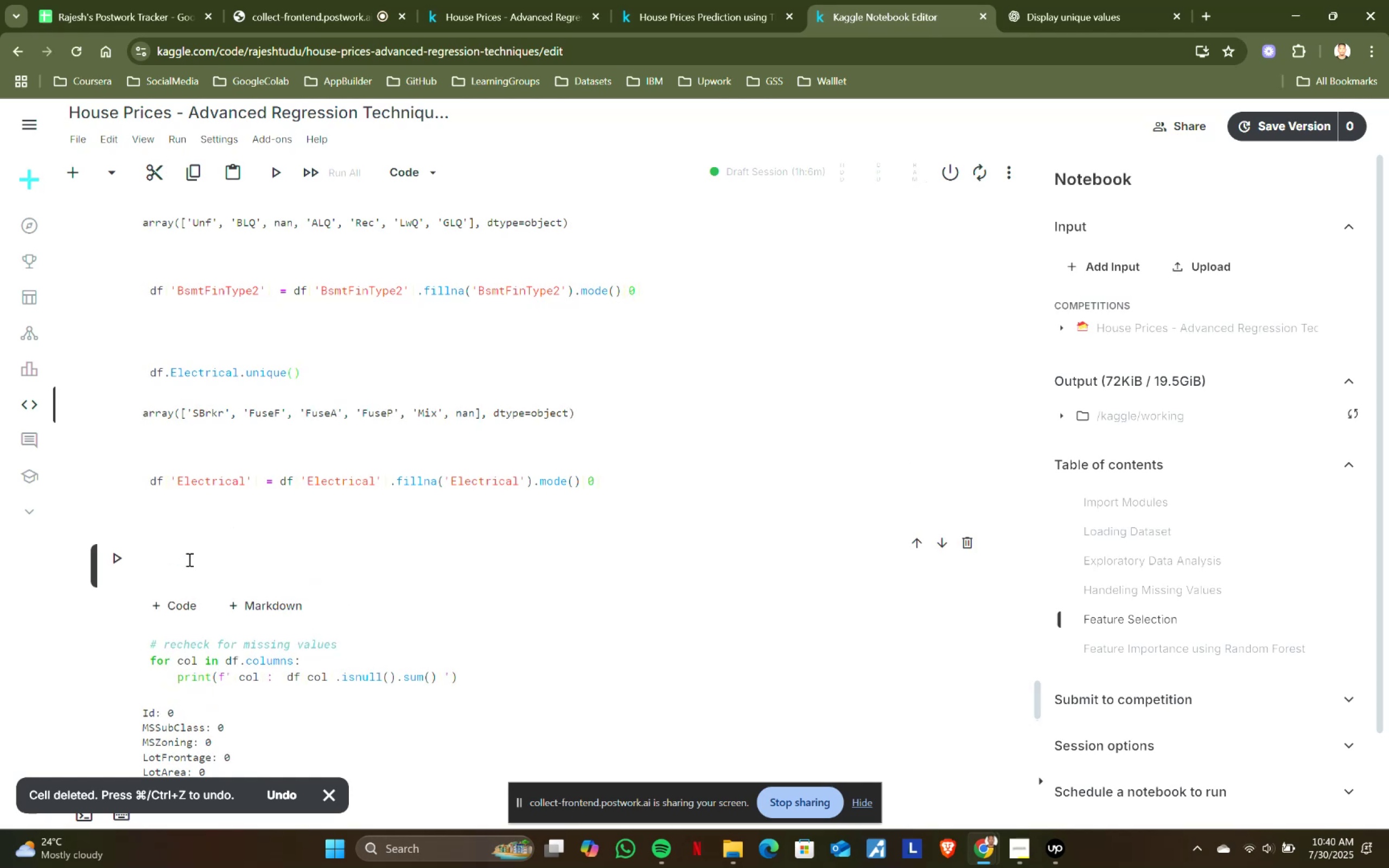 
type(df.)
 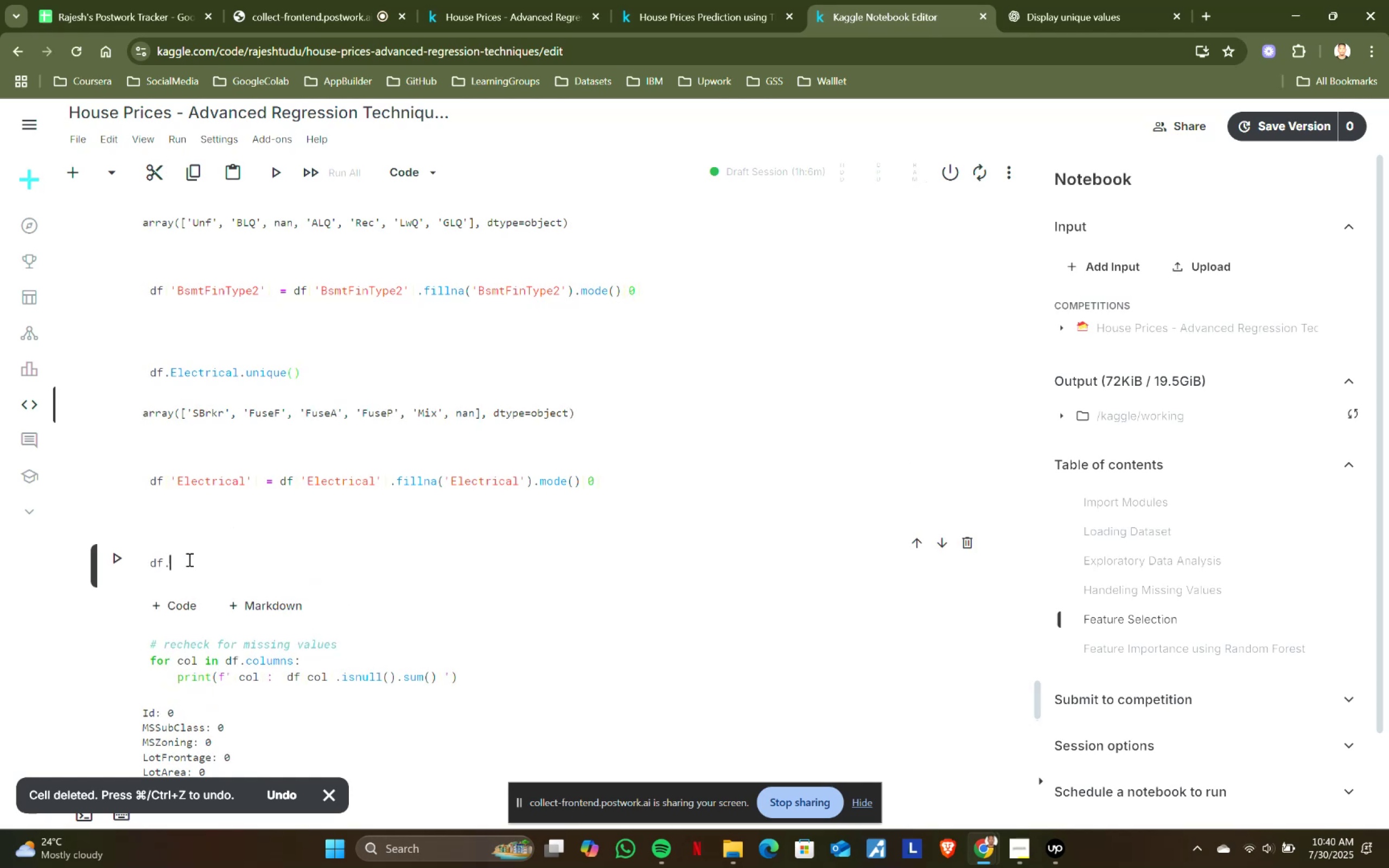 
key(Control+ControlLeft)
 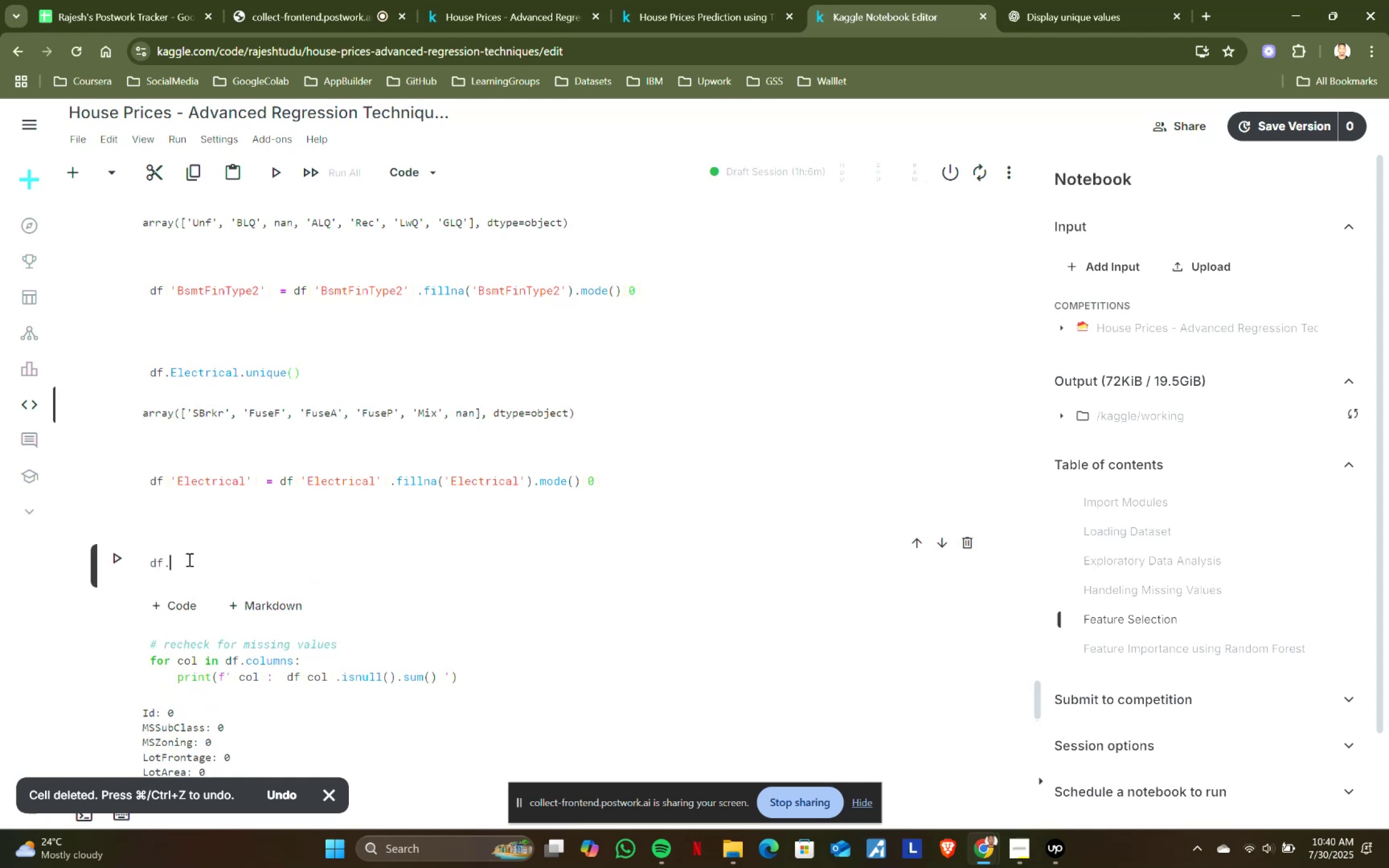 
key(Control+V)
 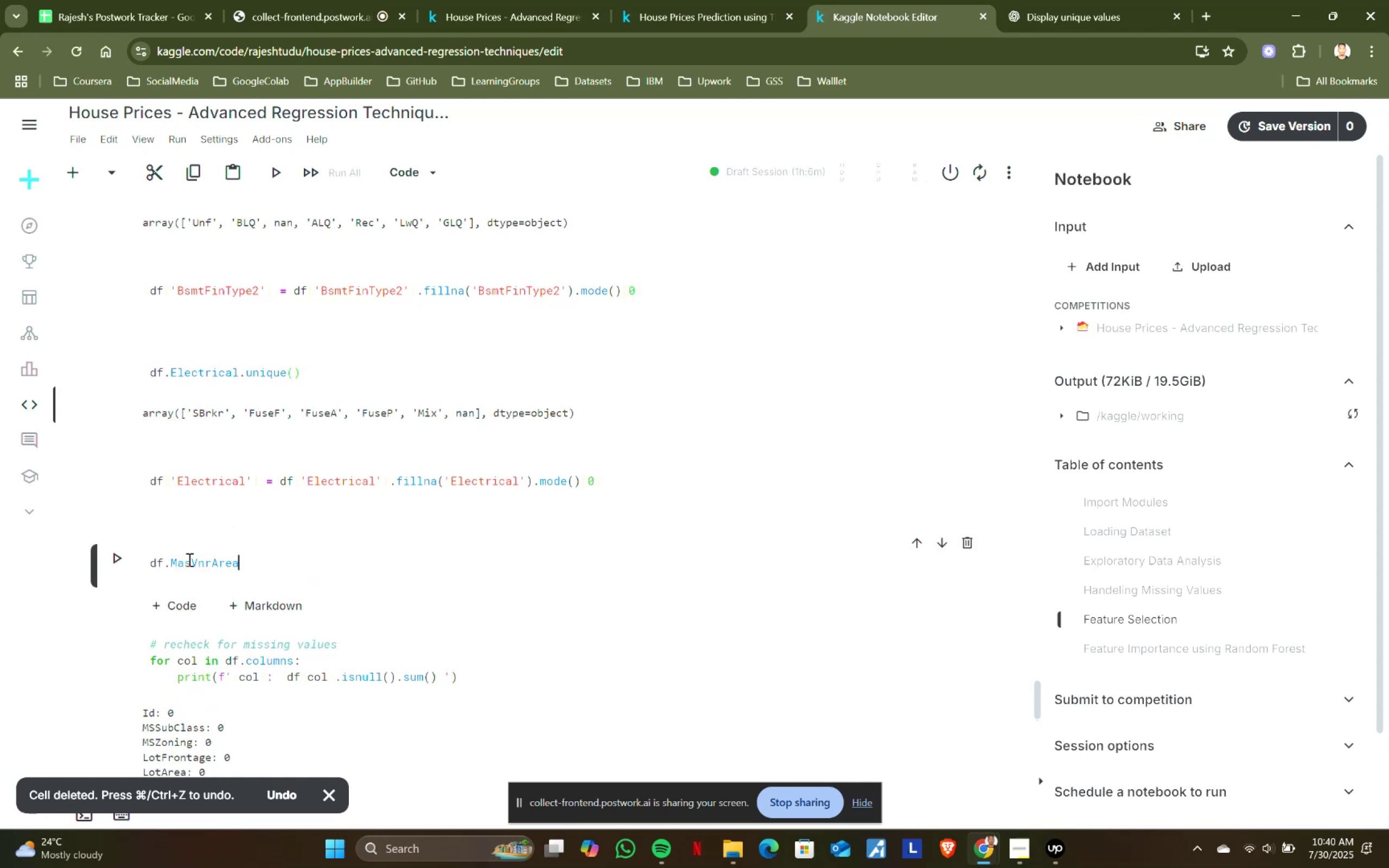 
type(.unique()
 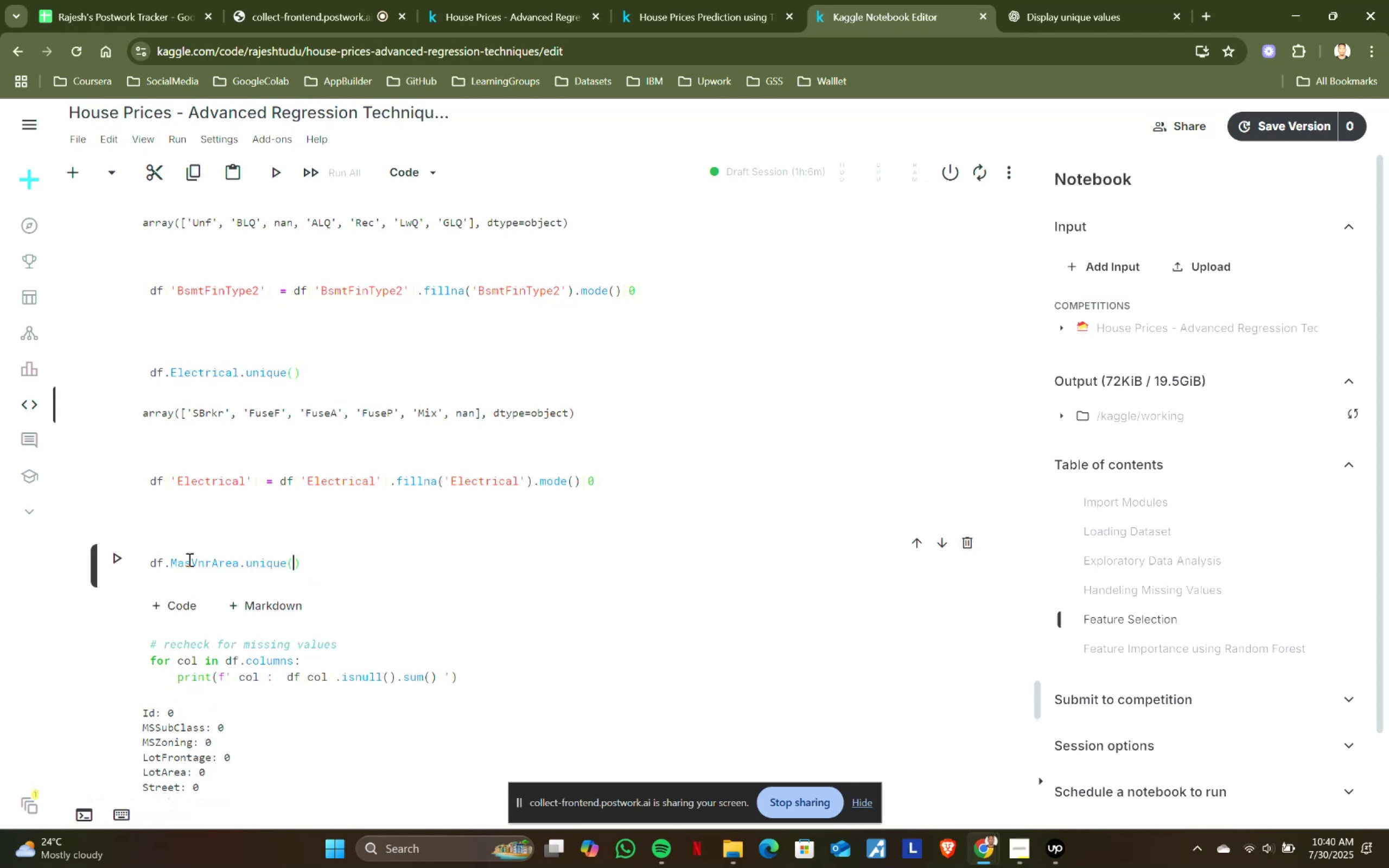 
key(Shift+Enter)
 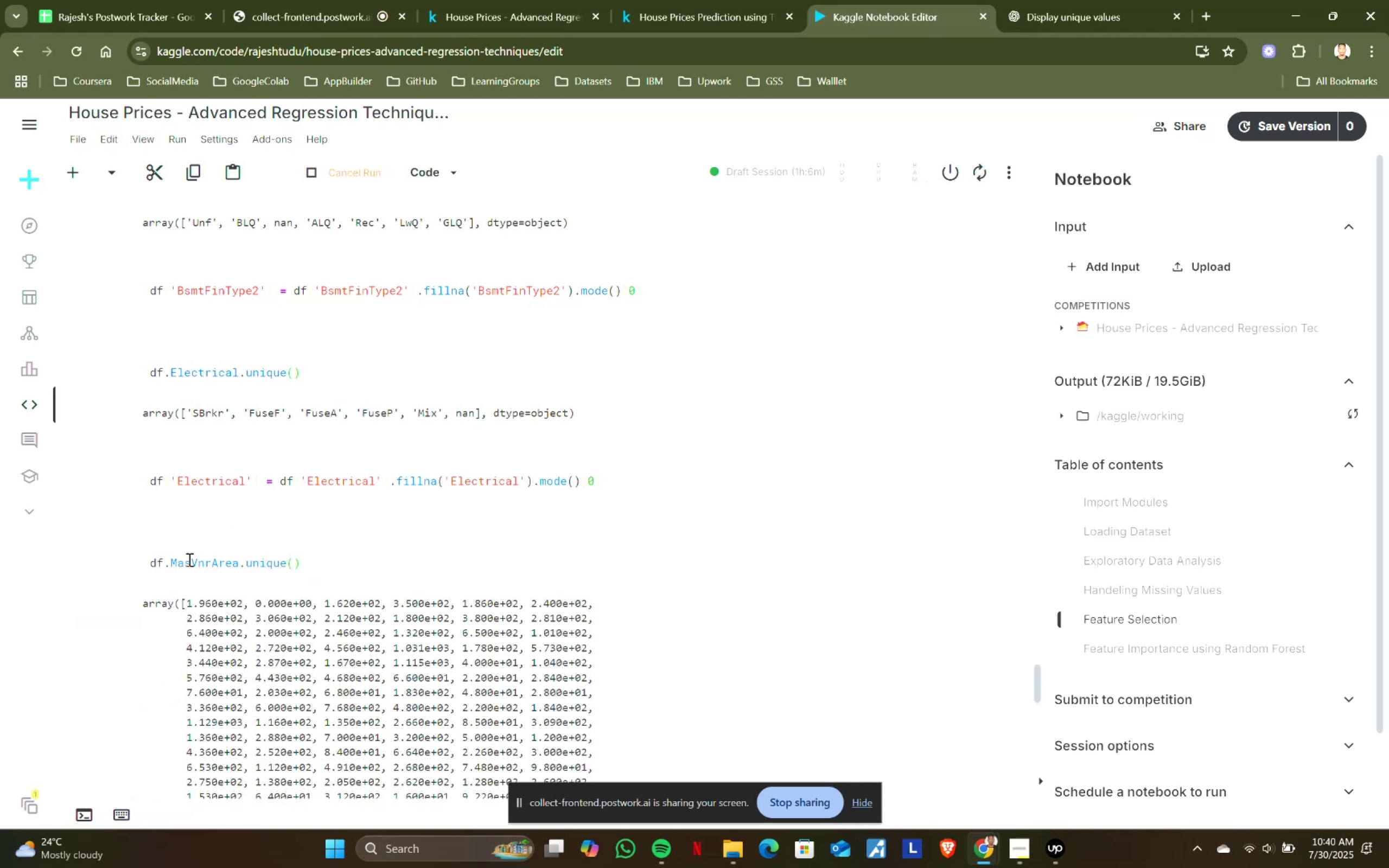 
scroll: coordinate [220, 561], scroll_direction: down, amount: 6.0
 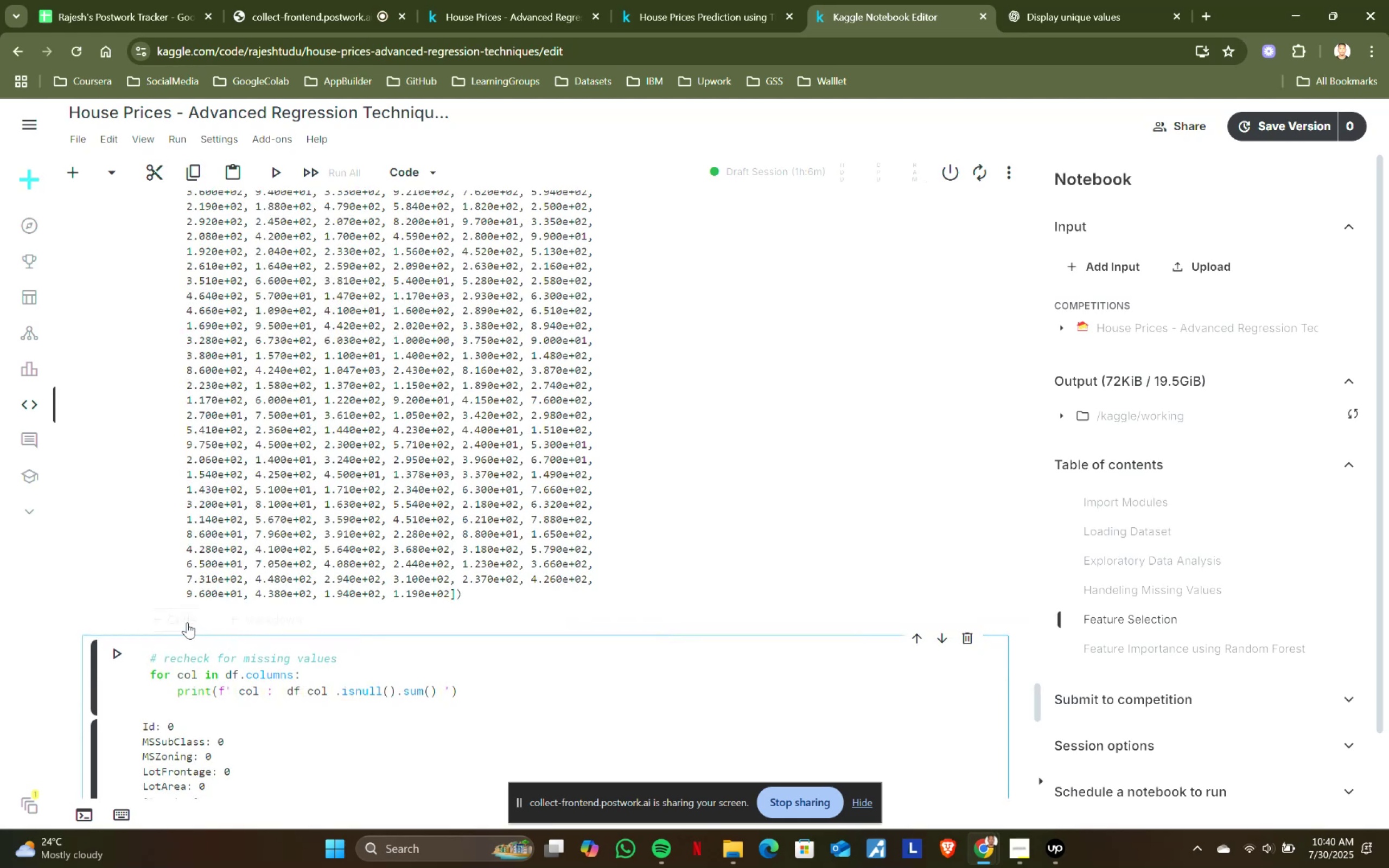 
scroll: coordinate [334, 602], scroll_direction: up, amount: 7.0
 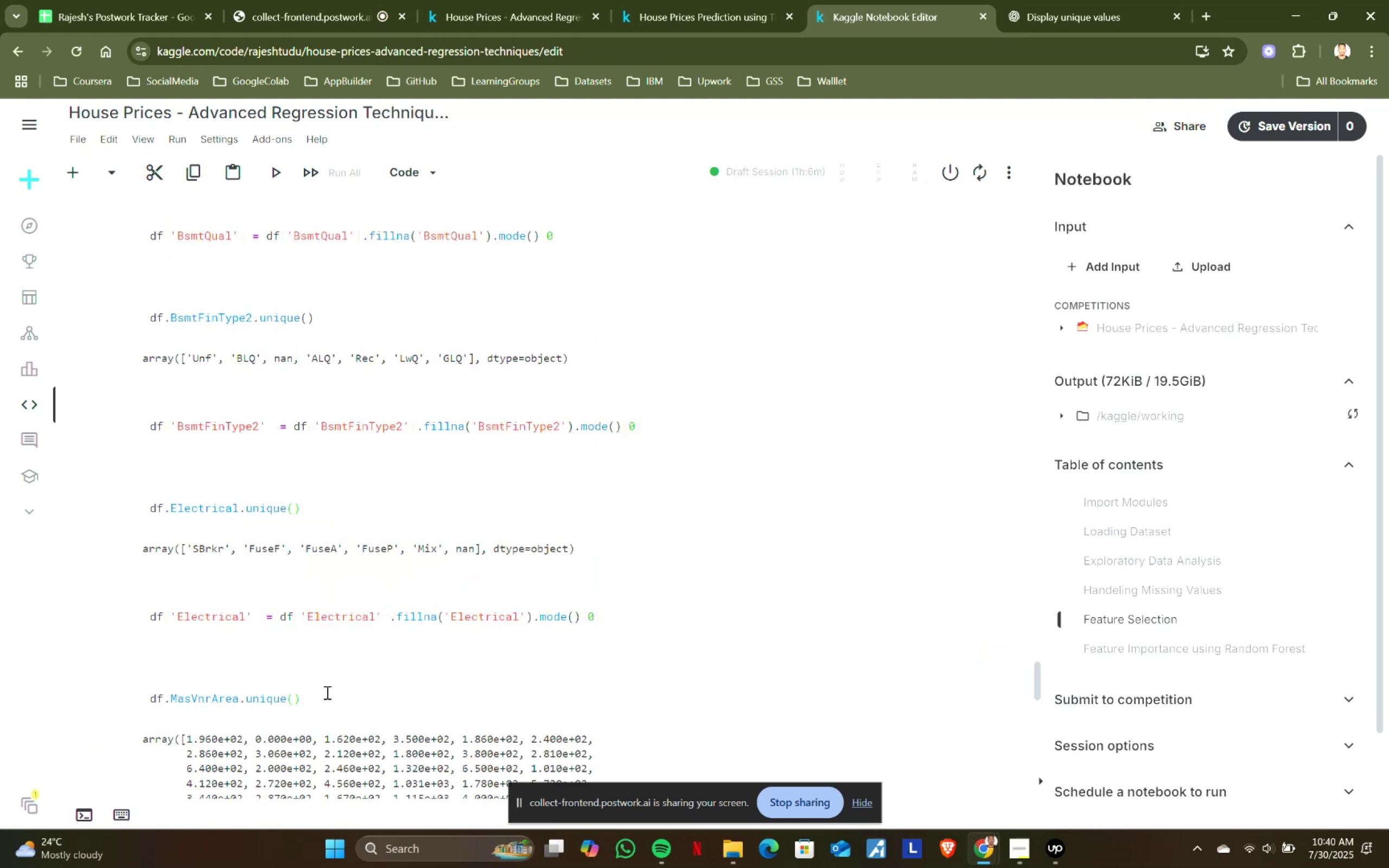 
left_click([335, 697])
 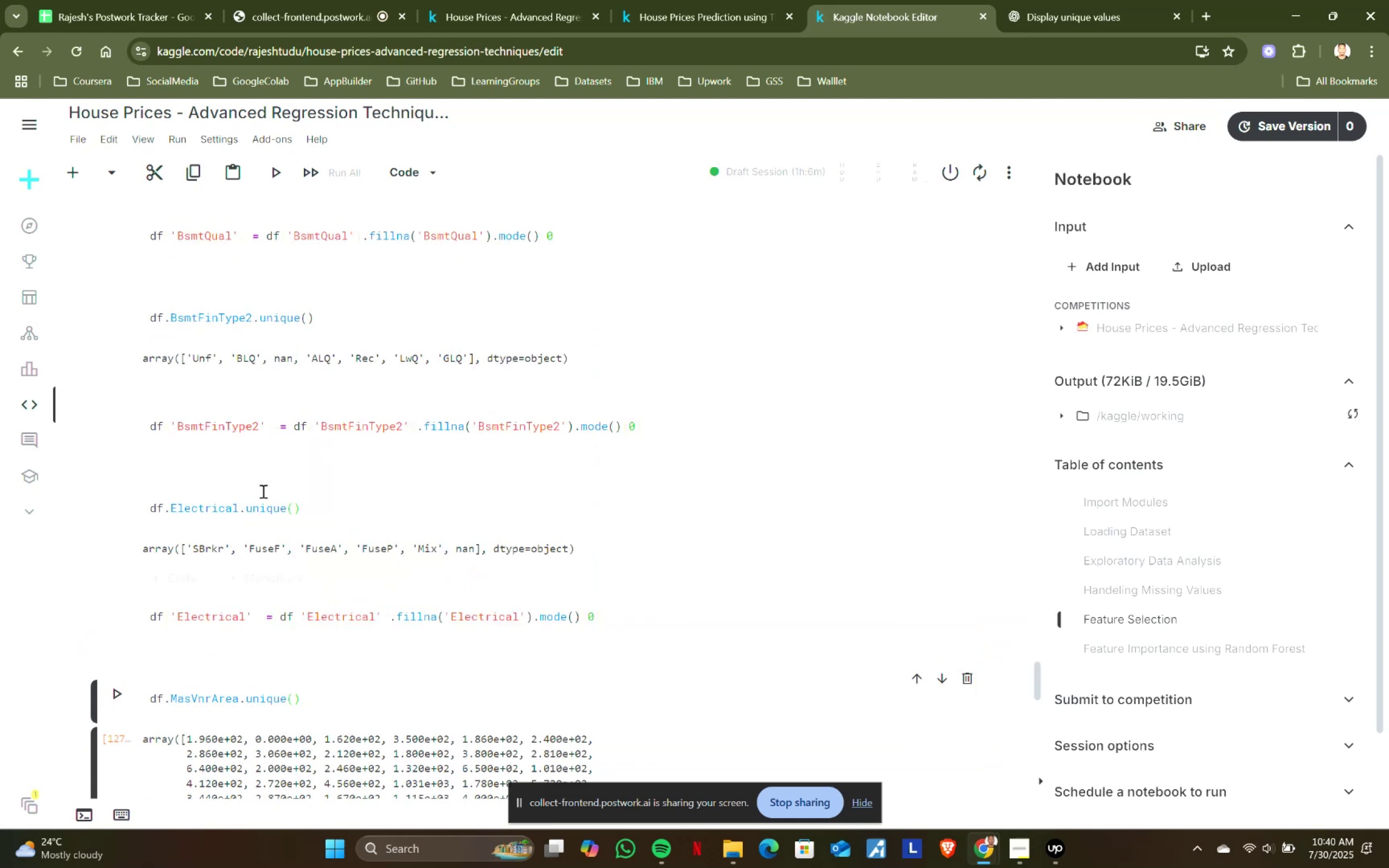 
scroll: coordinate [281, 508], scroll_direction: up, amount: 15.0
 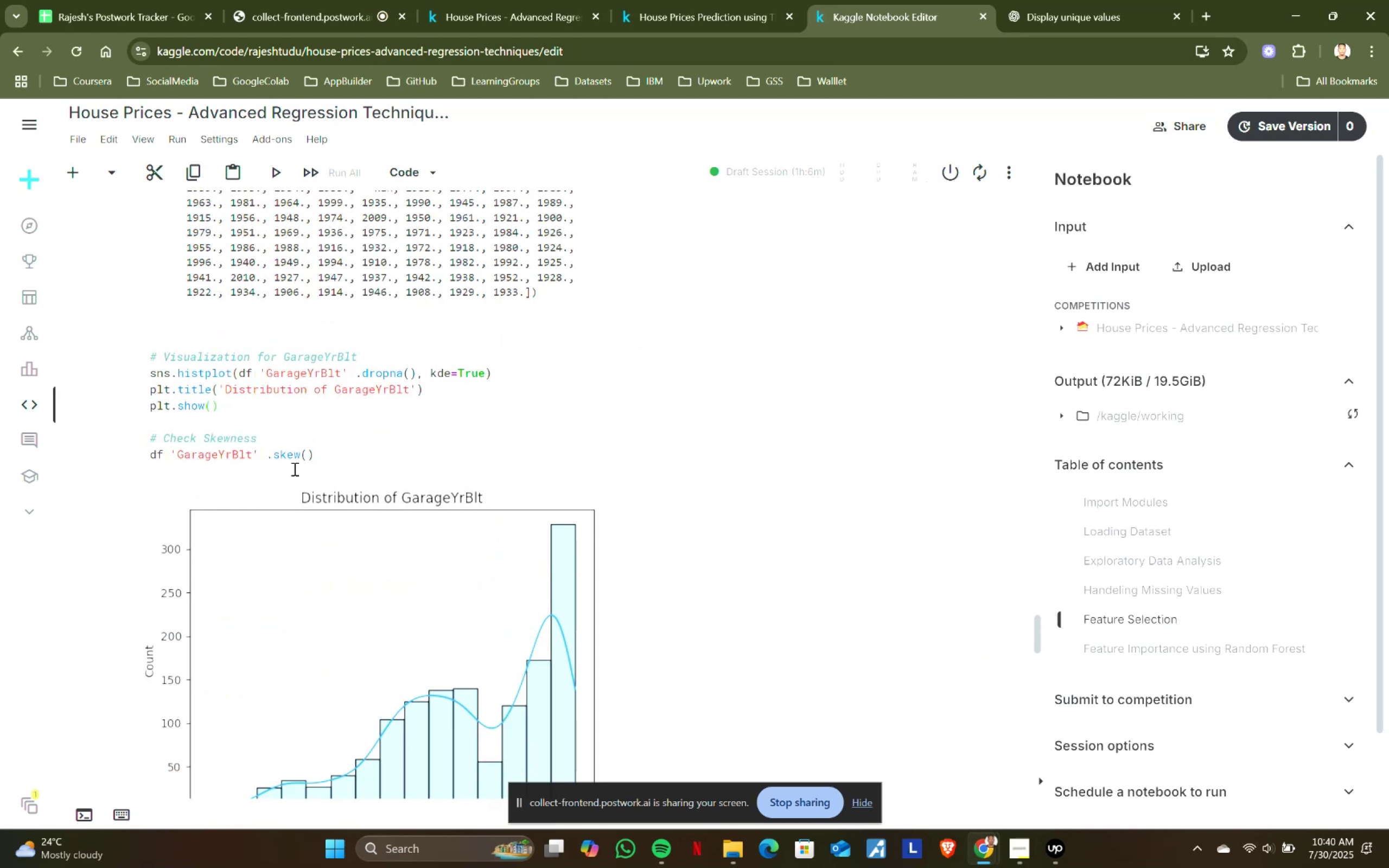 
left_click([340, 459])
 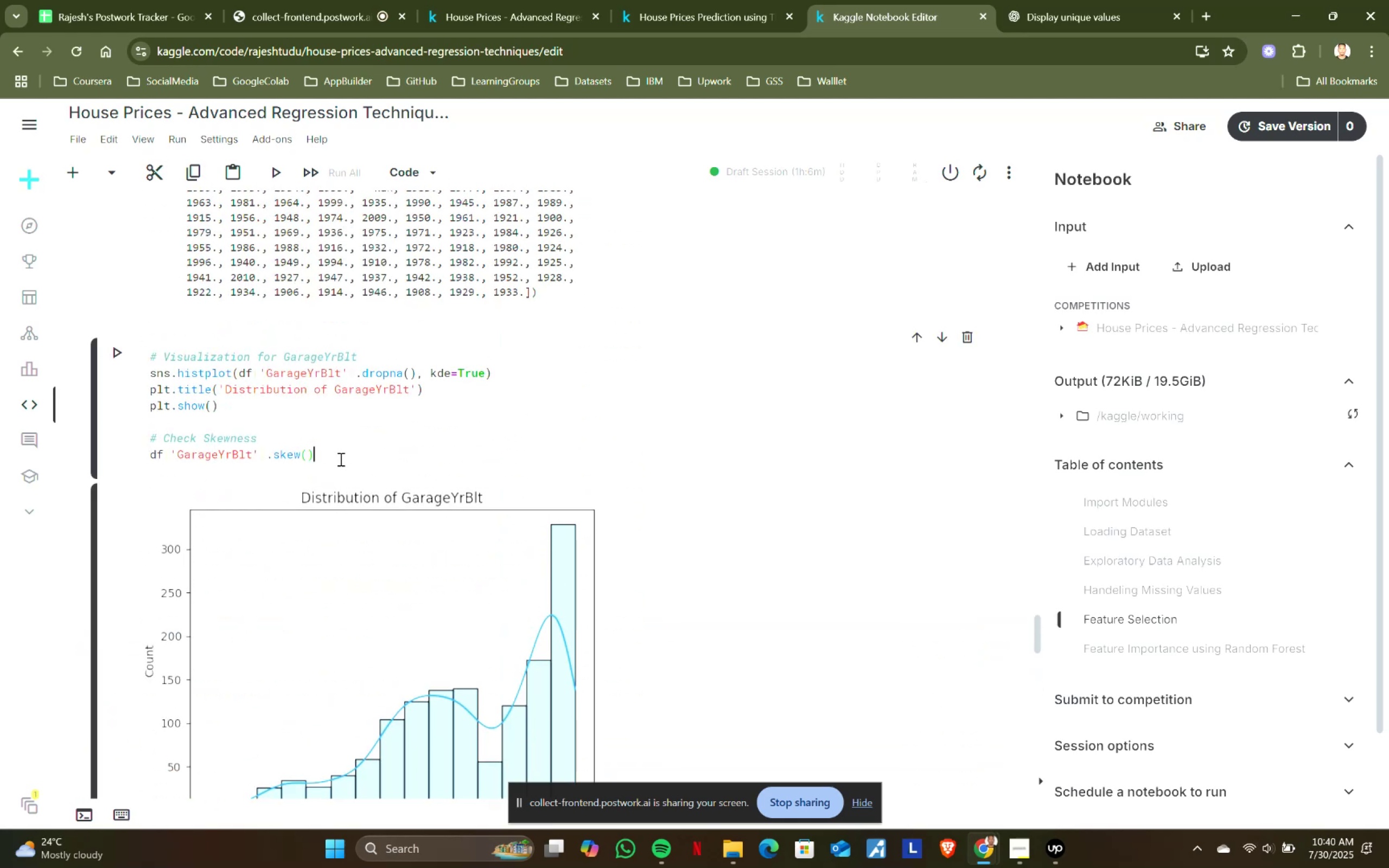 
key(Control+ControlLeft)
 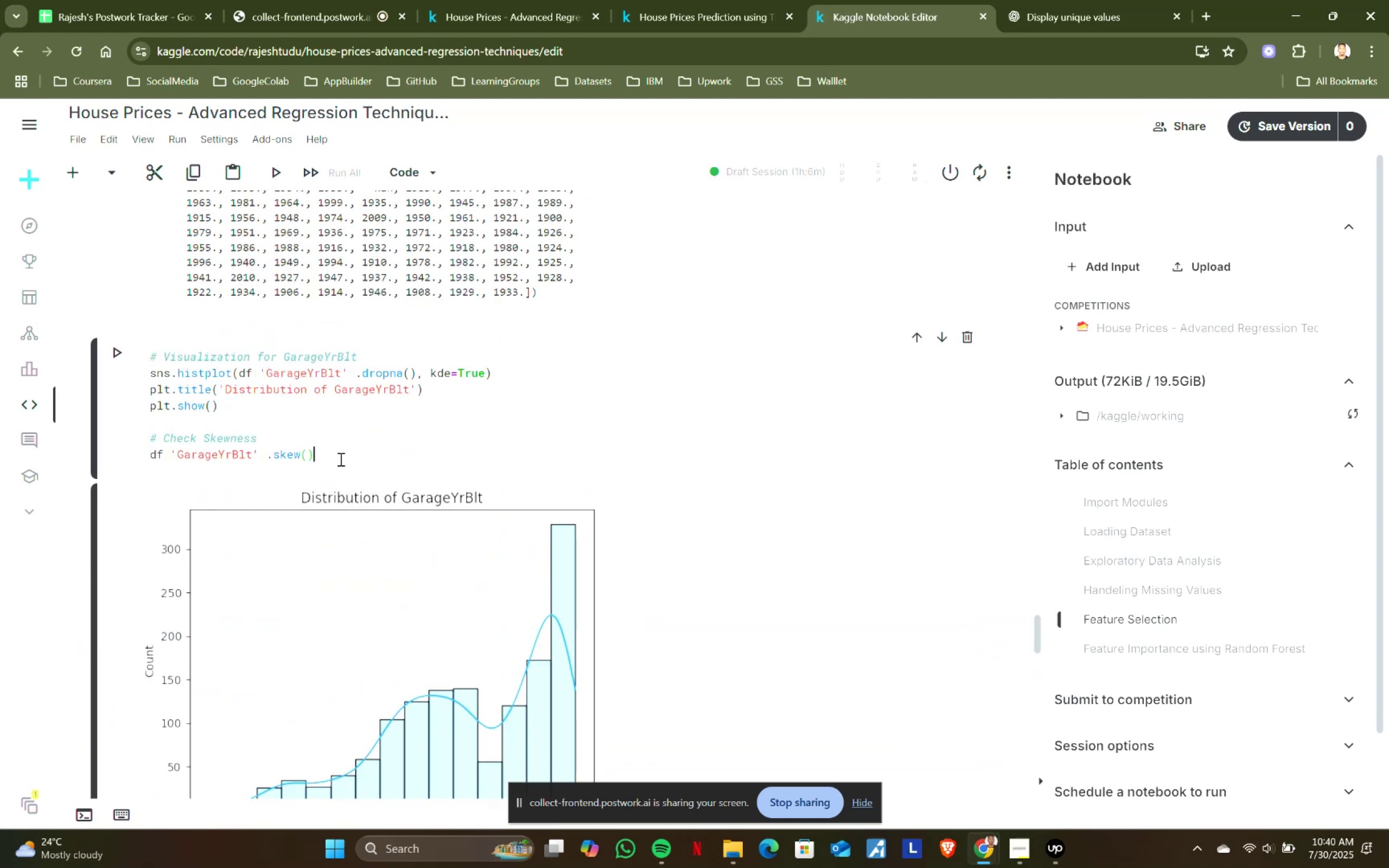 
key(Control+A)
 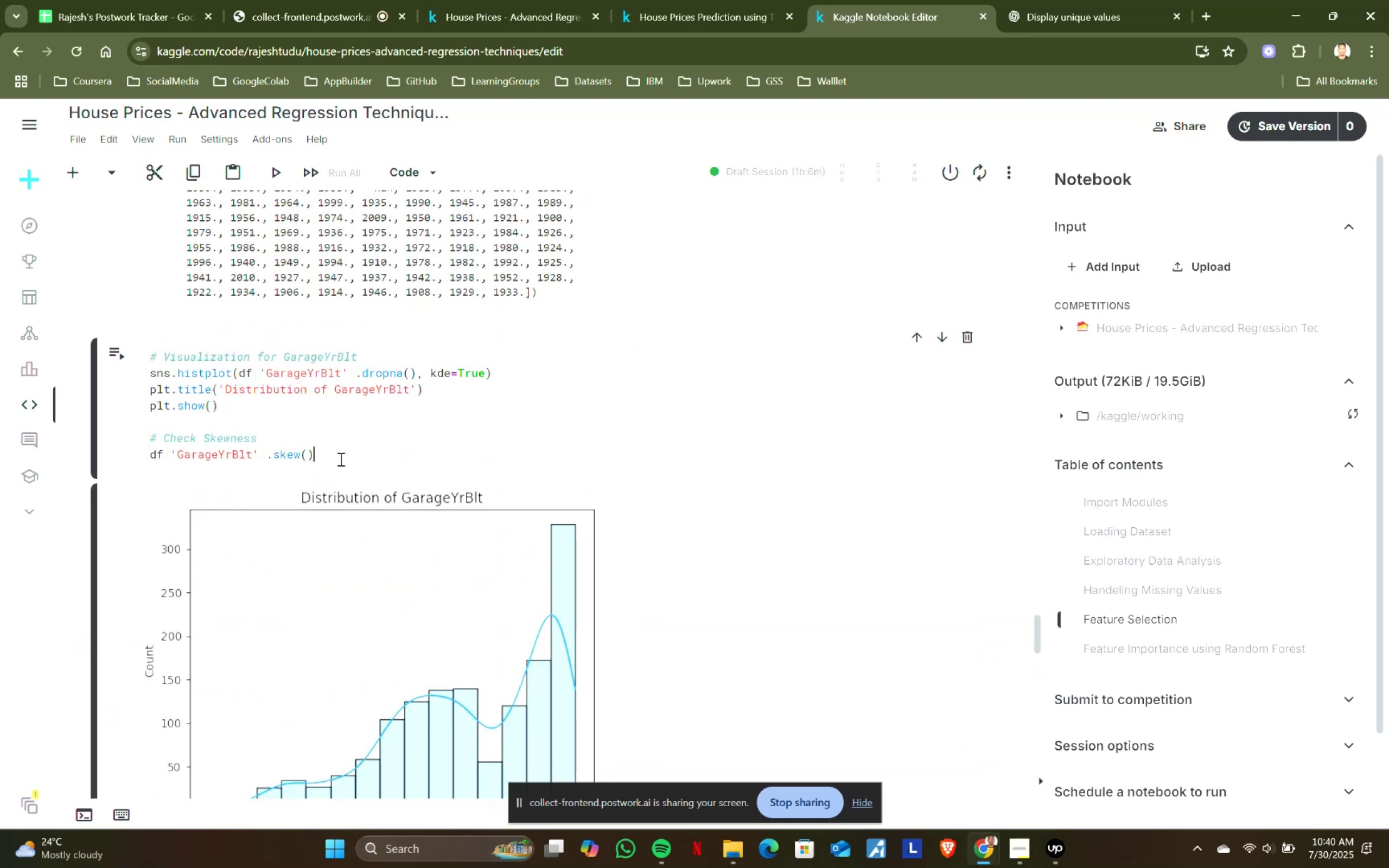 
key(Control+ControlLeft)
 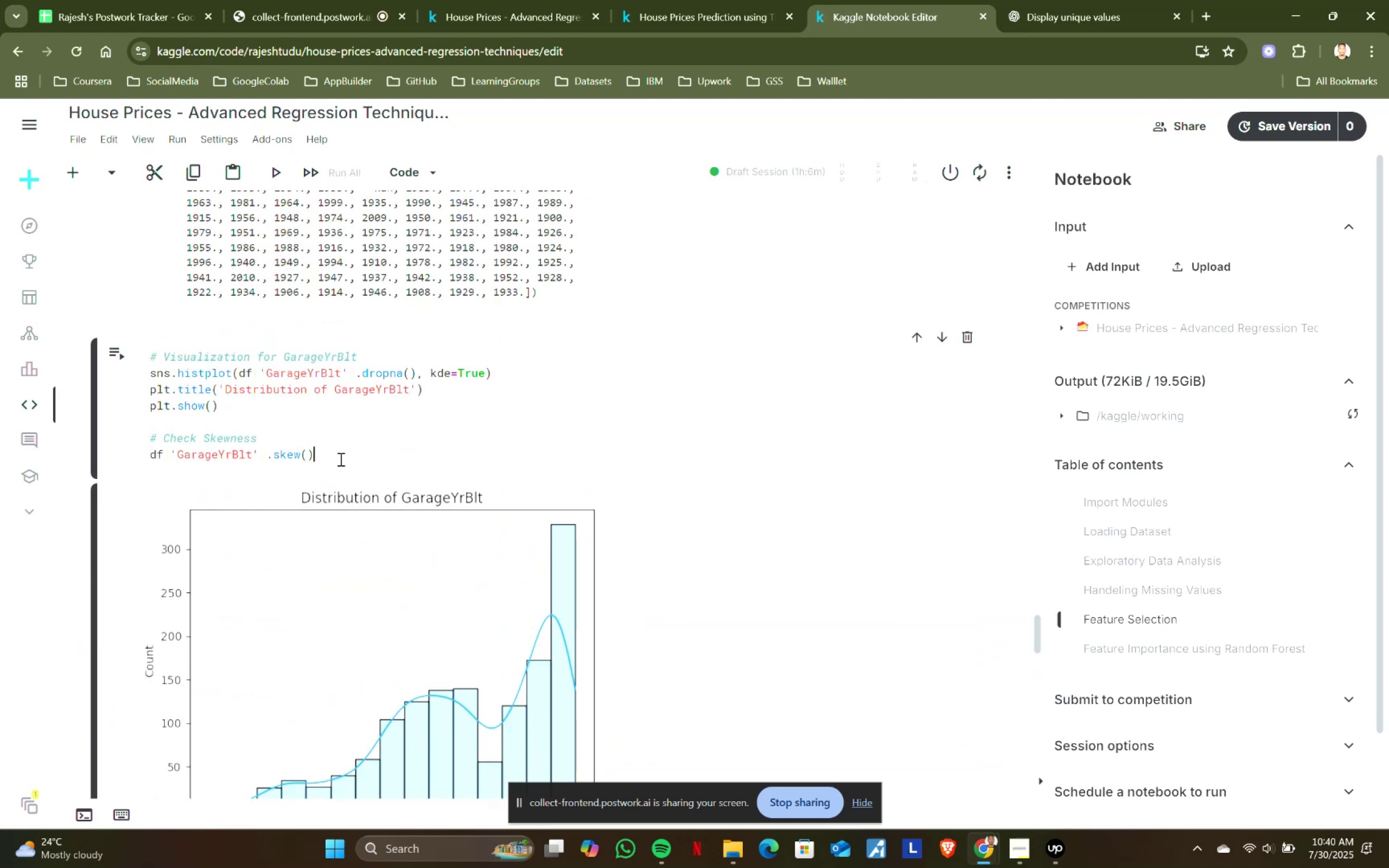 
key(Control+C)
 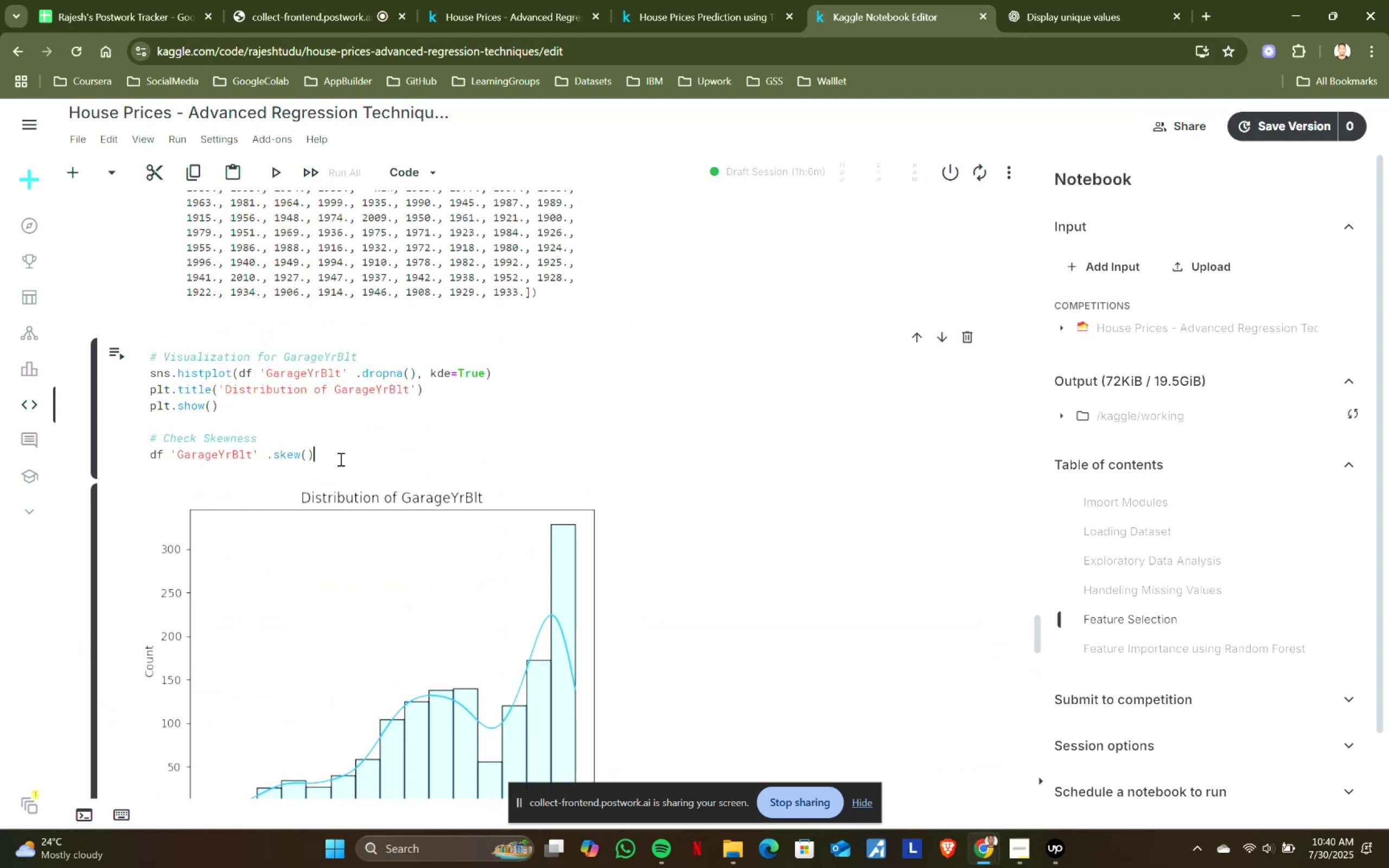 
scroll: coordinate [314, 529], scroll_direction: down, amount: 17.0
 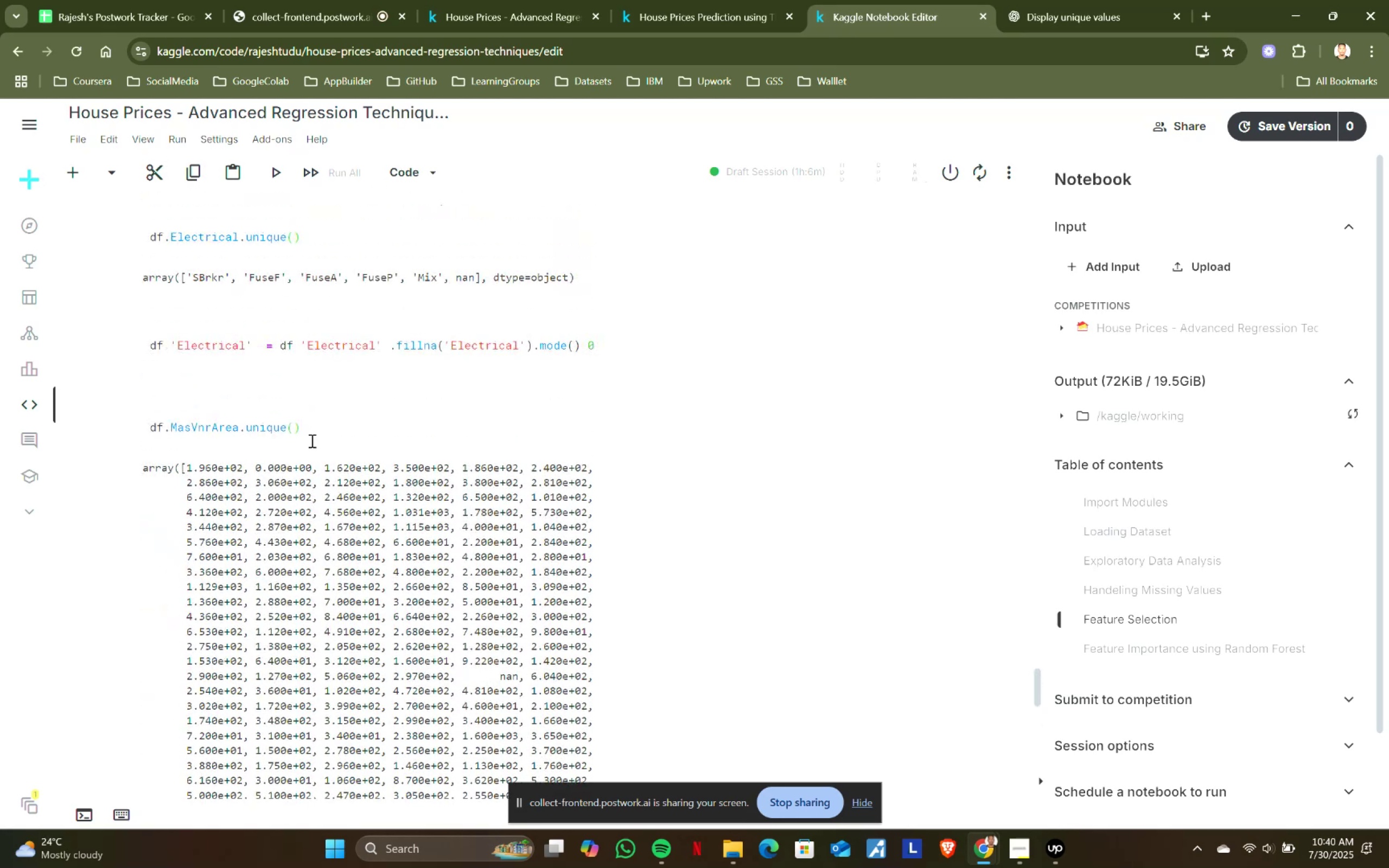 
left_click([331, 442])
 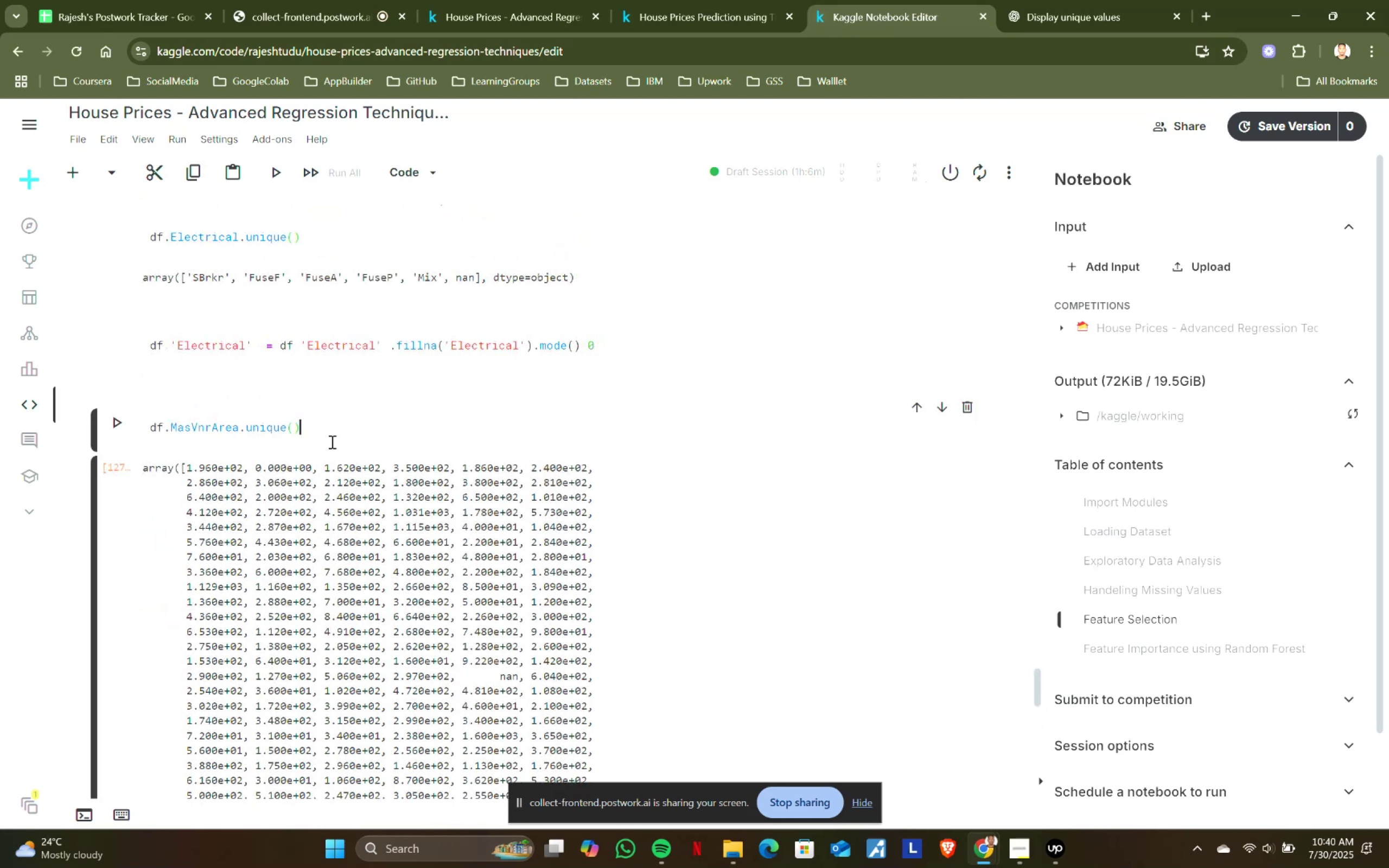 
key(Enter)
 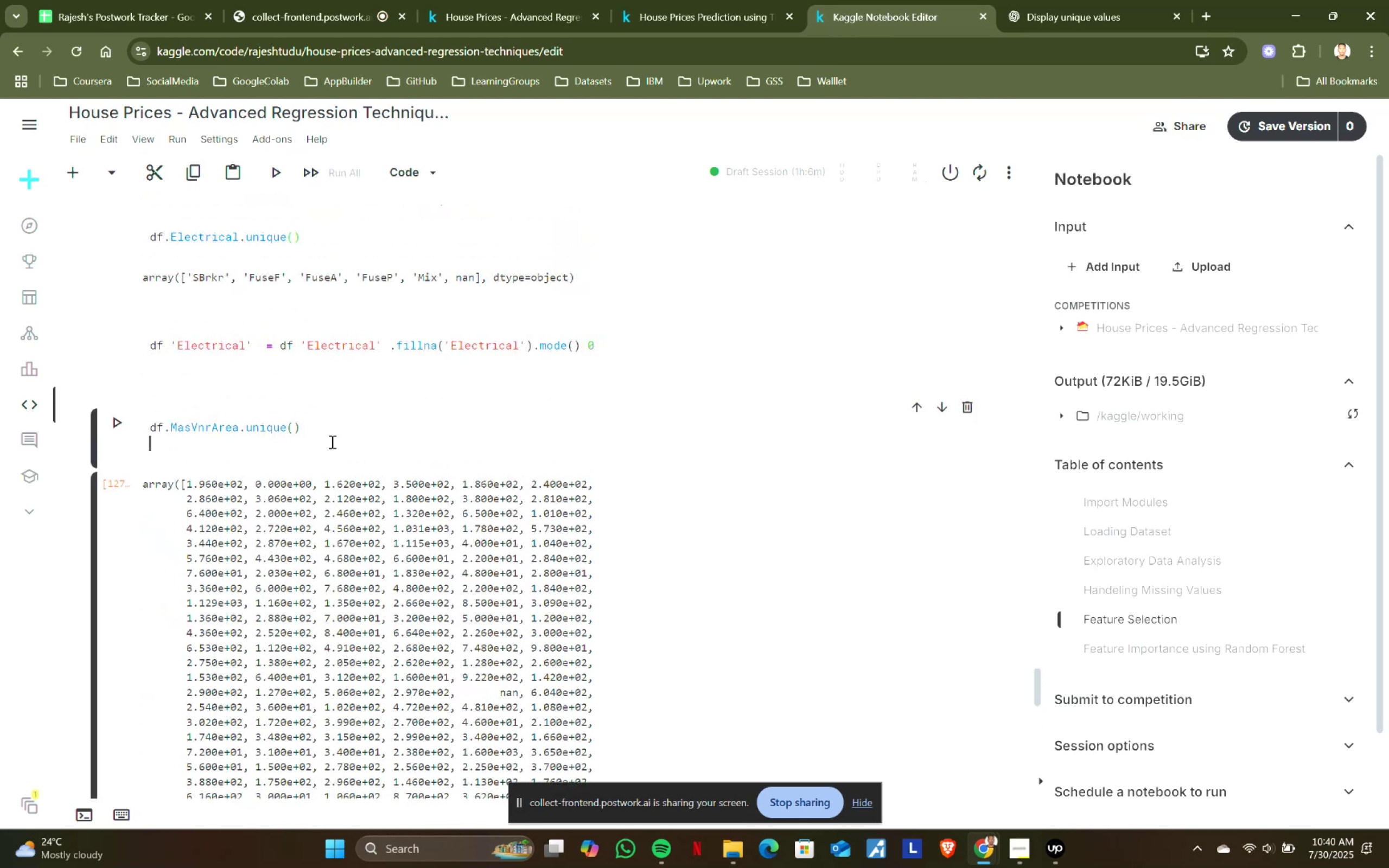 
key(Control+ControlLeft)
 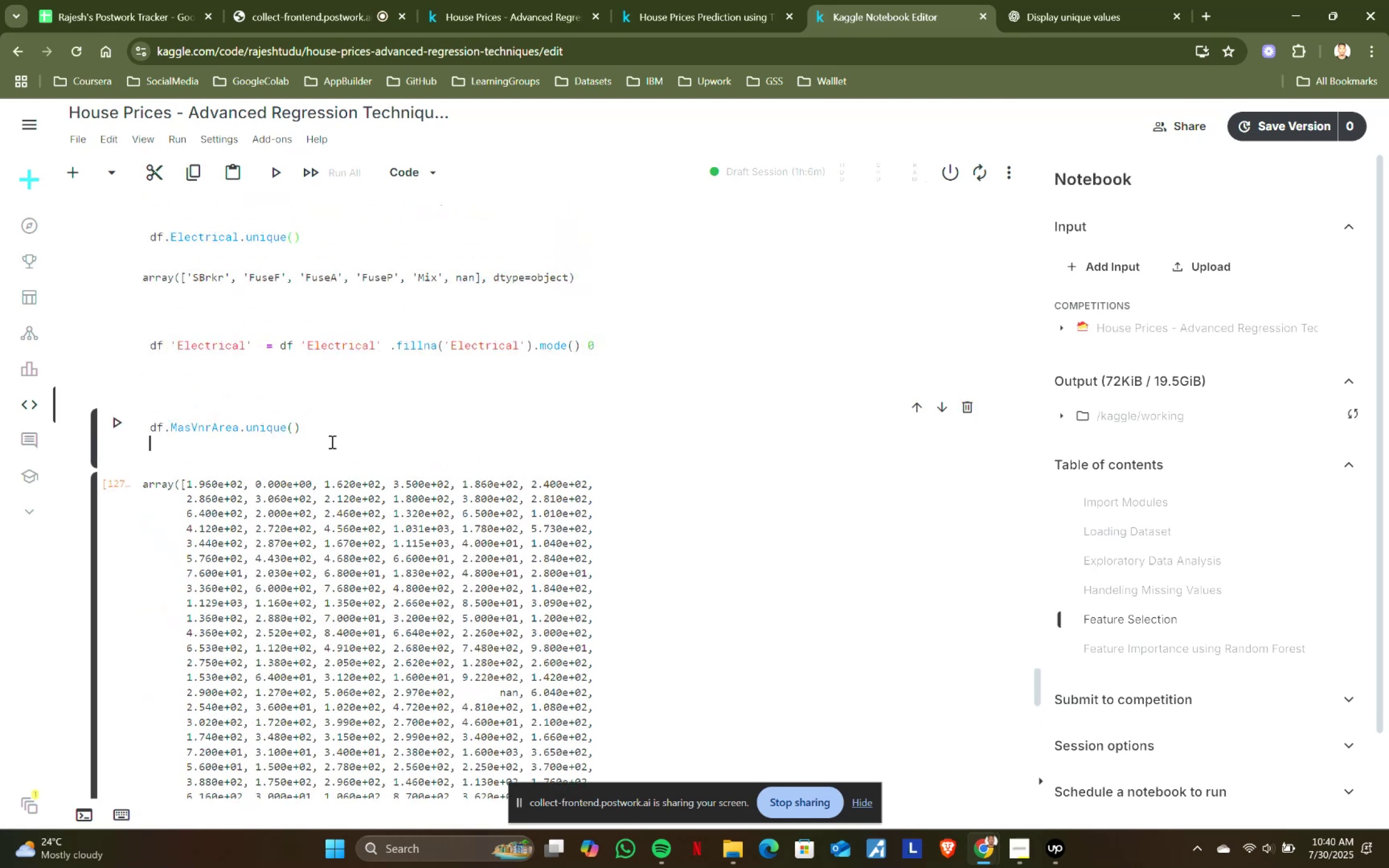 
key(Control+V)
 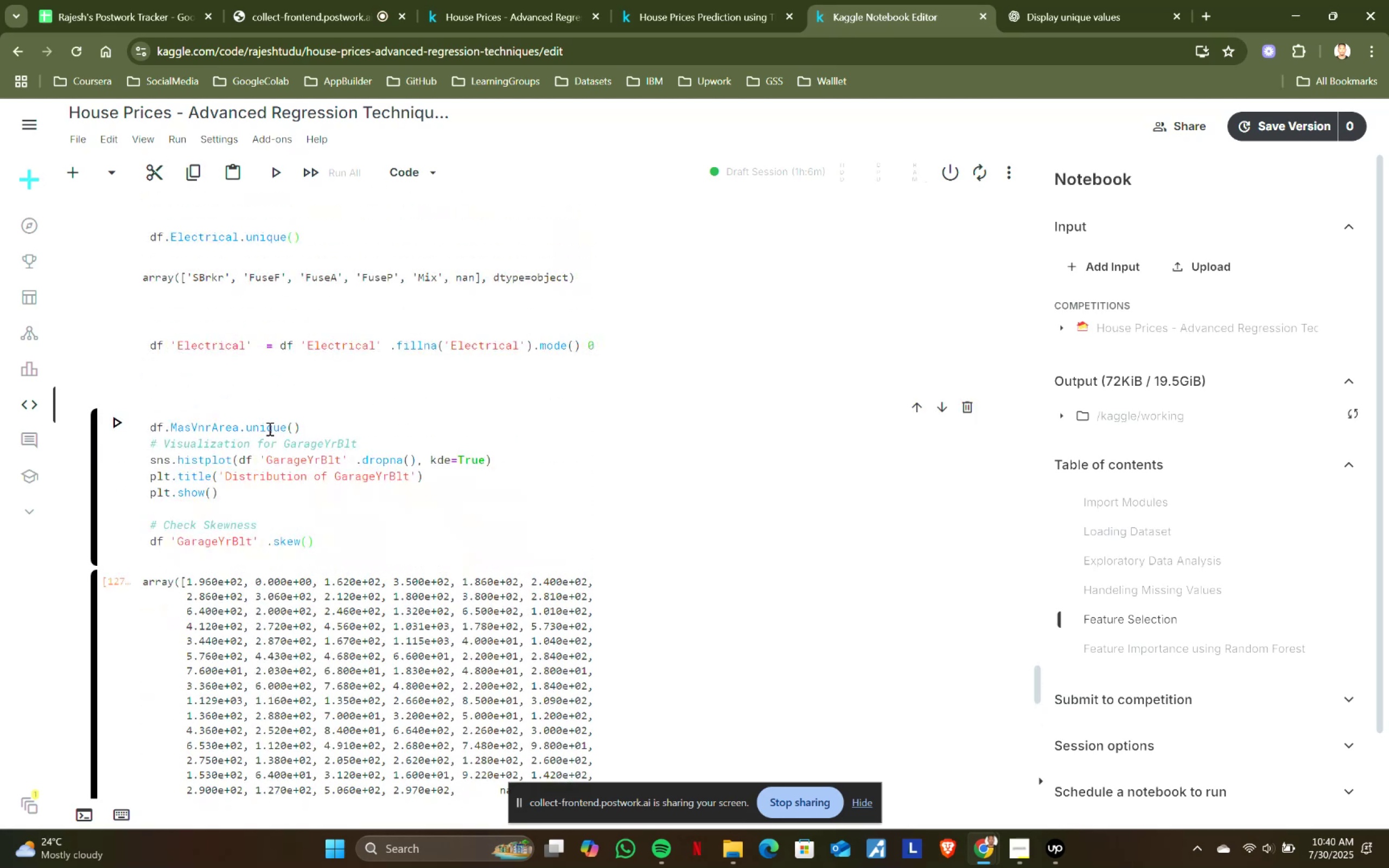 
left_click_drag(start_coordinate=[241, 426], to_coordinate=[450, 426])
 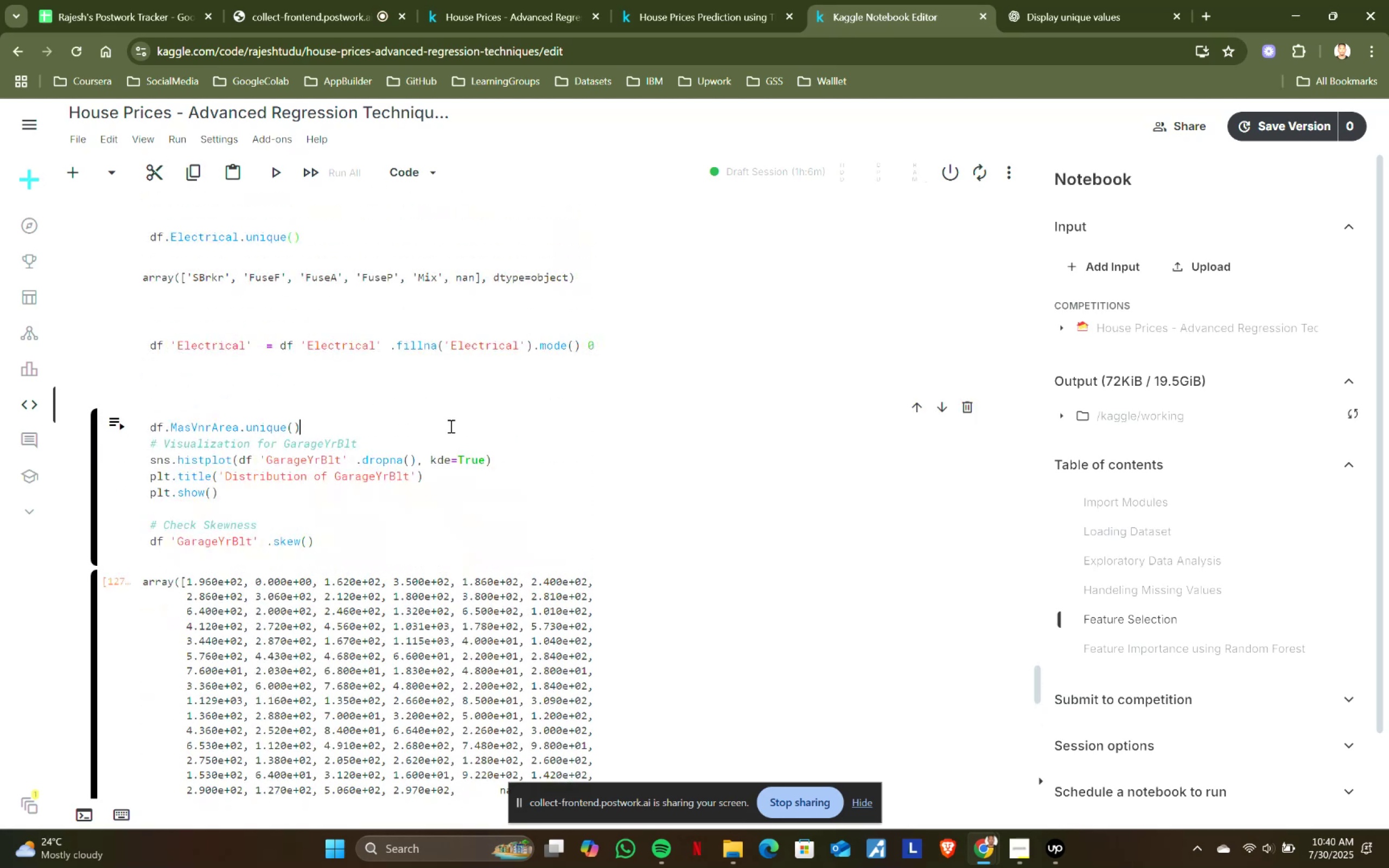 
key(Backspace)
 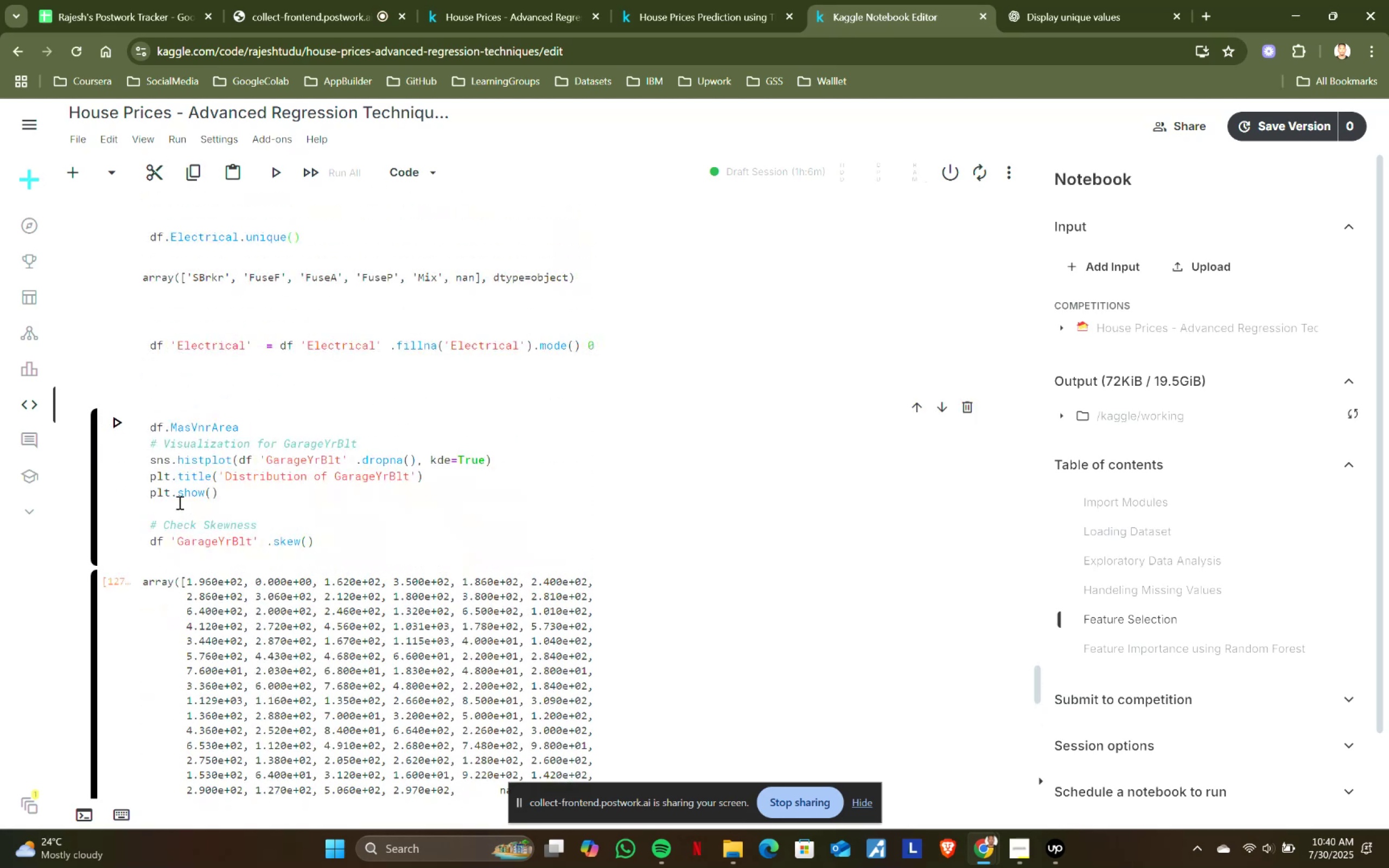 
hold_key(key=ShiftLeft, duration=0.66)
left_click([172, 423])
 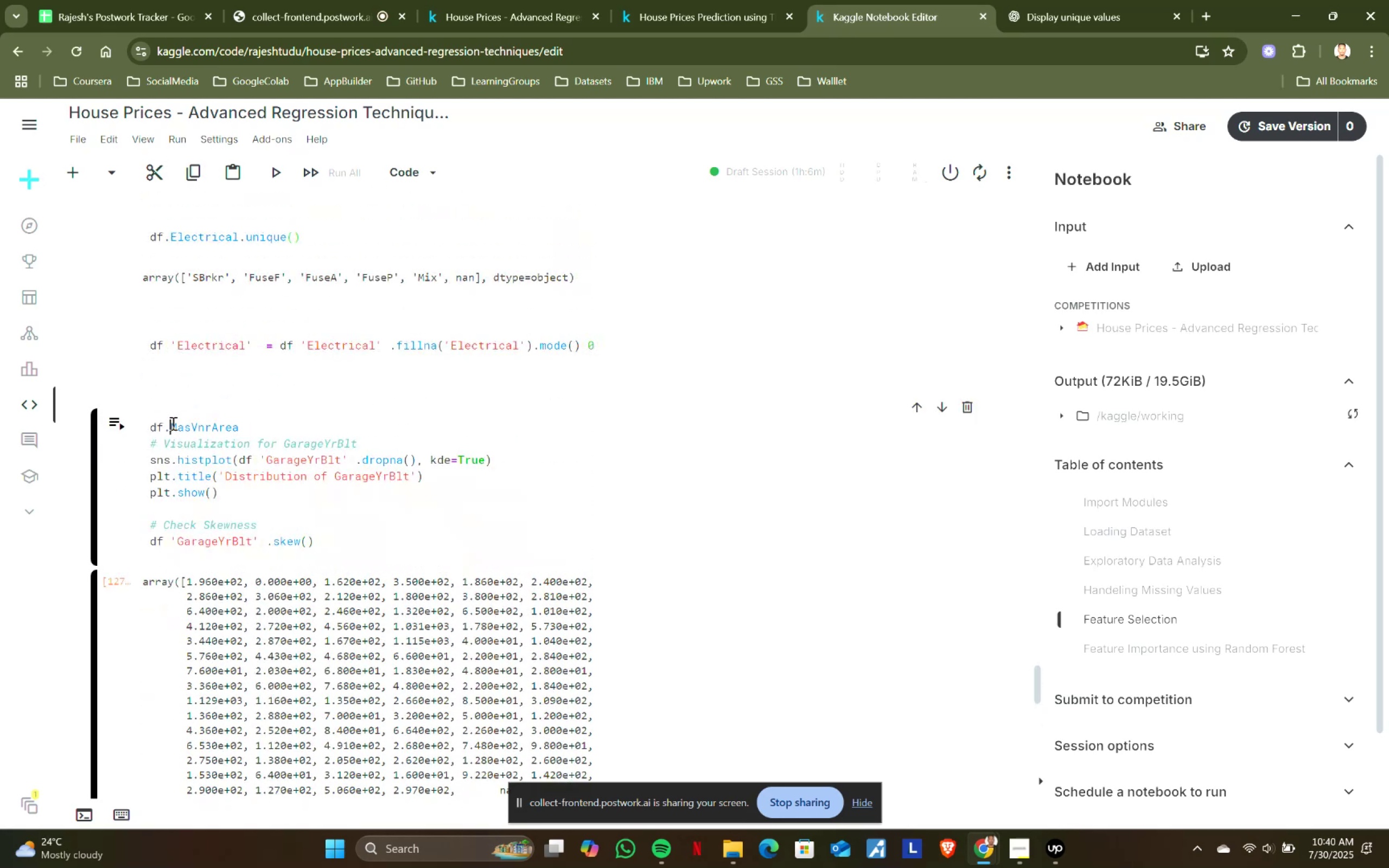 
key(Control+X)
 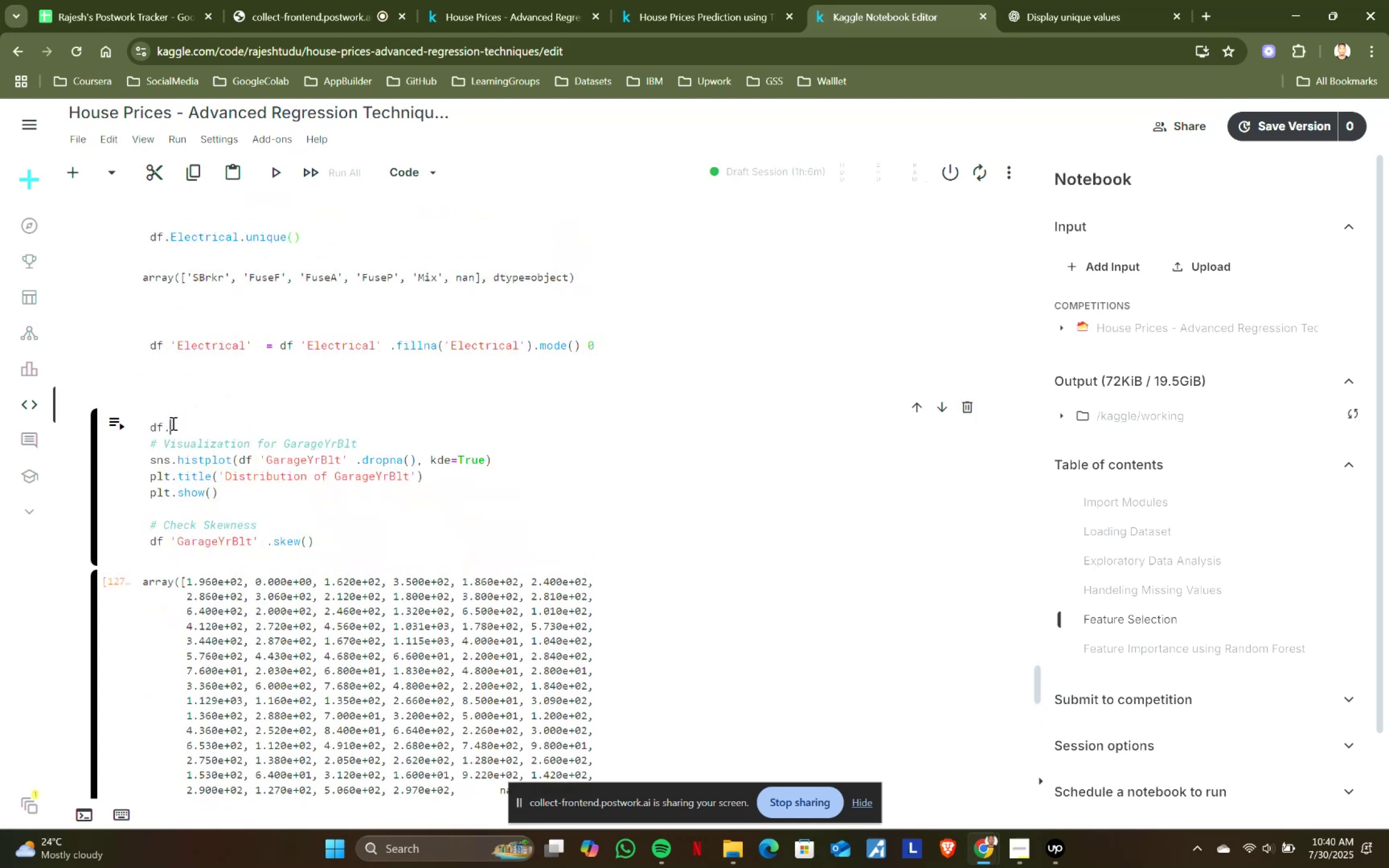 
left_click_drag(start_coordinate=[172, 423], to_coordinate=[109, 423])
 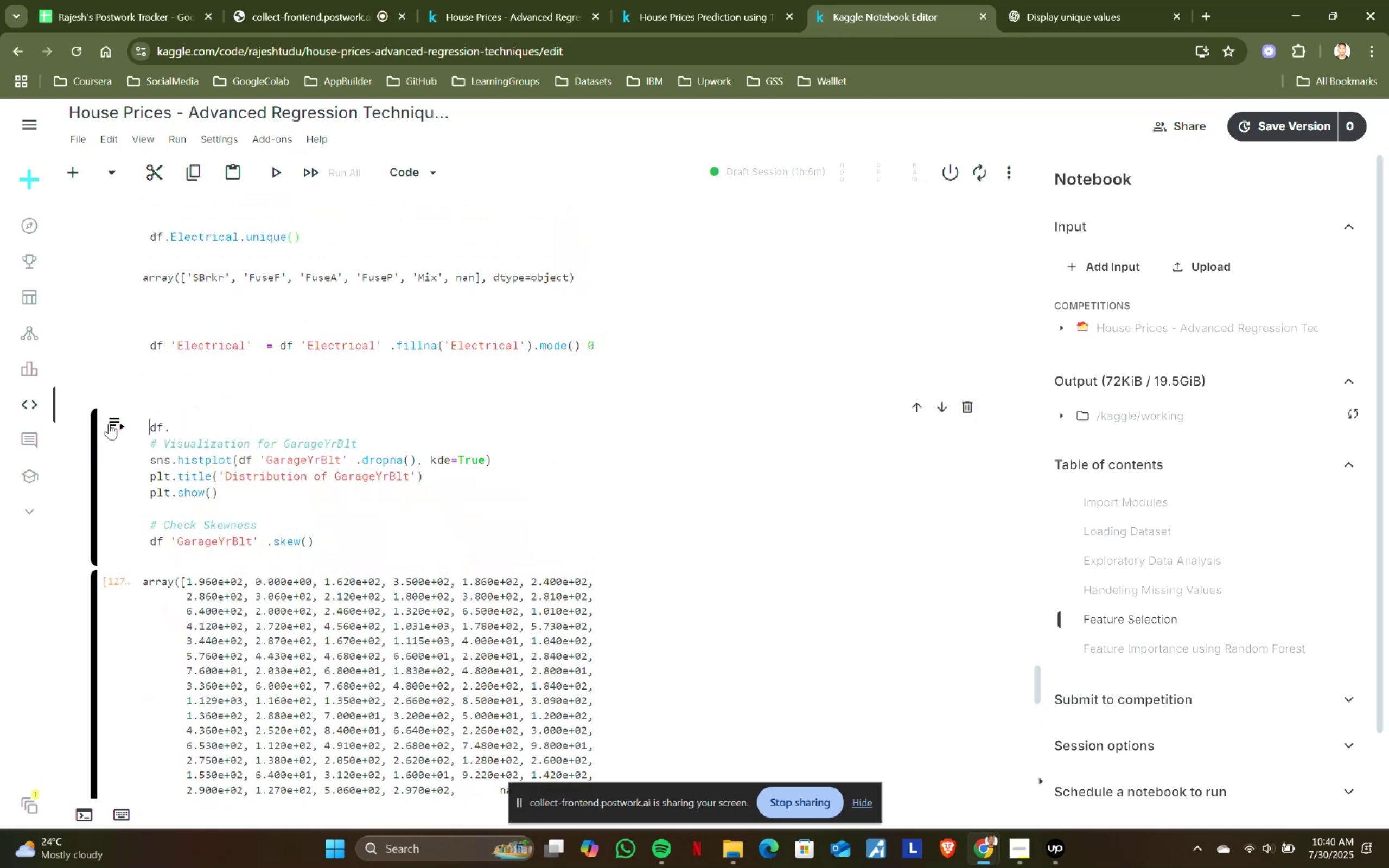 
key(Backspace)
 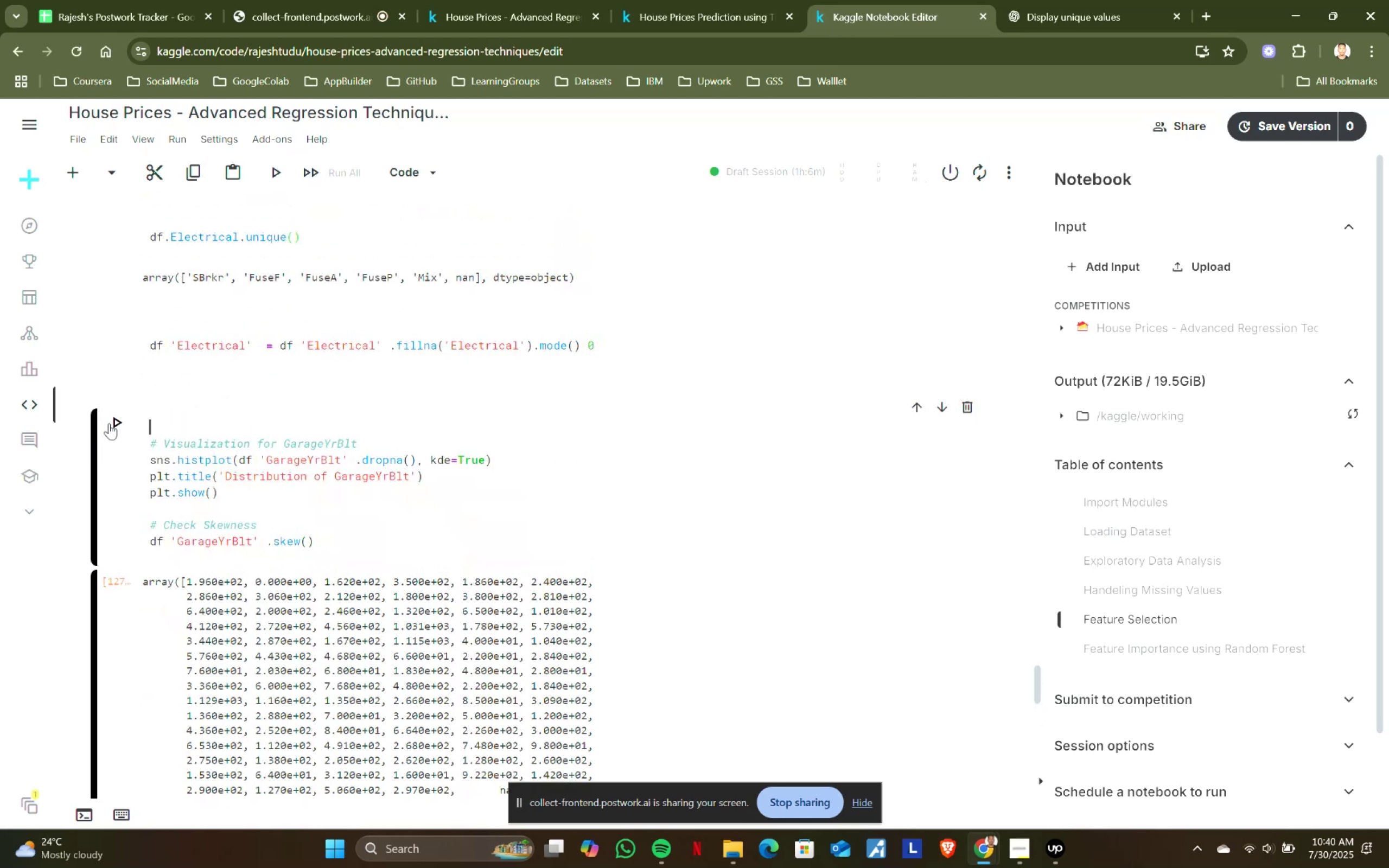 
key(Delete)
 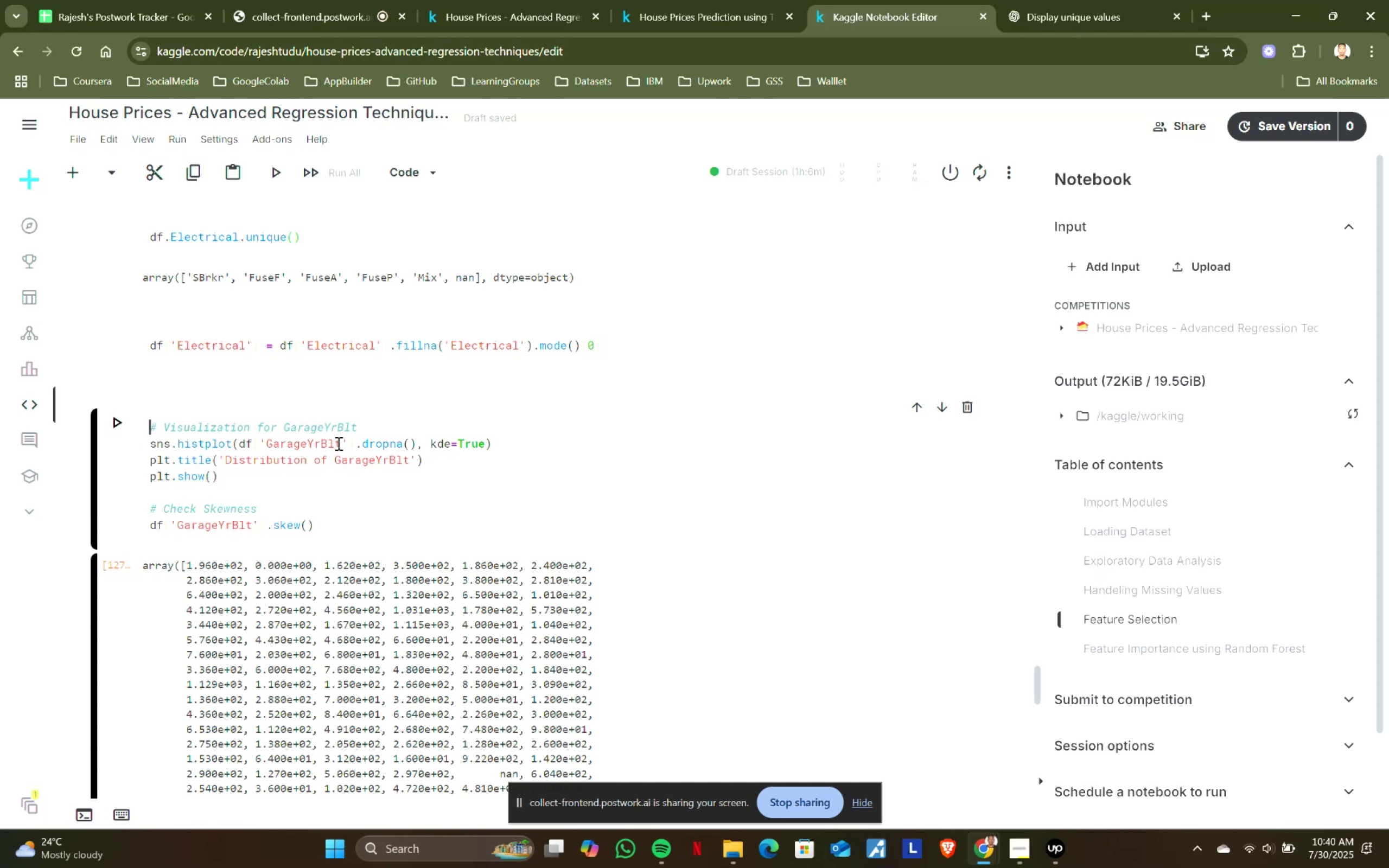 
left_click([360, 426])
 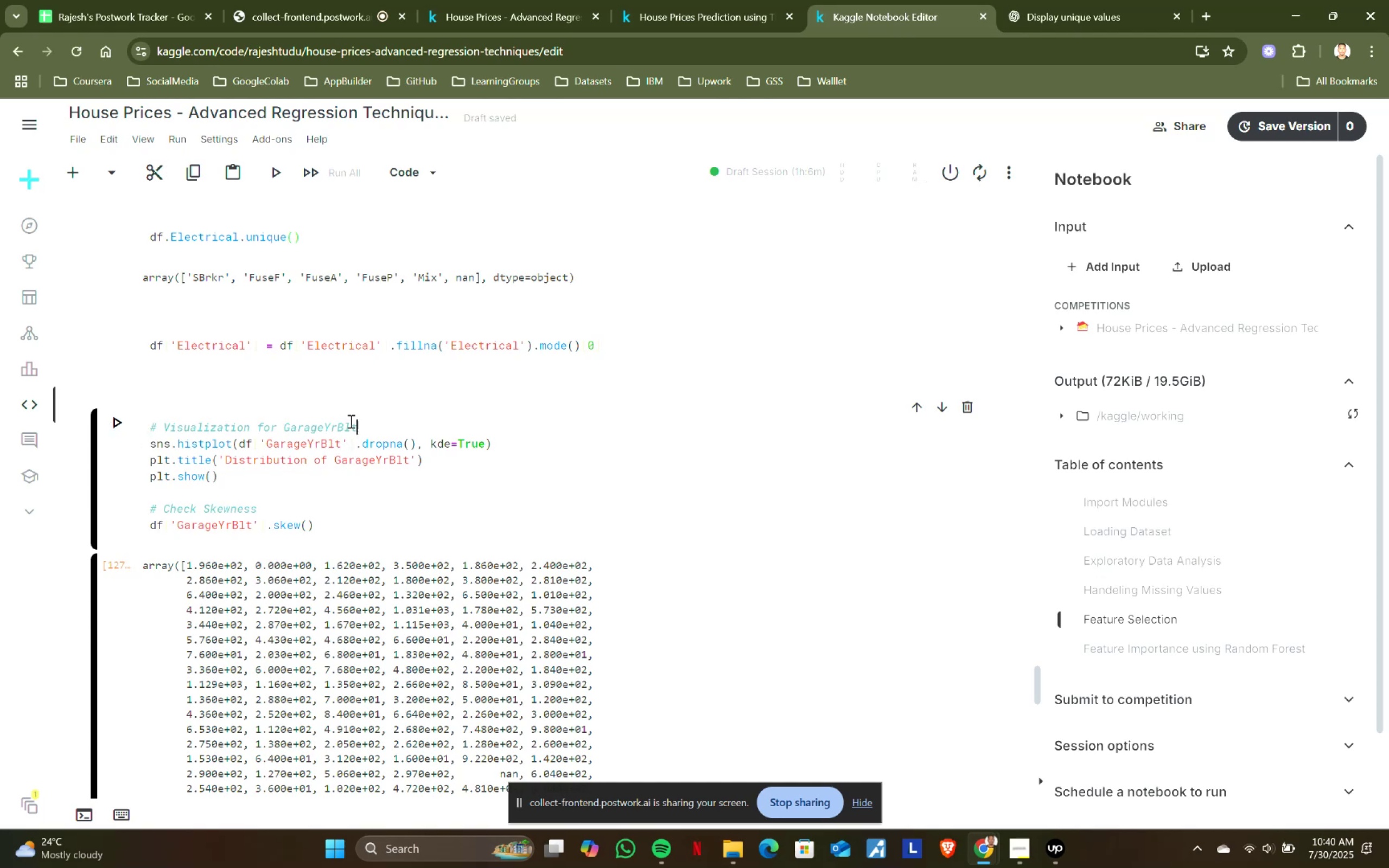 
hold_key(key=ShiftLeft, duration=1.15)
left_click([286, 423])
 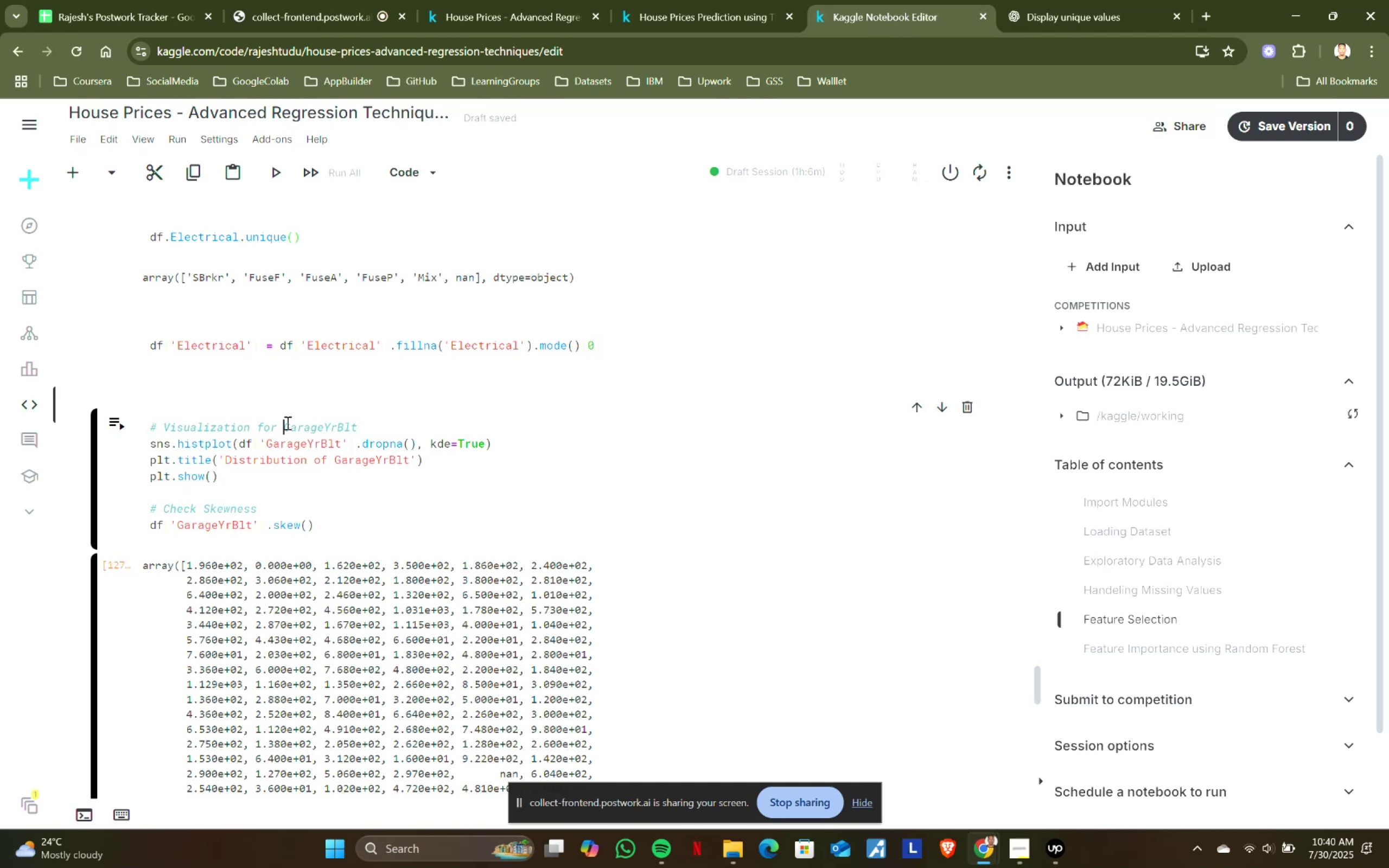 
key(Control+ControlLeft)
 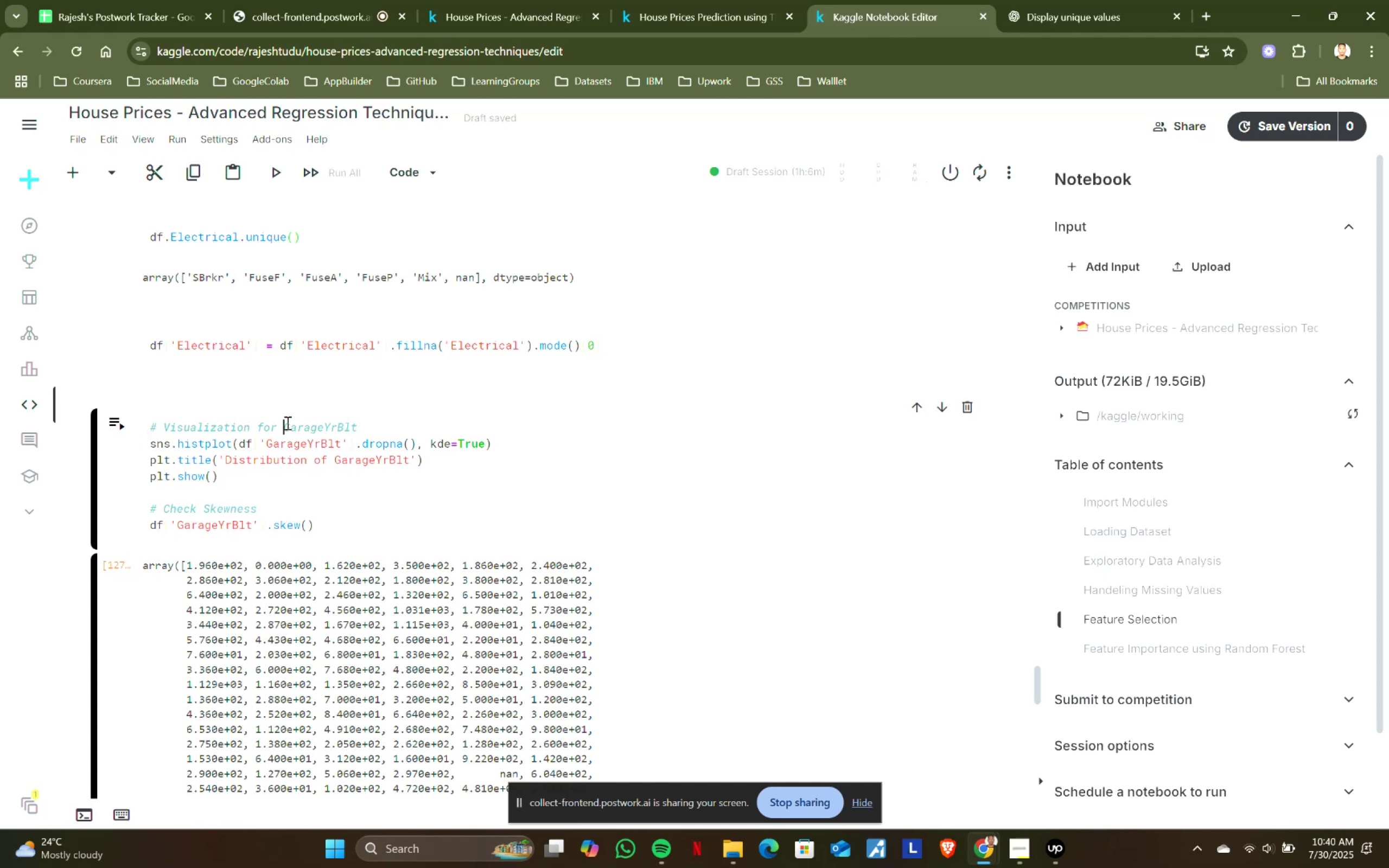 
key(Control+V)
 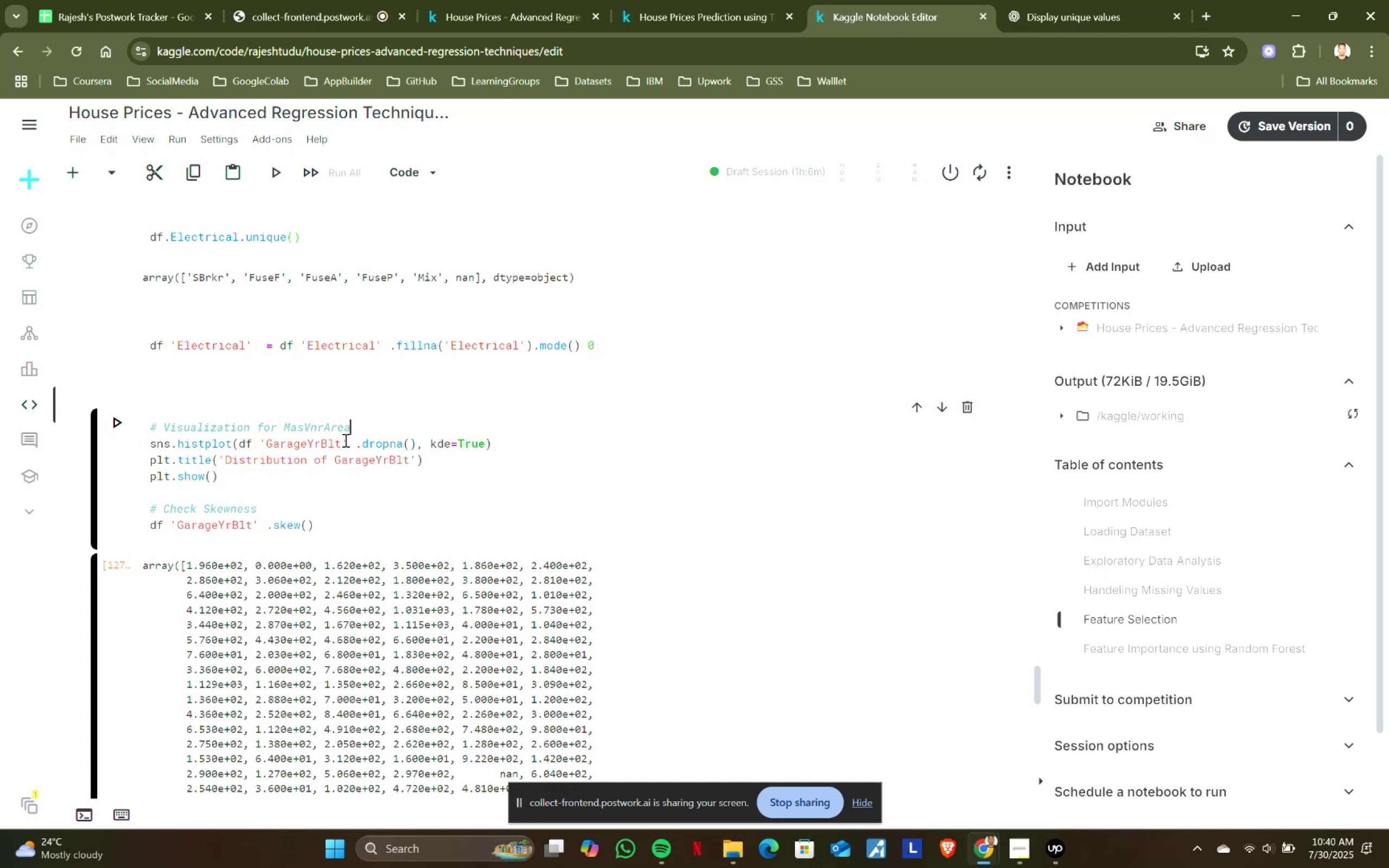 
left_click([342, 440])
 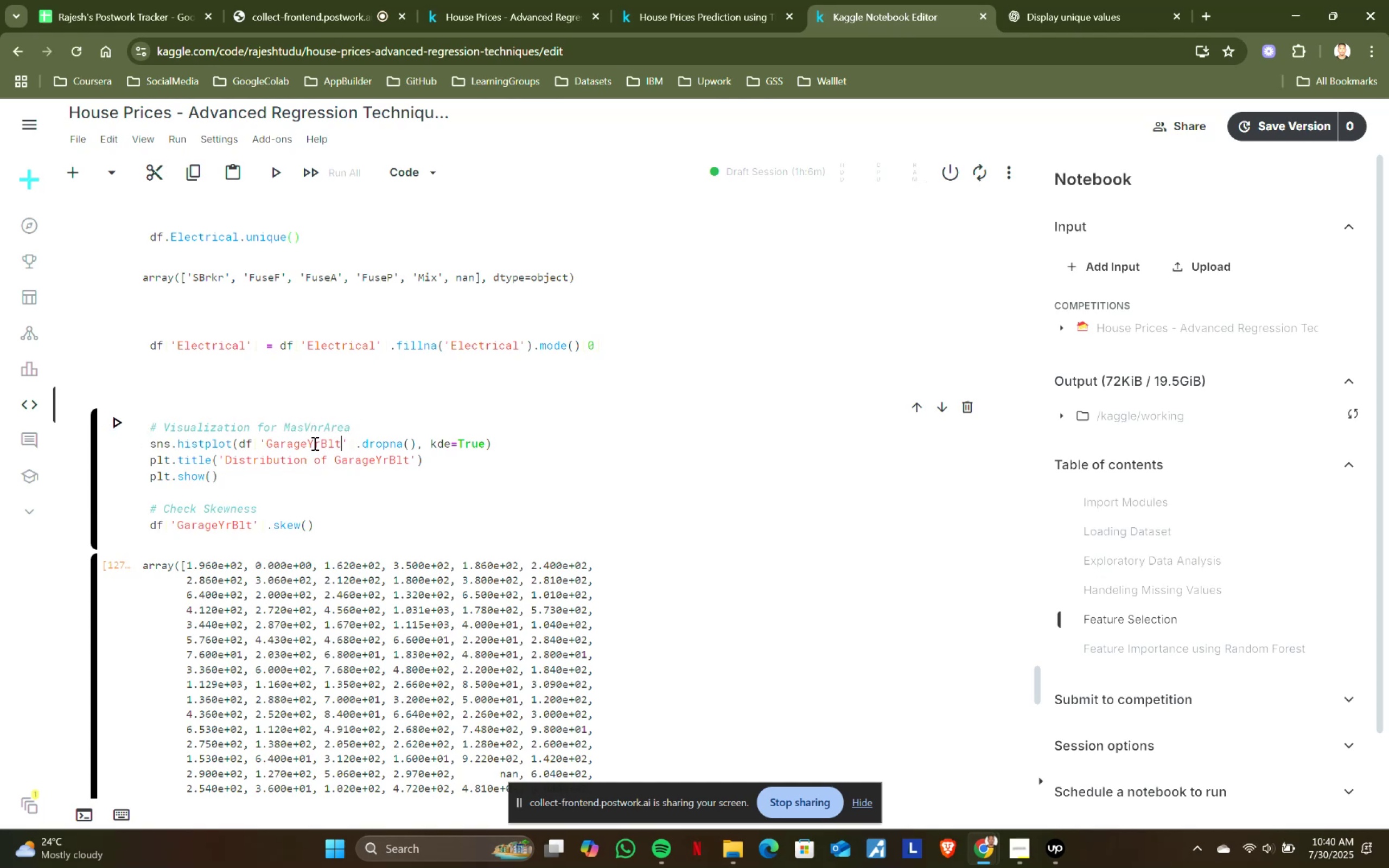 
hold_key(key=ShiftLeft, duration=0.66)
left_click([267, 442])
 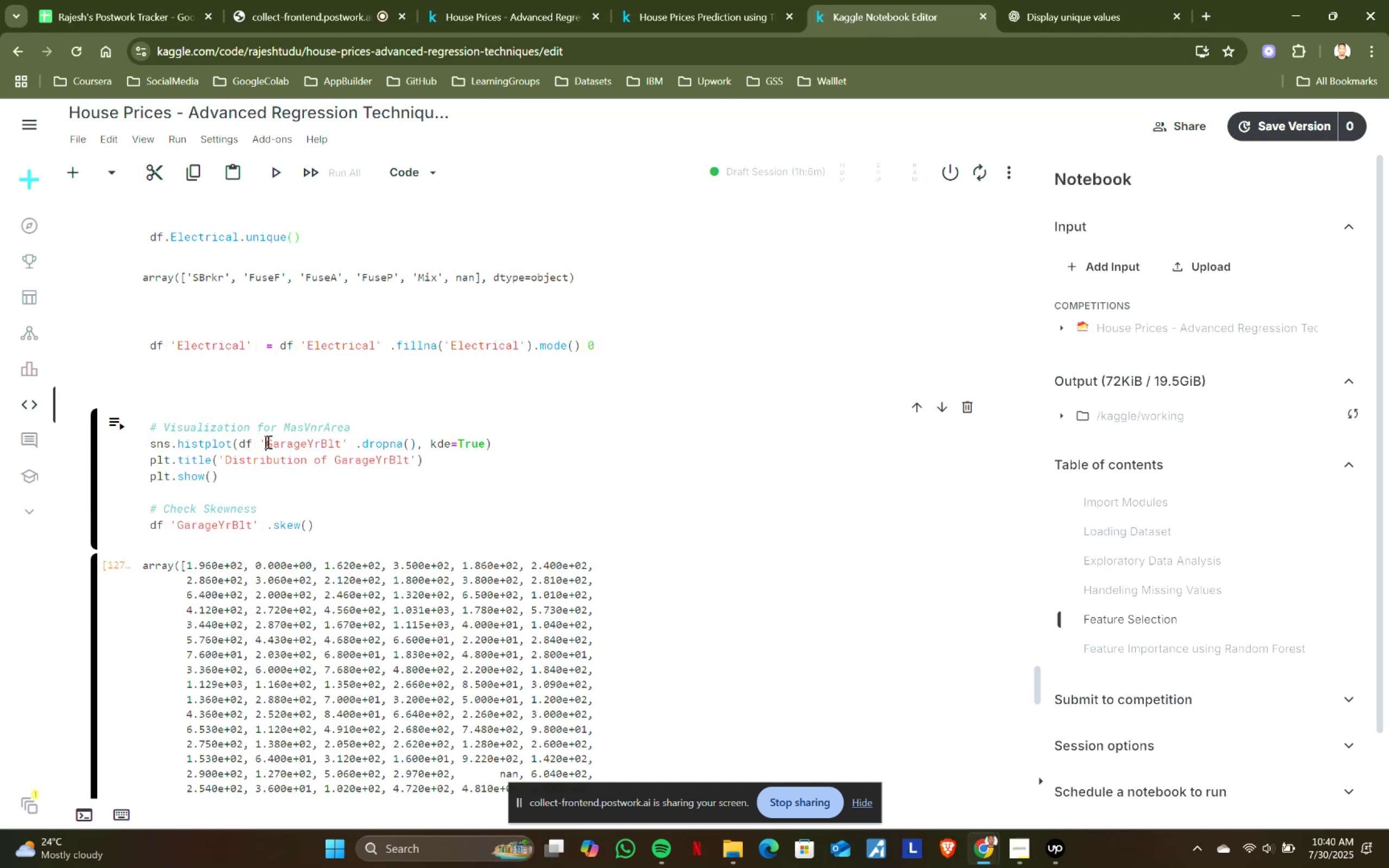 
key(Control+ControlLeft)
 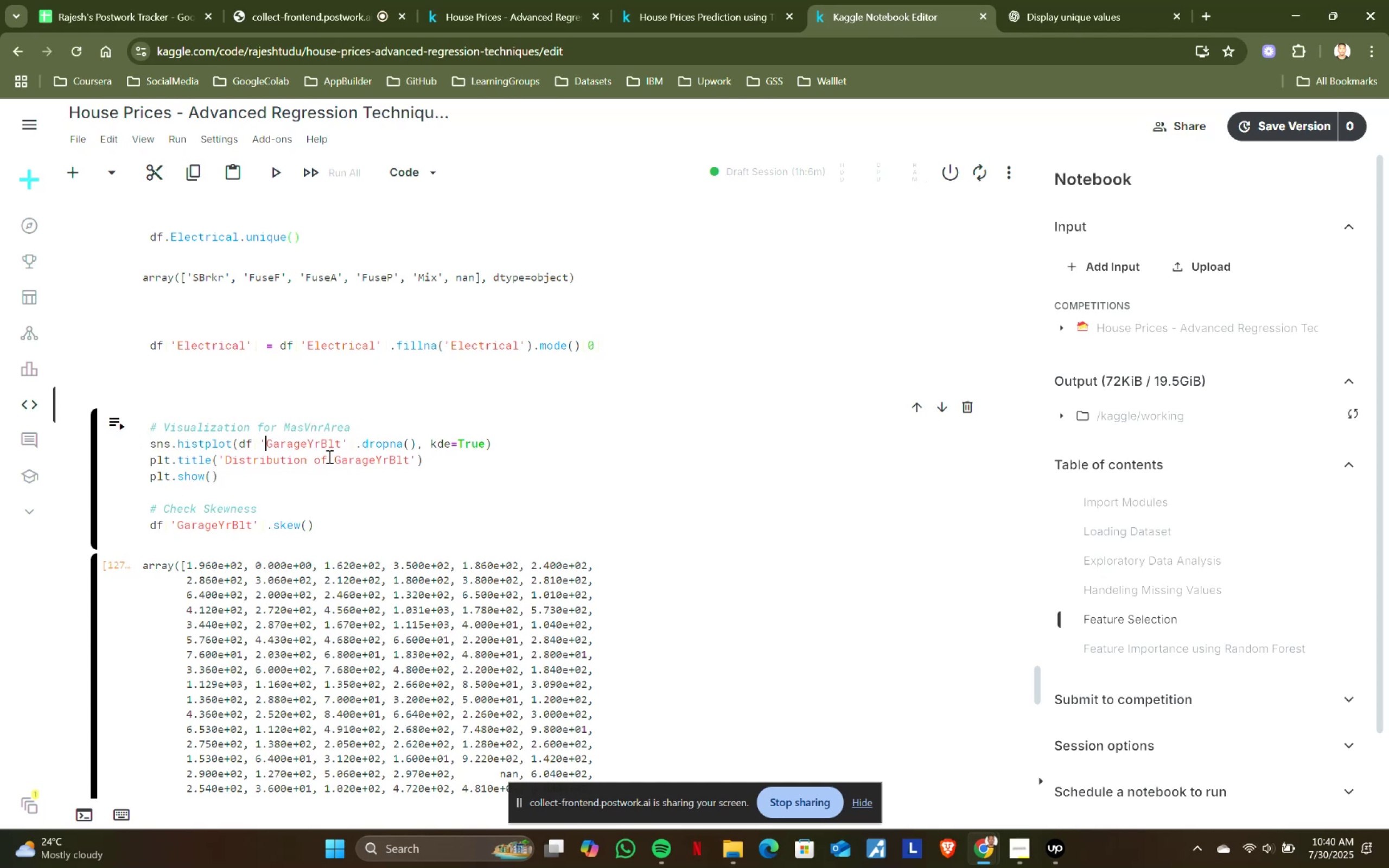 
key(Control+V)
 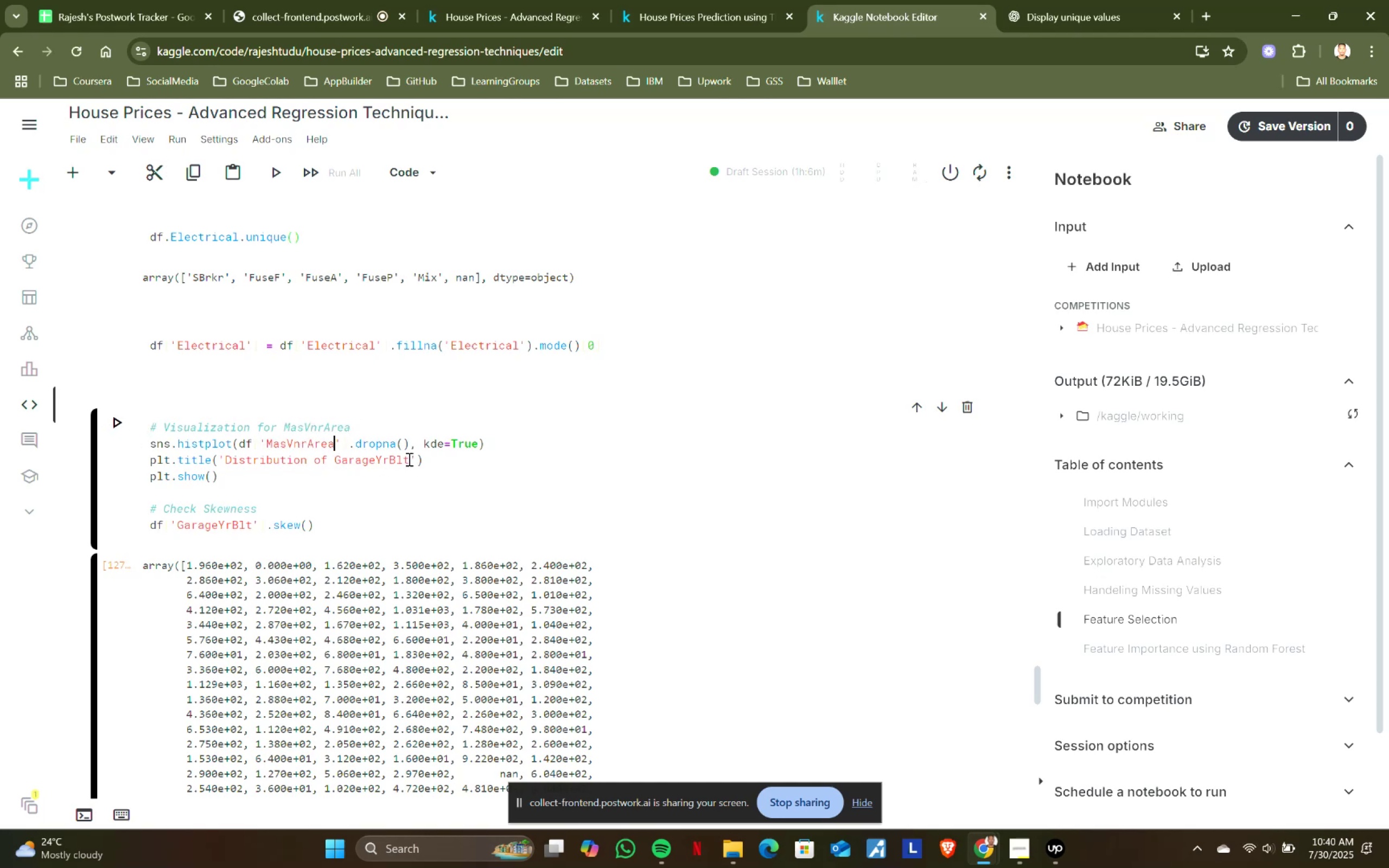 
left_click([407, 457])
 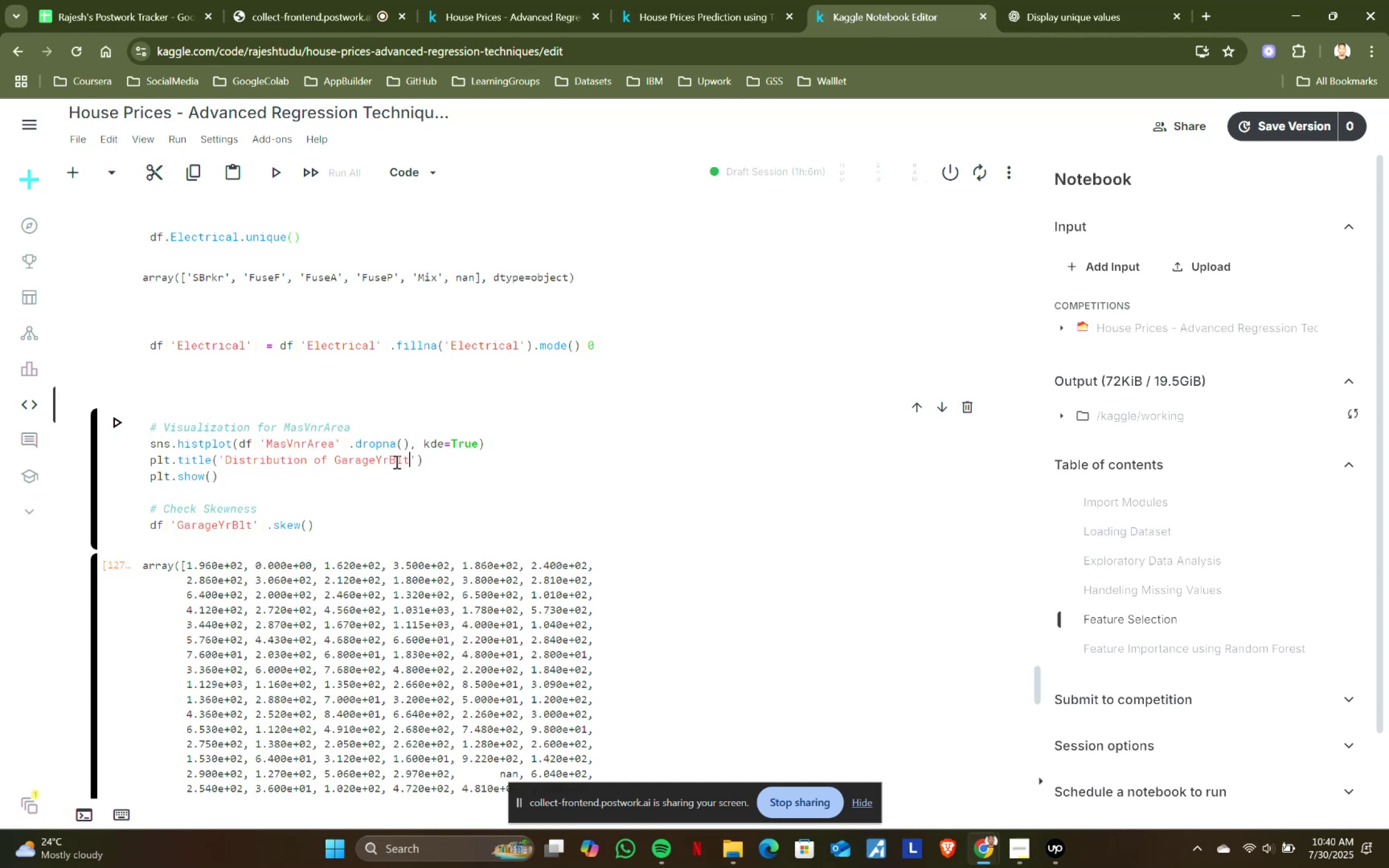 
hold_key(key=ShiftLeft, duration=0.88)
 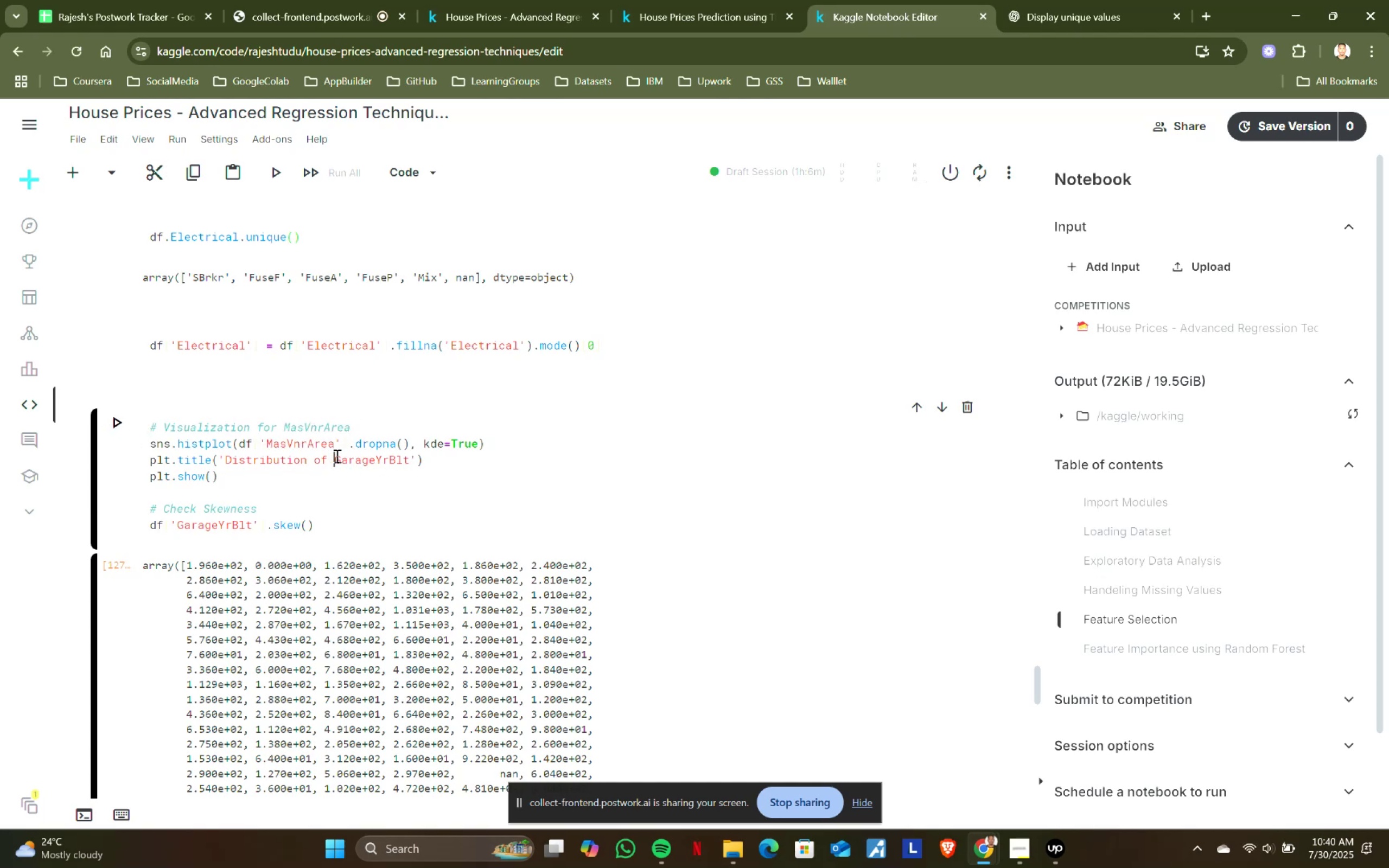 
left_click([336, 456])
 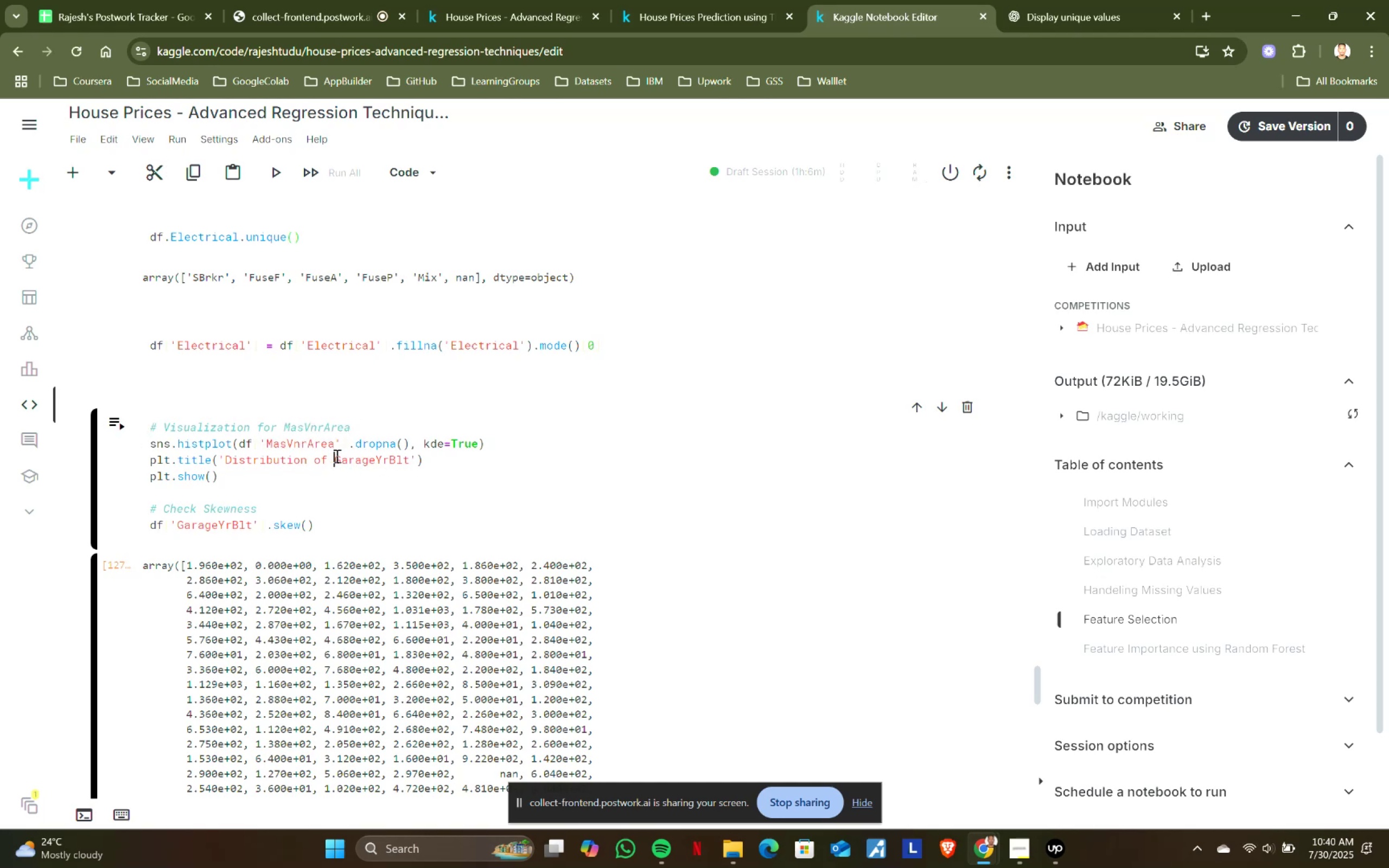 
key(Control+ControlLeft)
 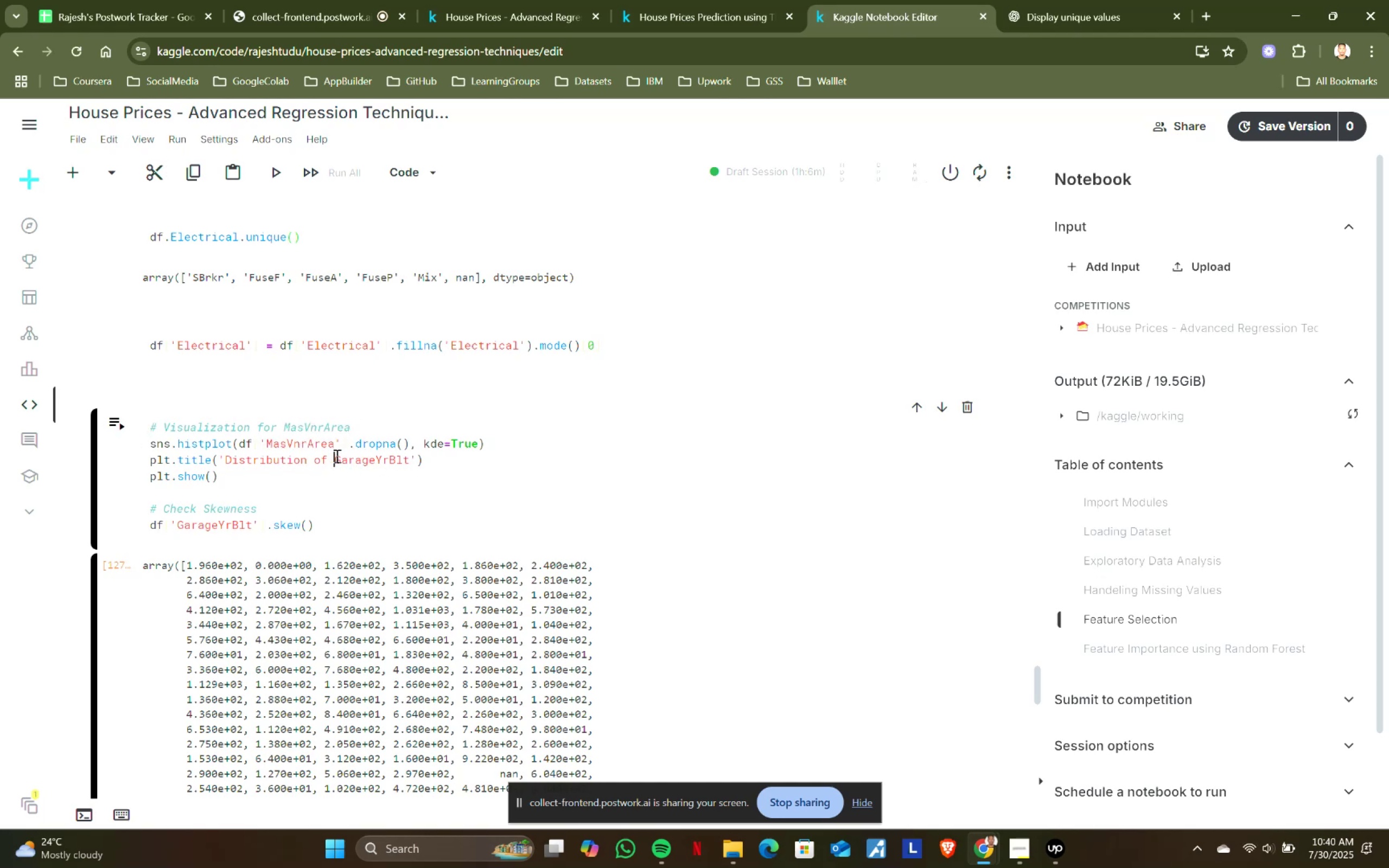 
key(Control+V)
 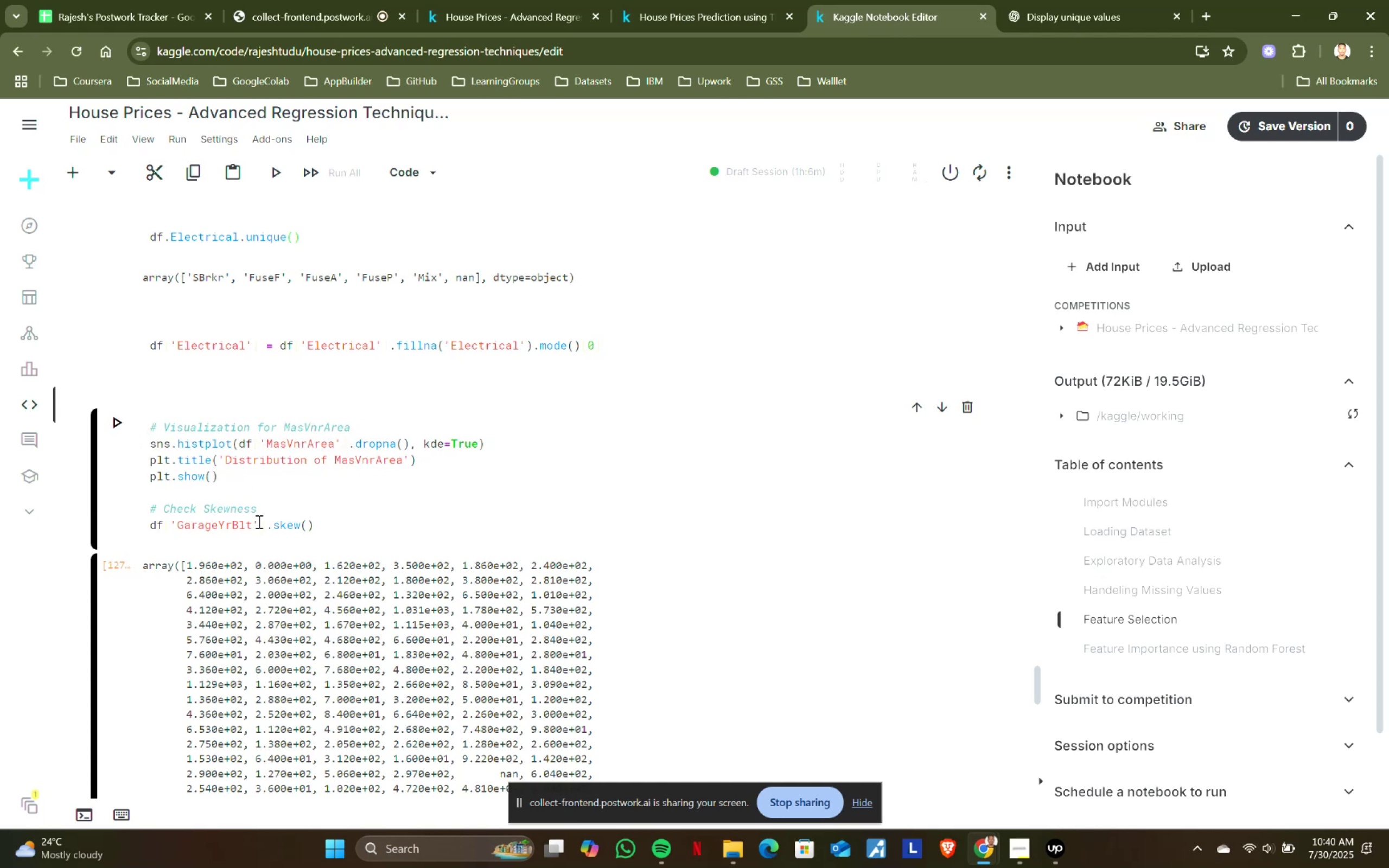 
left_click([254, 521])
 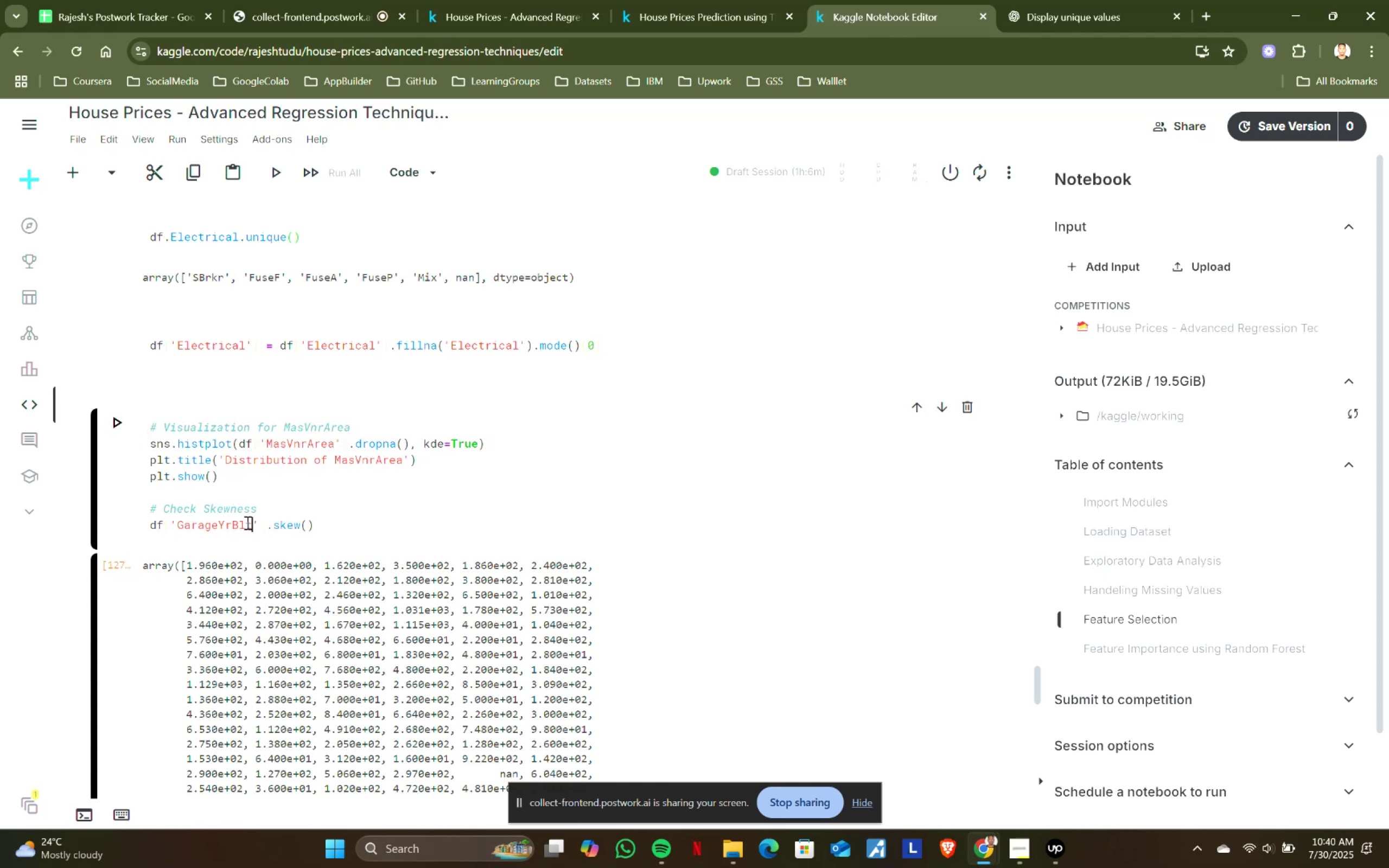 
hold_key(key=ShiftLeft, duration=0.98)
left_click([176, 522])
 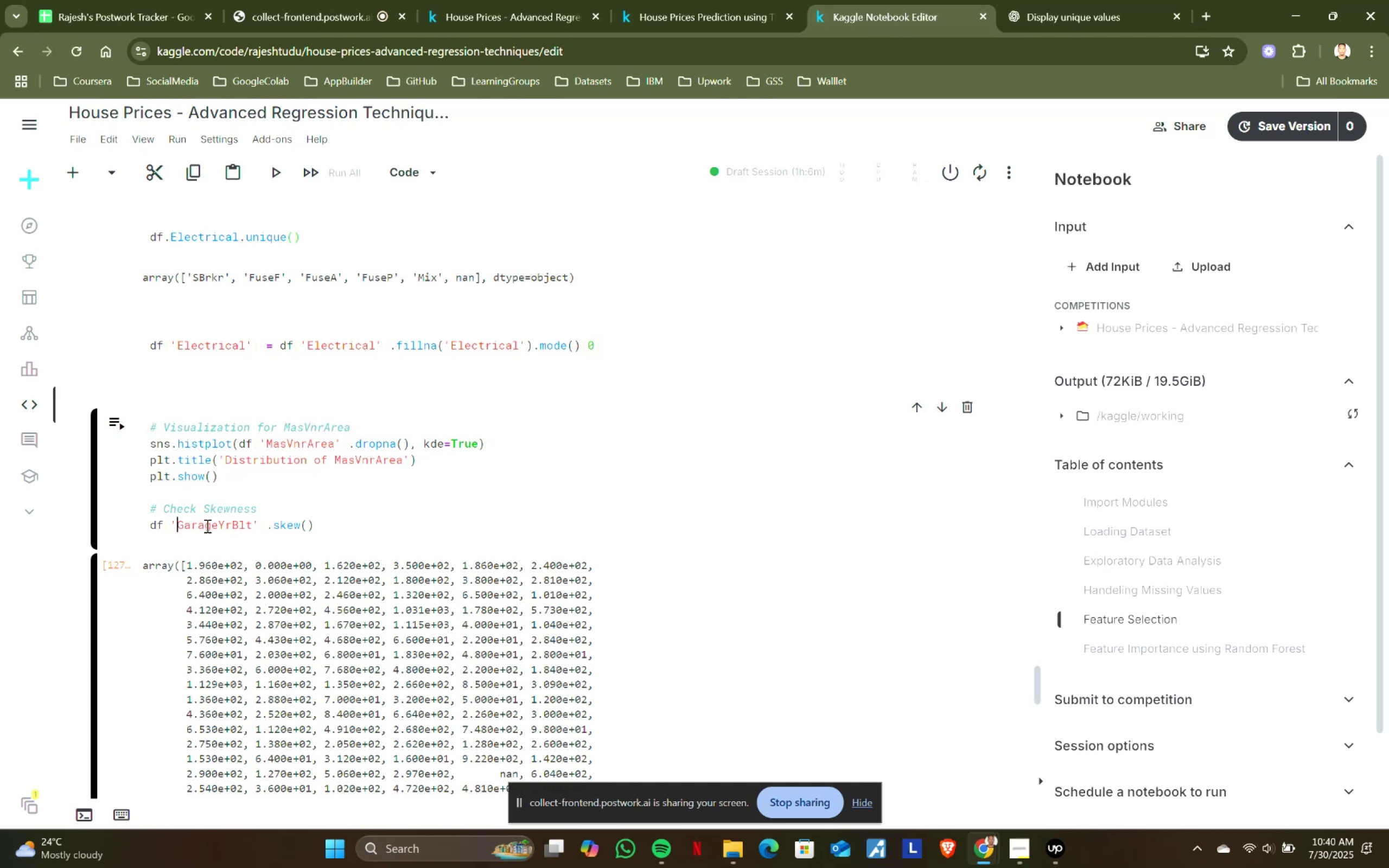 
key(Control+ControlLeft)
 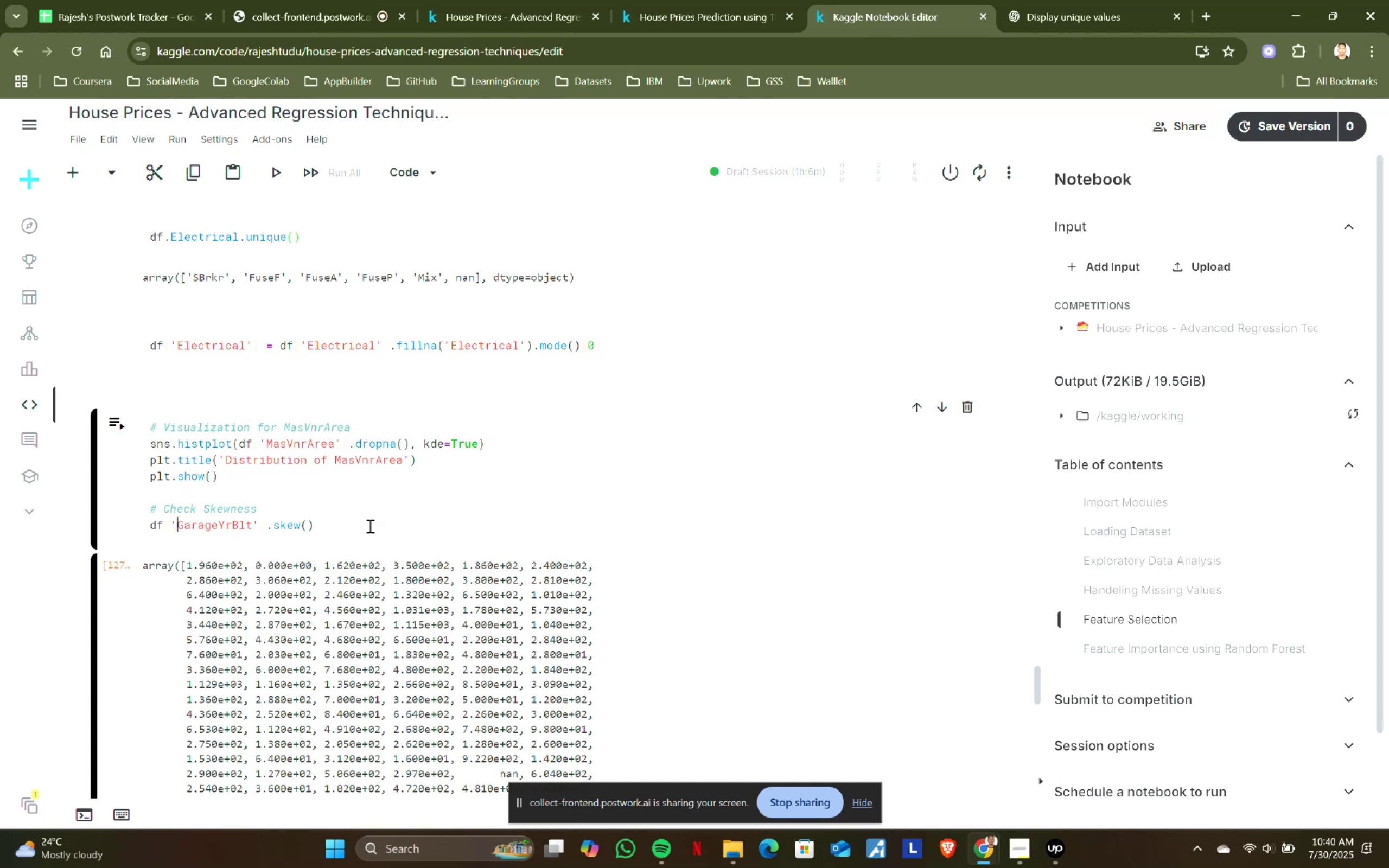 
key(Control+V)
 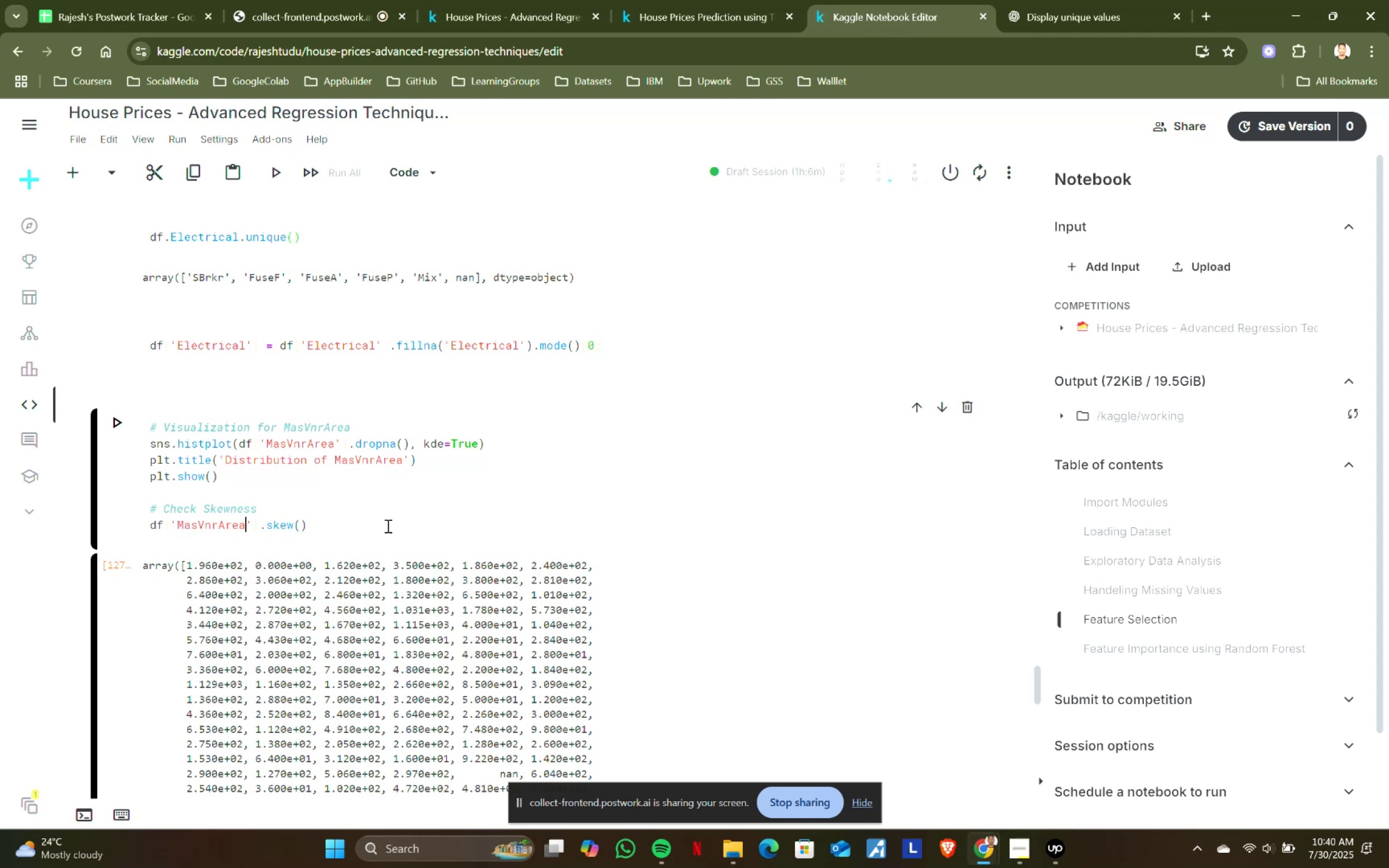 
key(Shift+ShiftRight)
 